 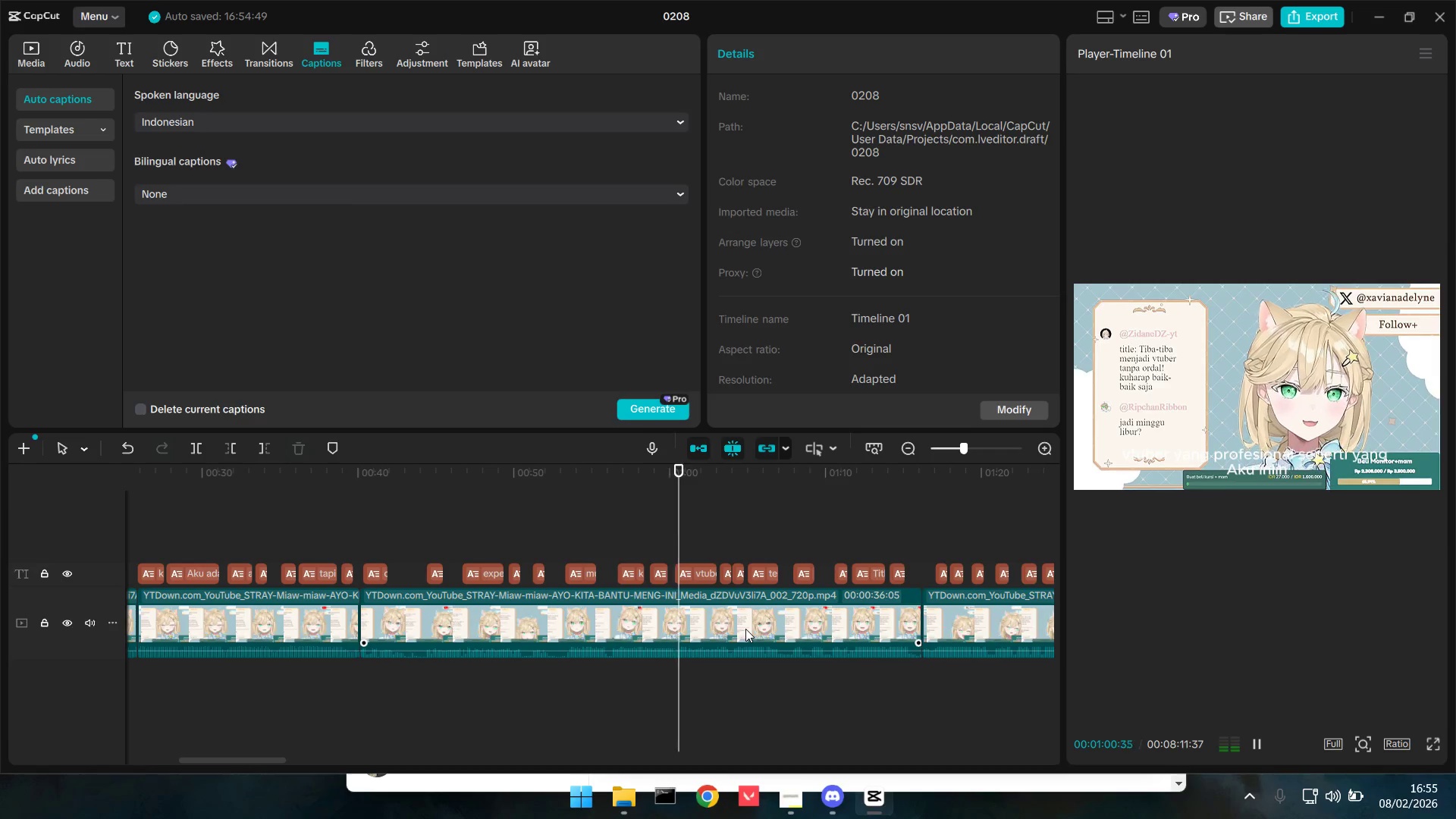 
scroll: coordinate [745, 629], scroll_direction: down, amount: 3.0
 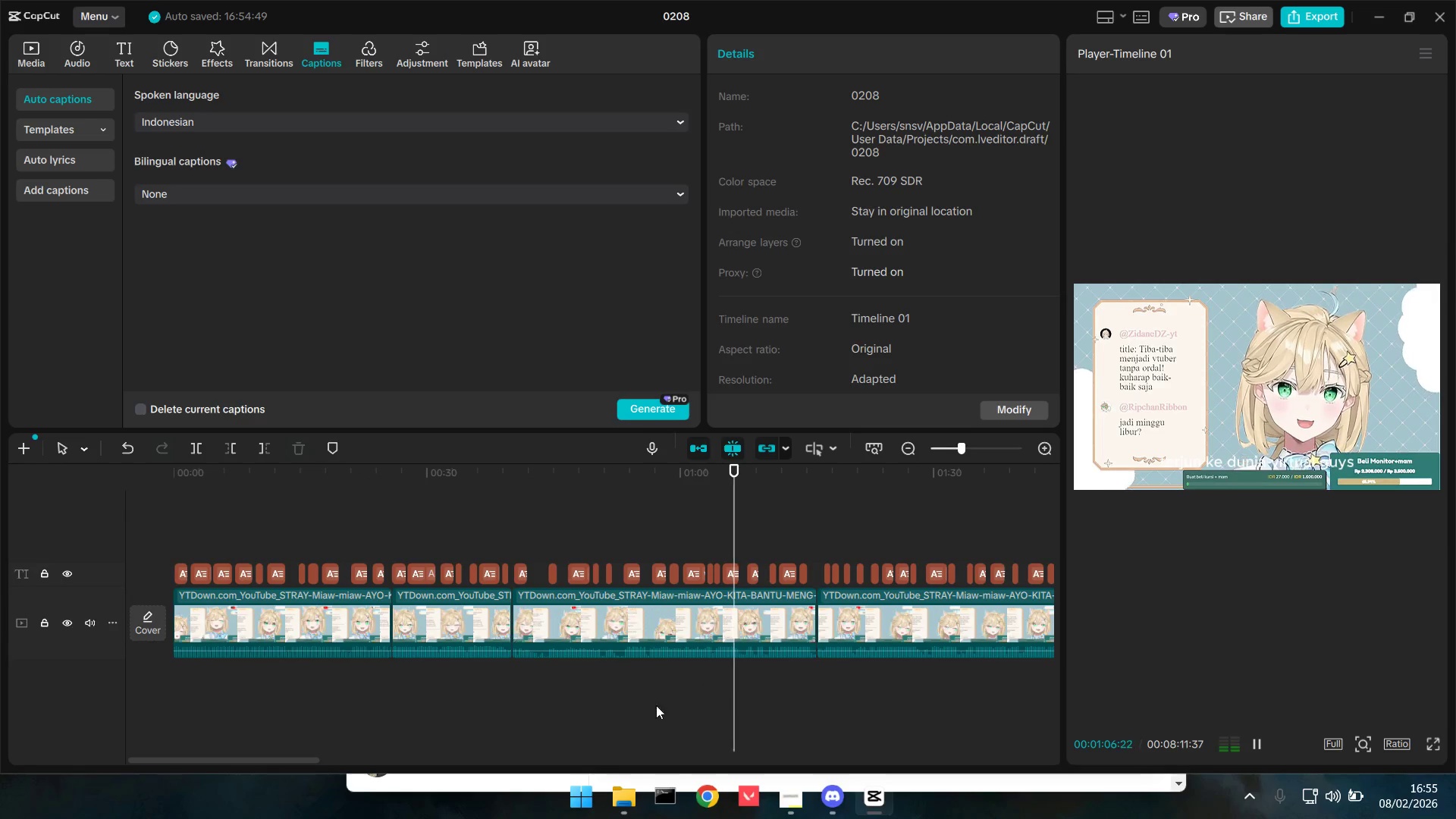 
key(Space)
 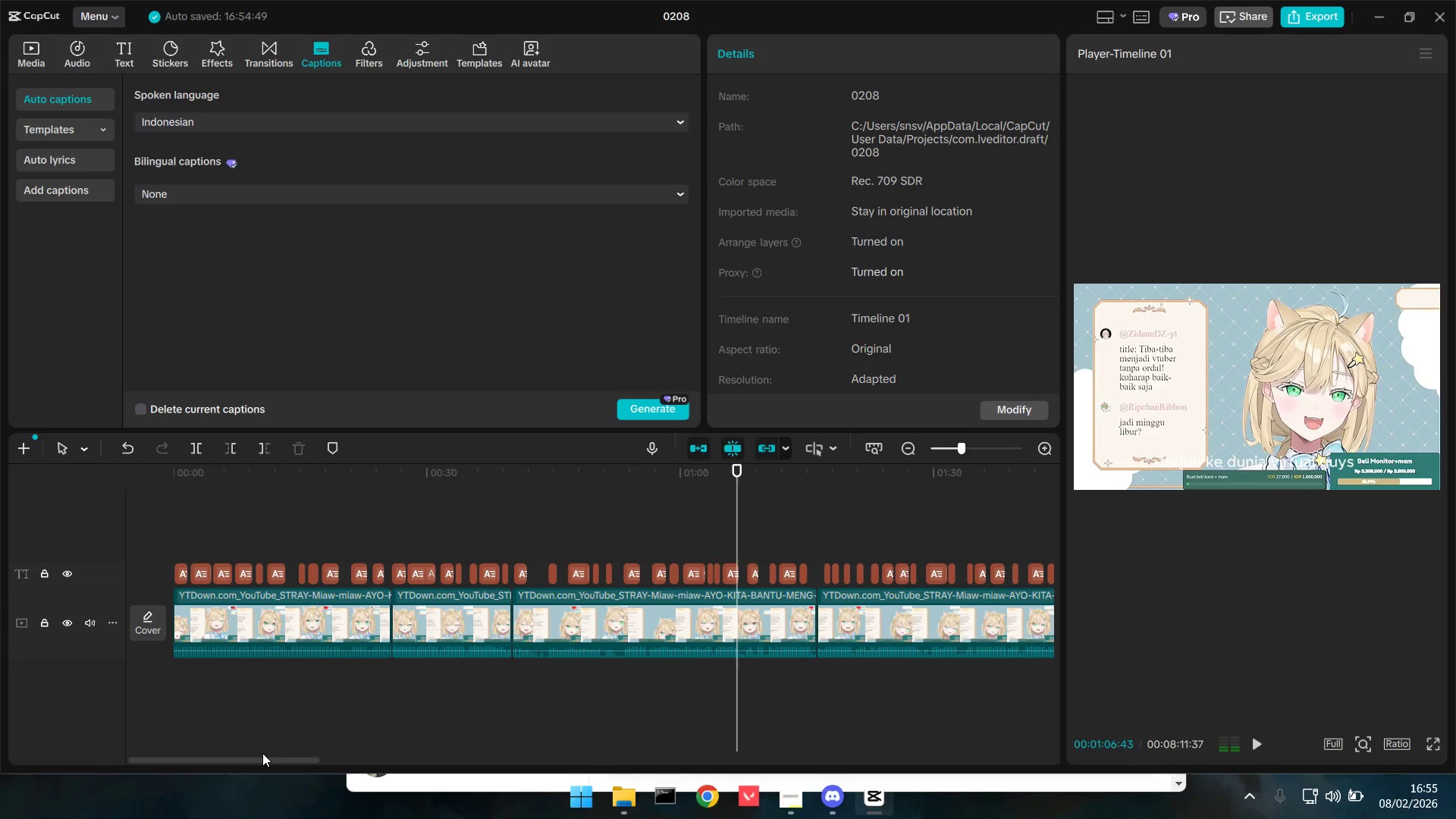 
key(Space)
 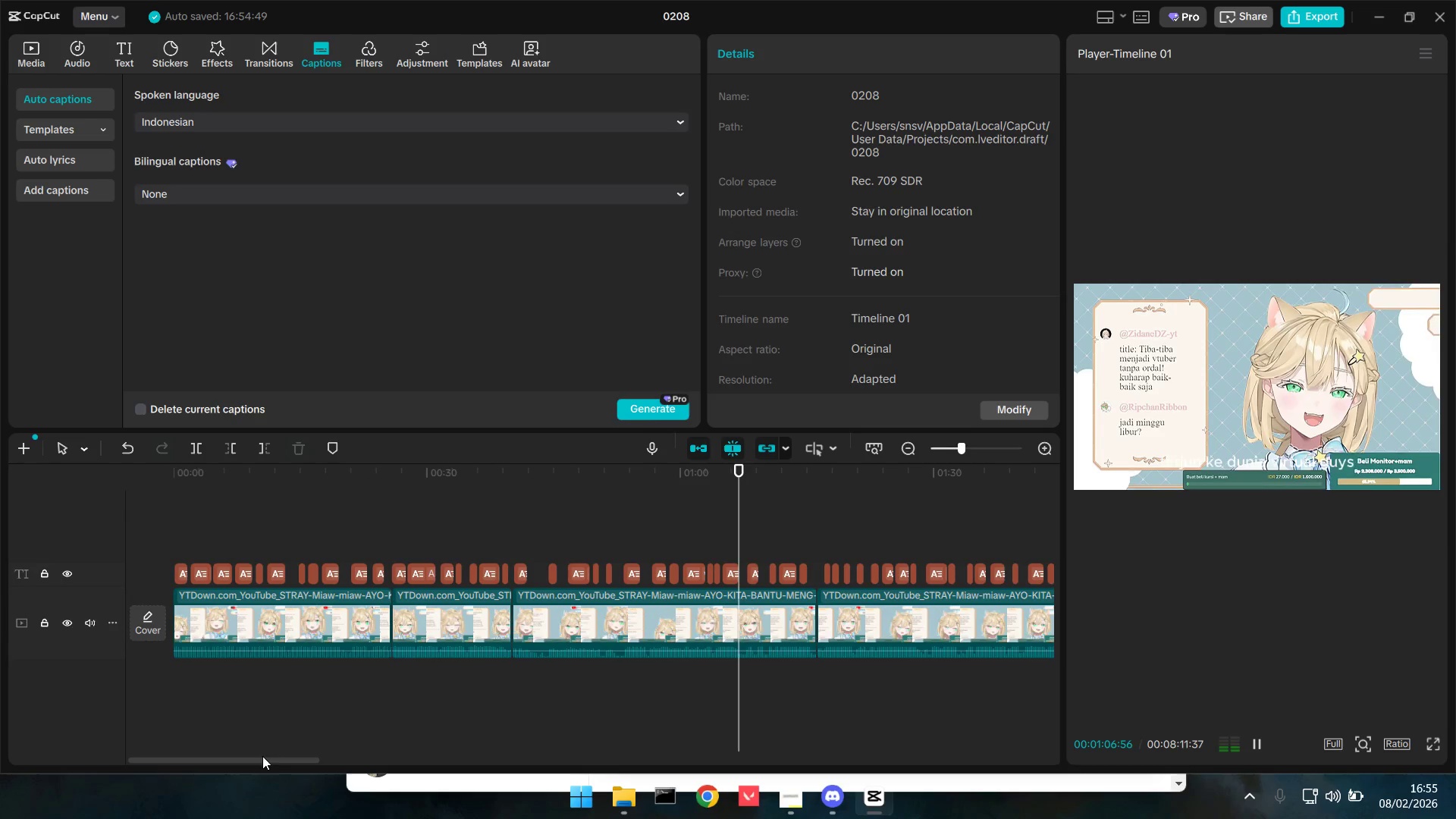 
left_click_drag(start_coordinate=[264, 757], to_coordinate=[286, 761])
 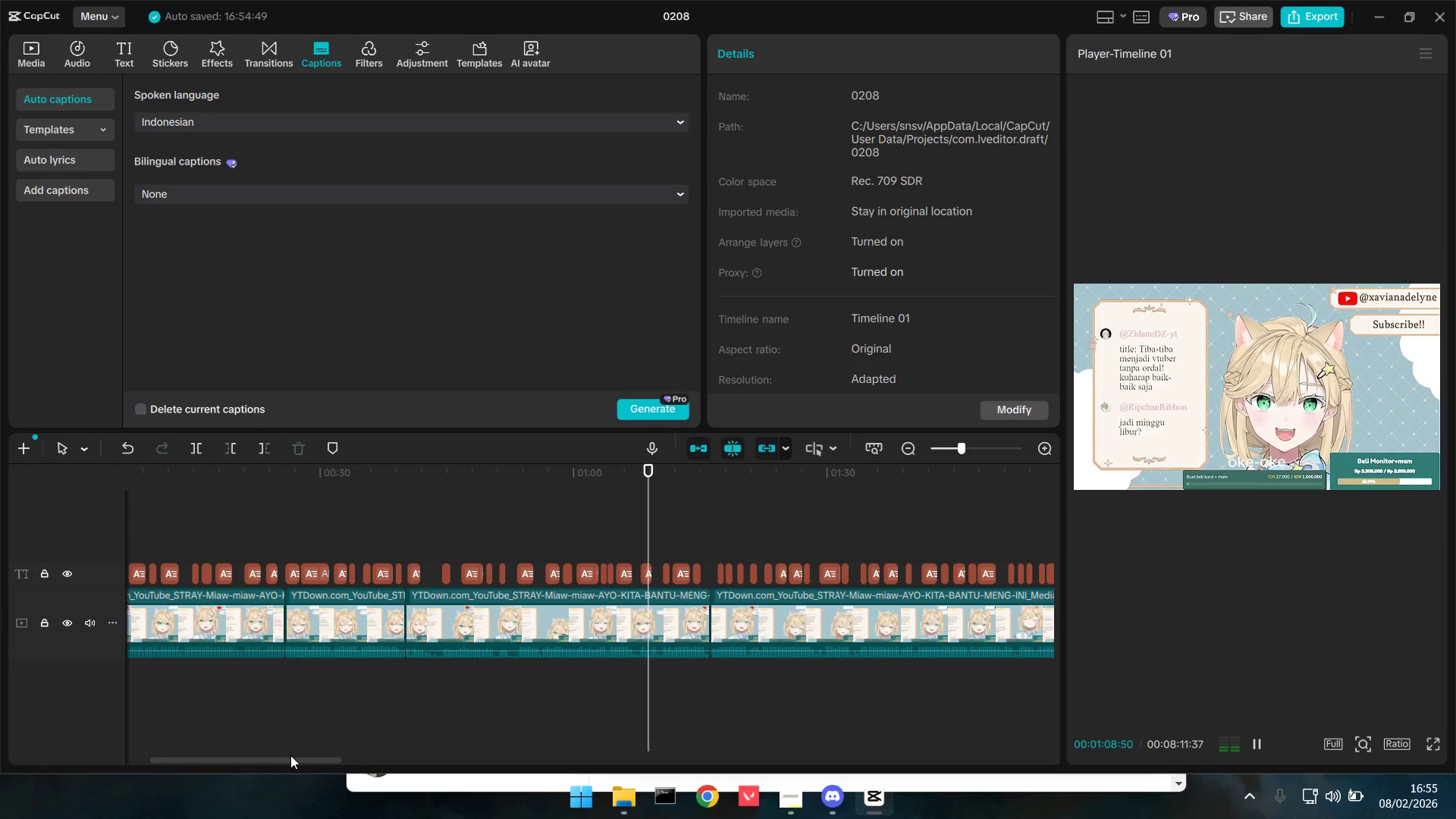 
left_click_drag(start_coordinate=[290, 759], to_coordinate=[308, 760])
 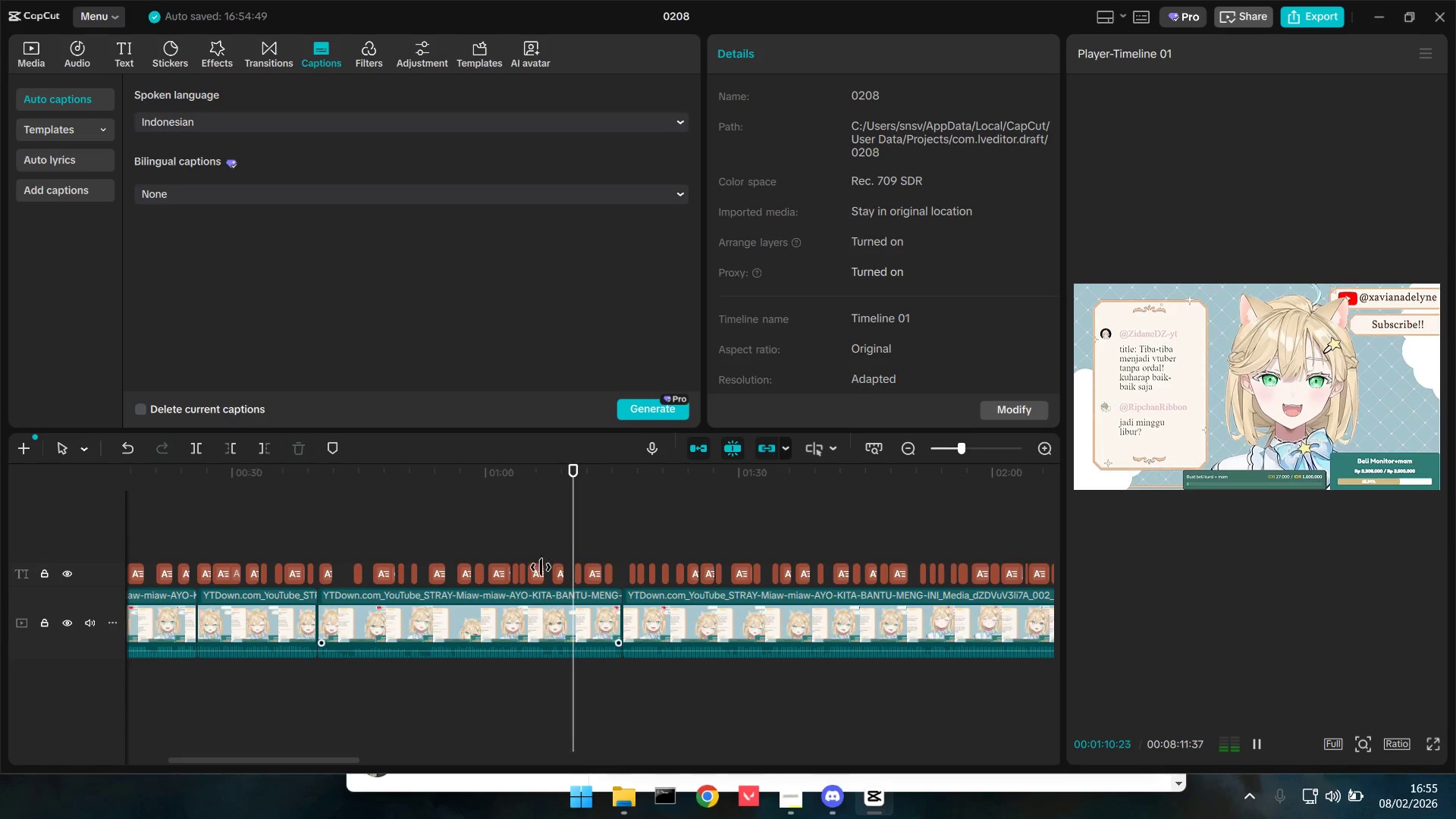 
left_click([530, 532])
 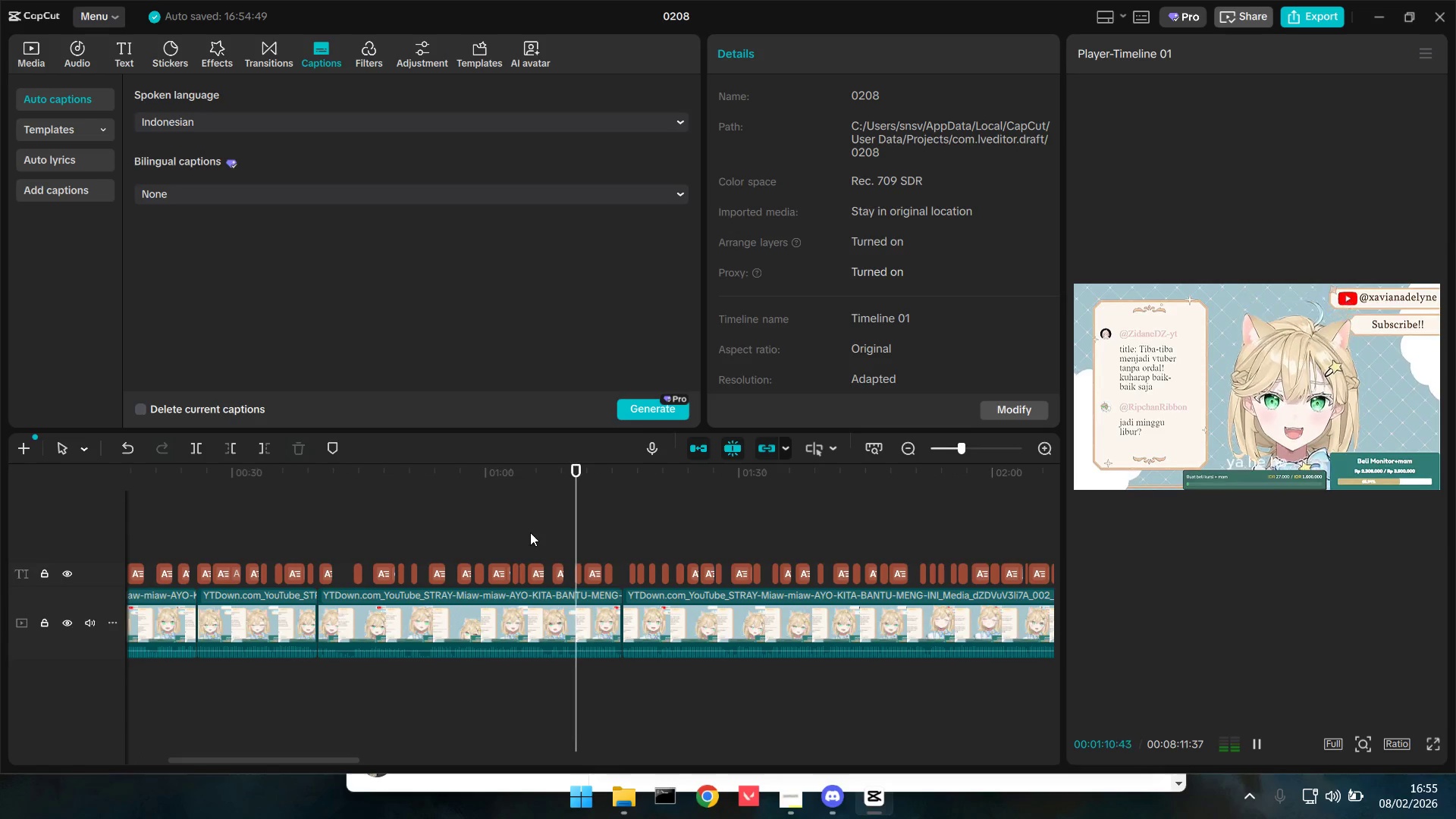 
key(Space)
 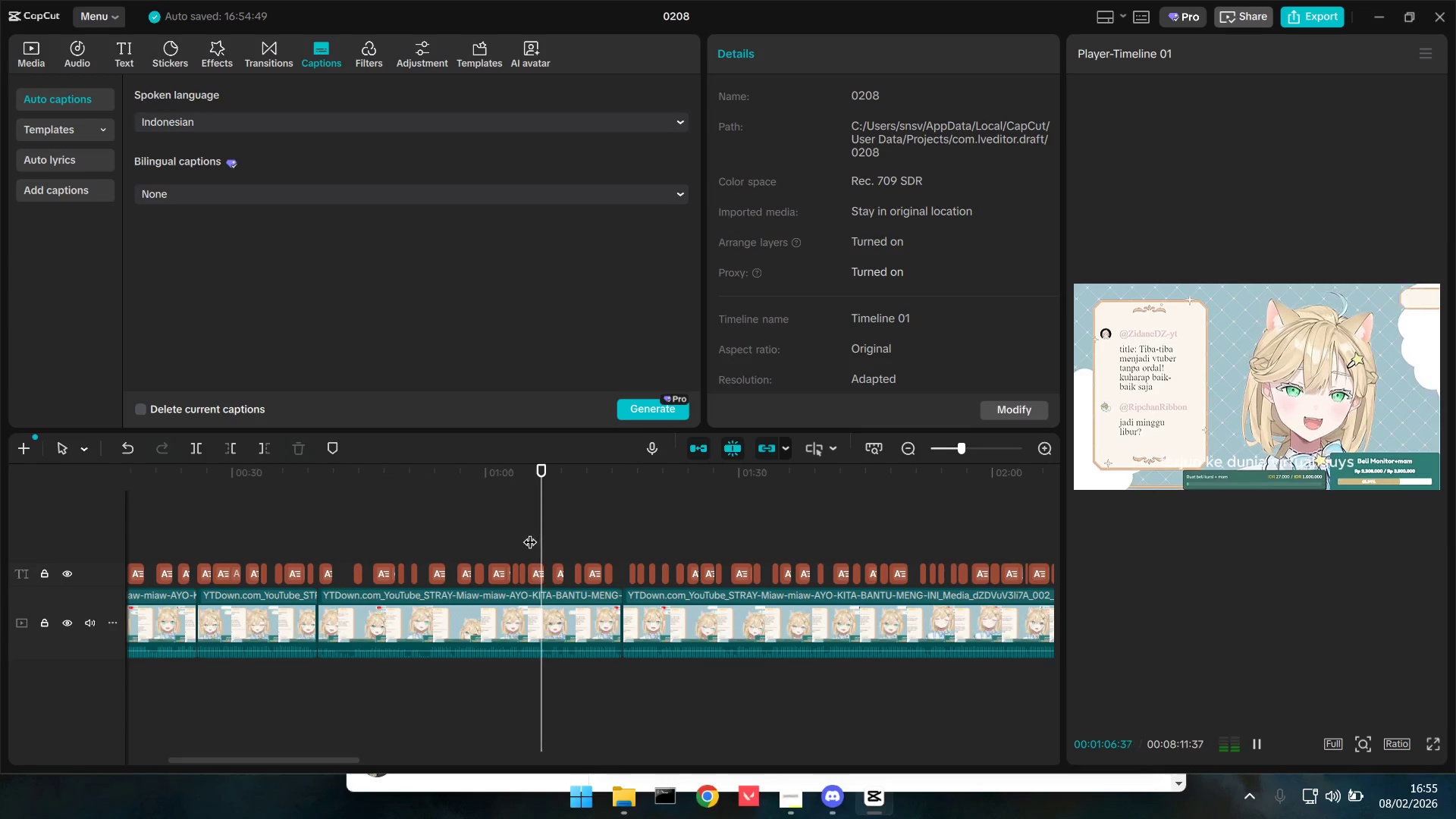 
key(Space)
 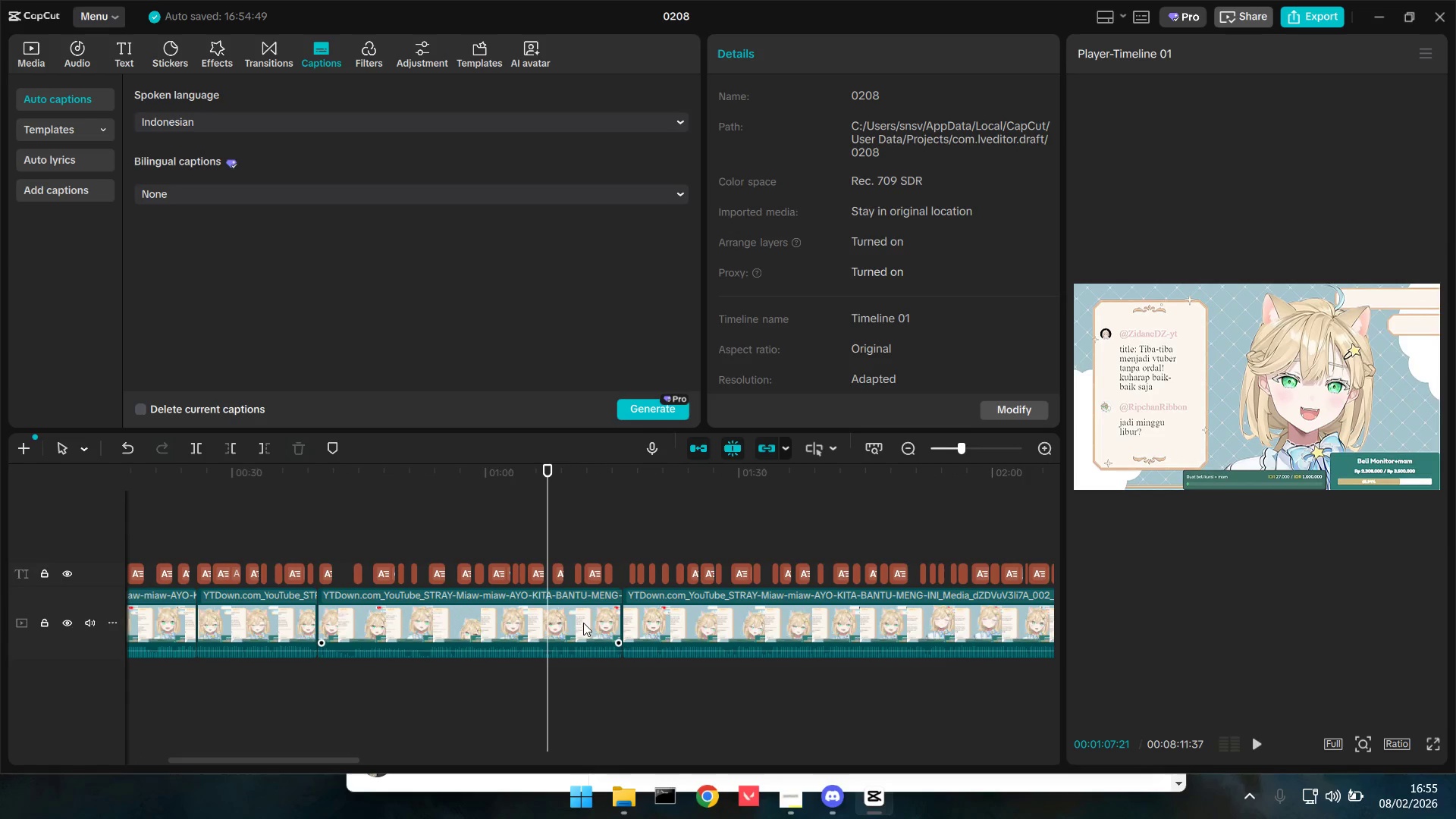 
left_click([560, 620])
 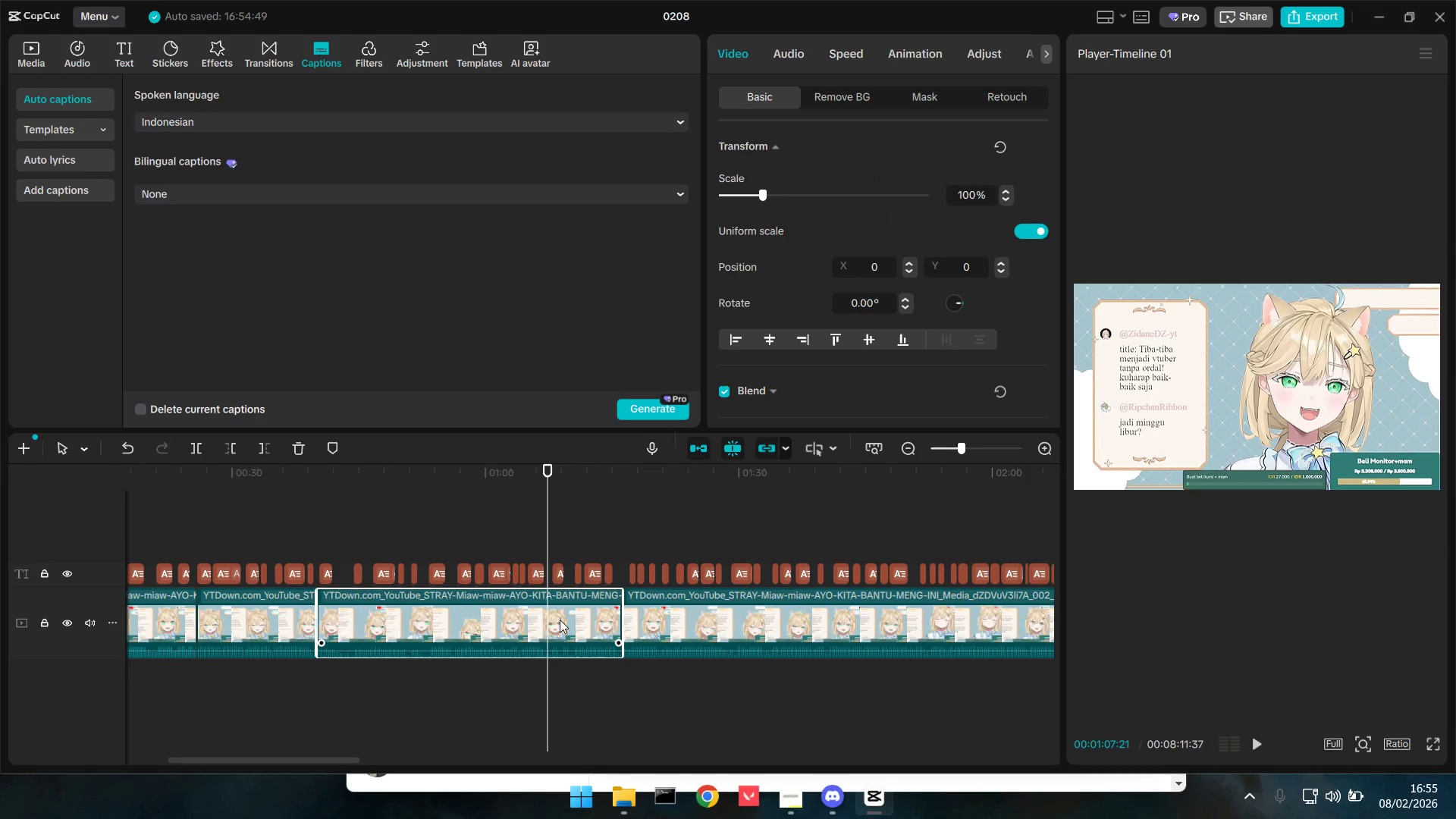 
key(W)
 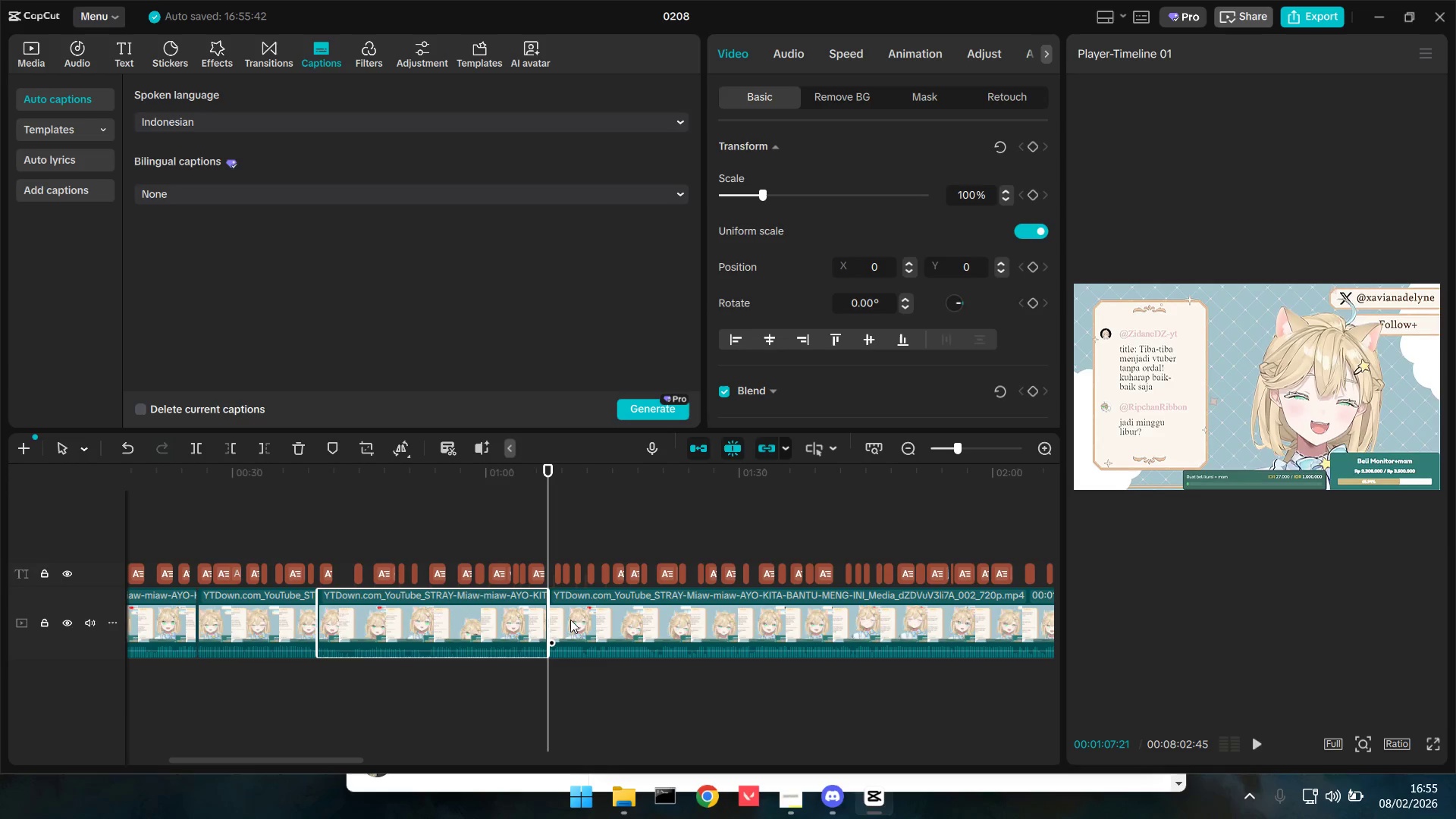 
key(Space)
 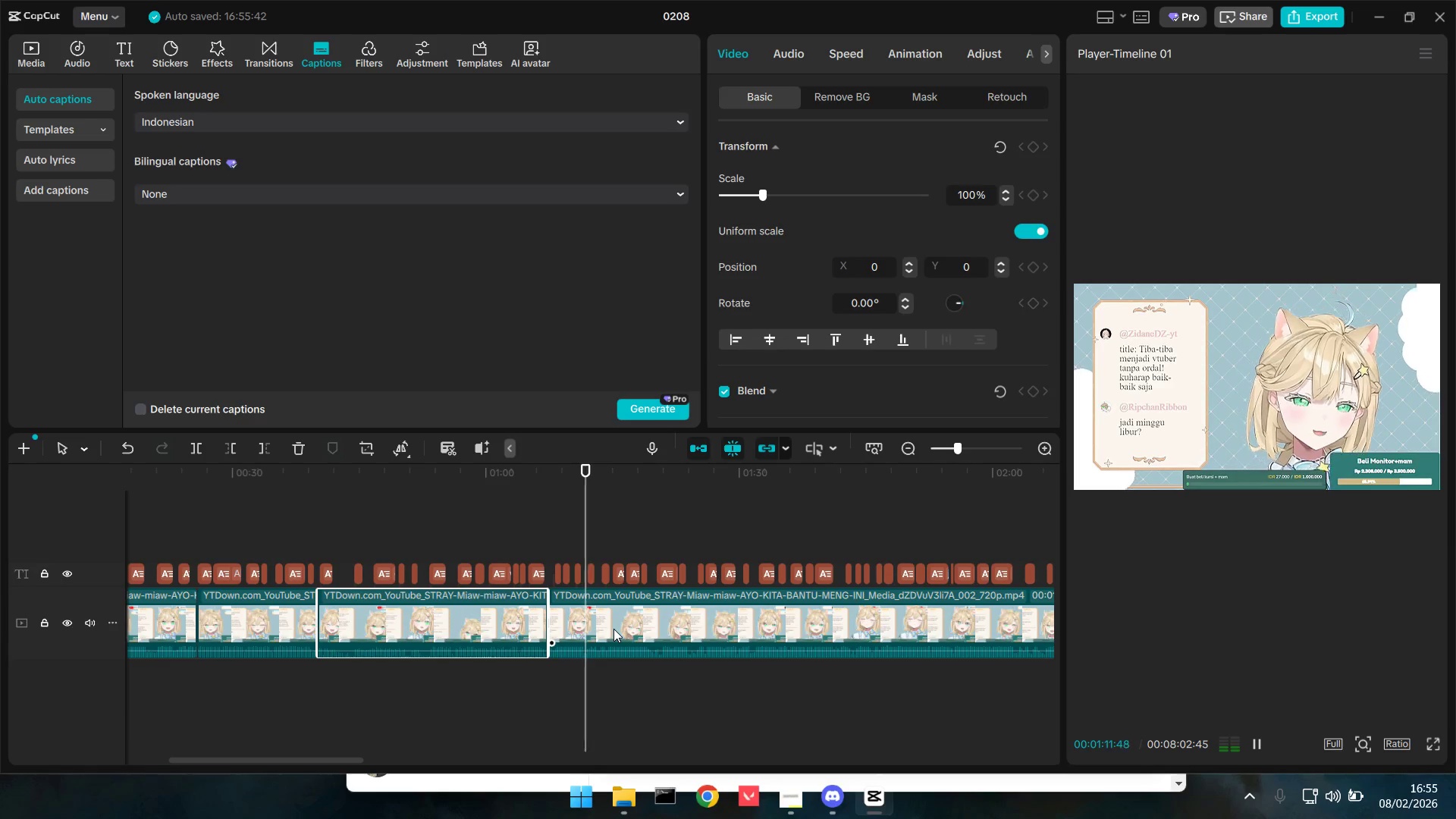 
wait(6.12)
 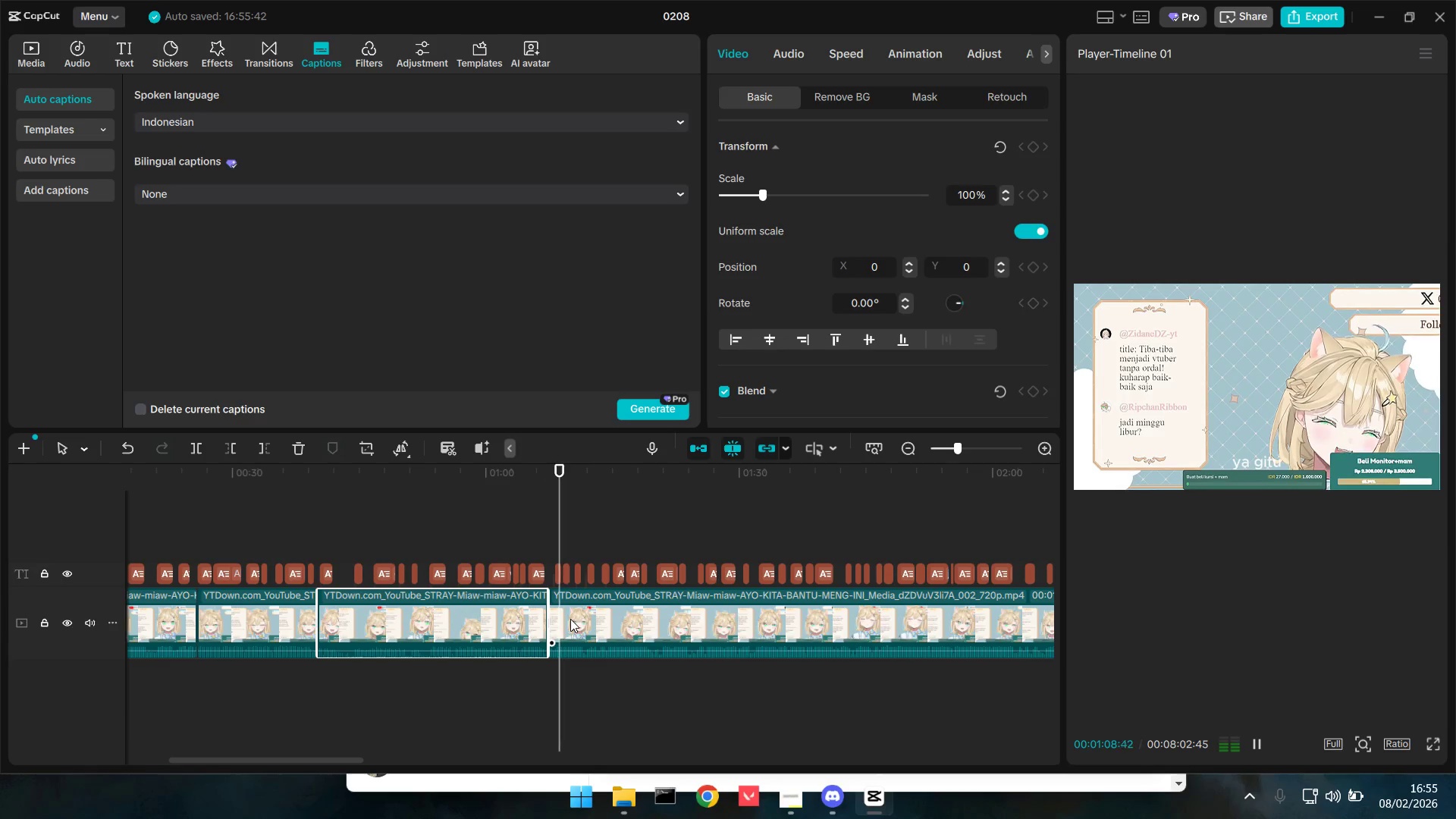 
key(Space)
 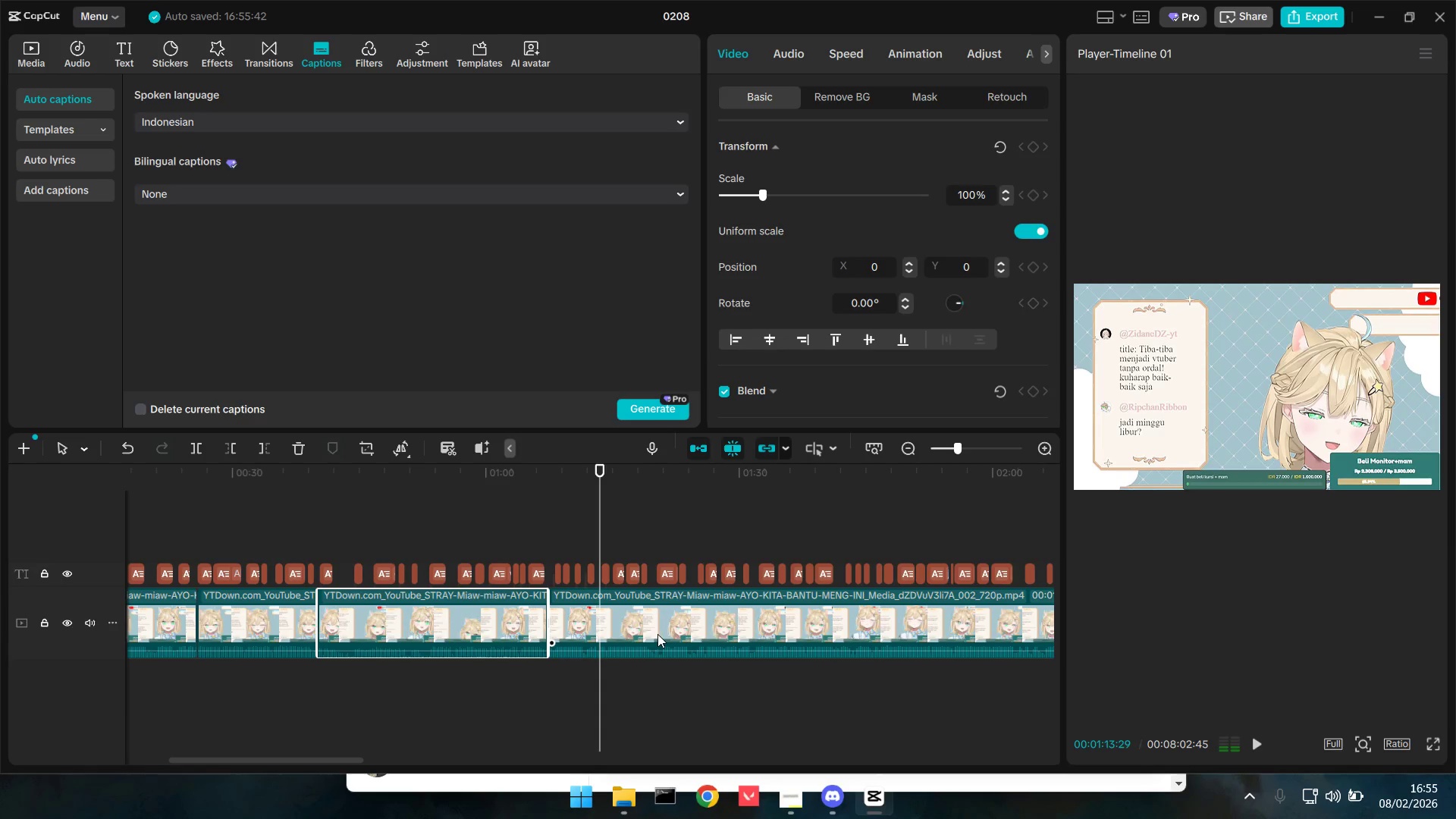 
left_click([657, 634])
 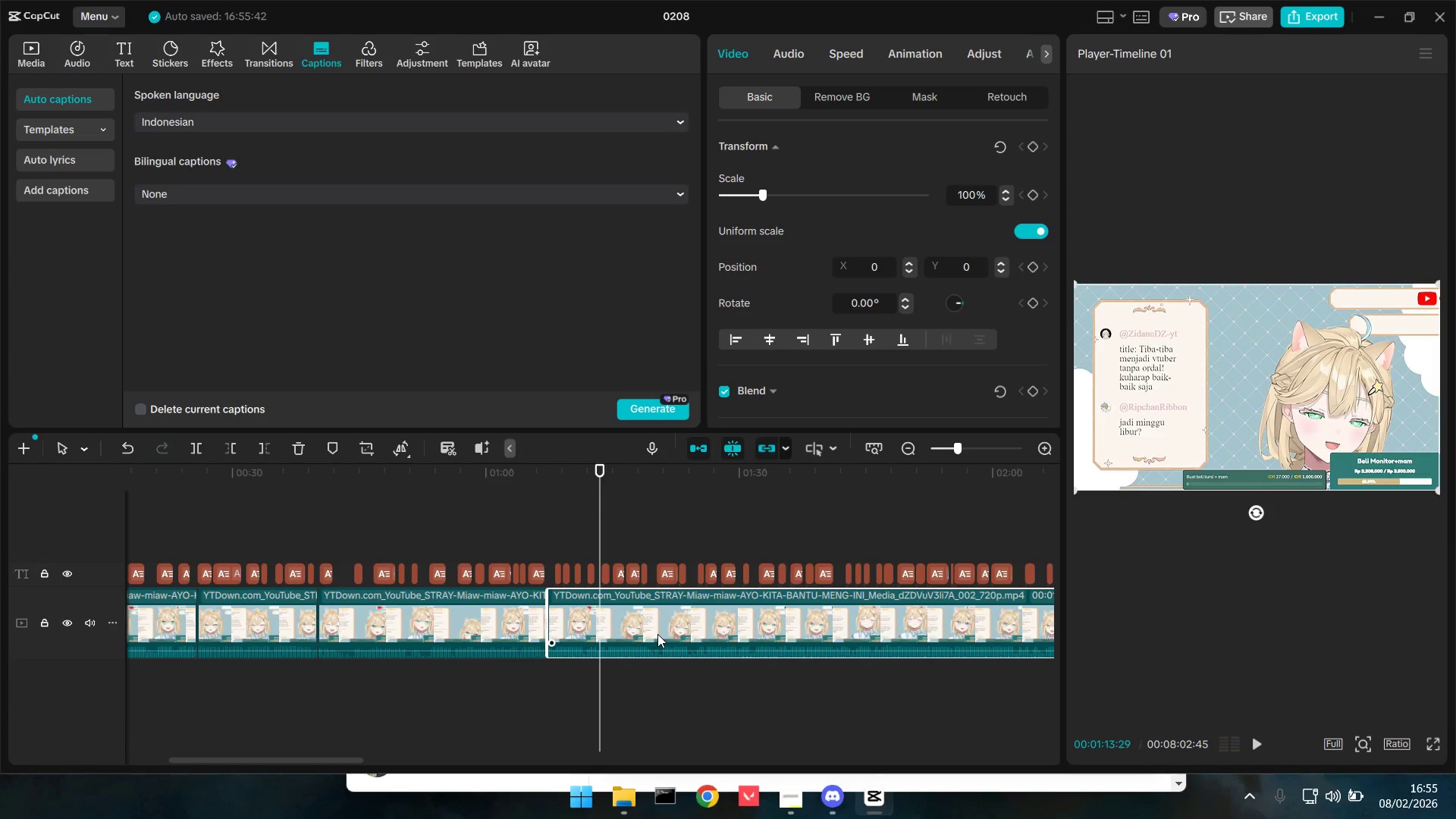 
key(Backspace)
 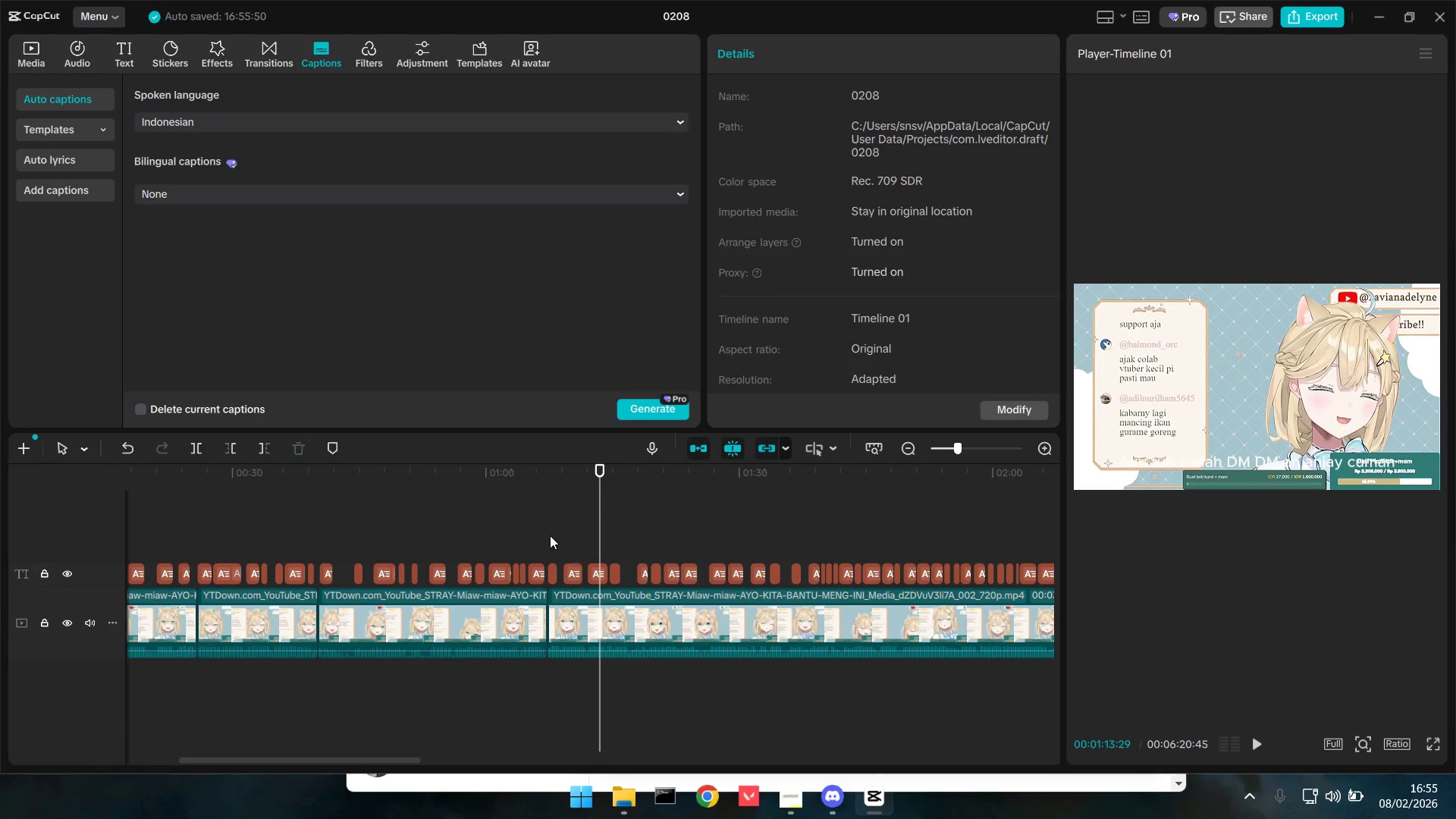 
key(Space)
 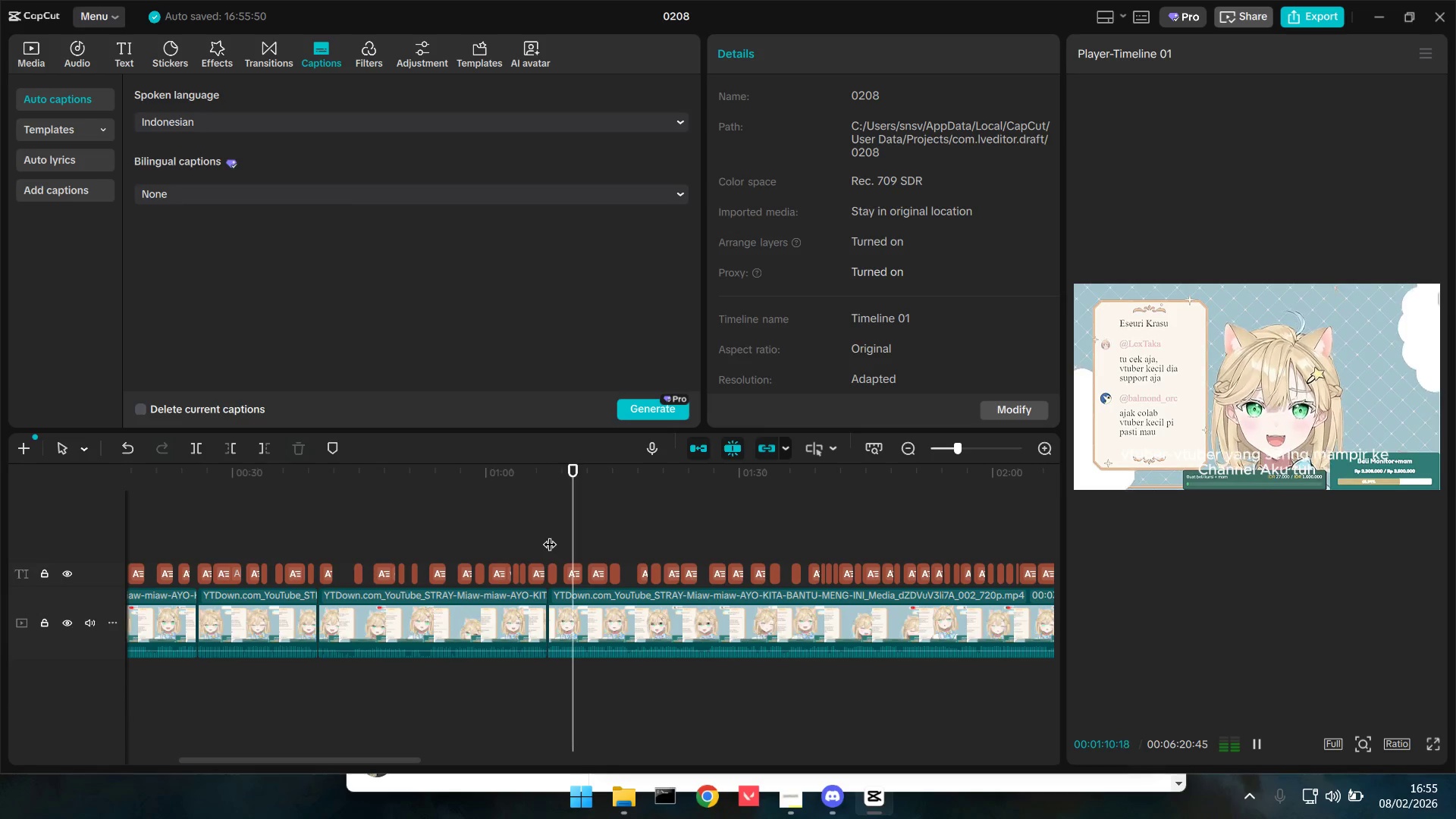 
hold_key(key=ControlLeft, duration=1.11)
scroll: coordinate [670, 652], scroll_direction: down, amount: 2.0
 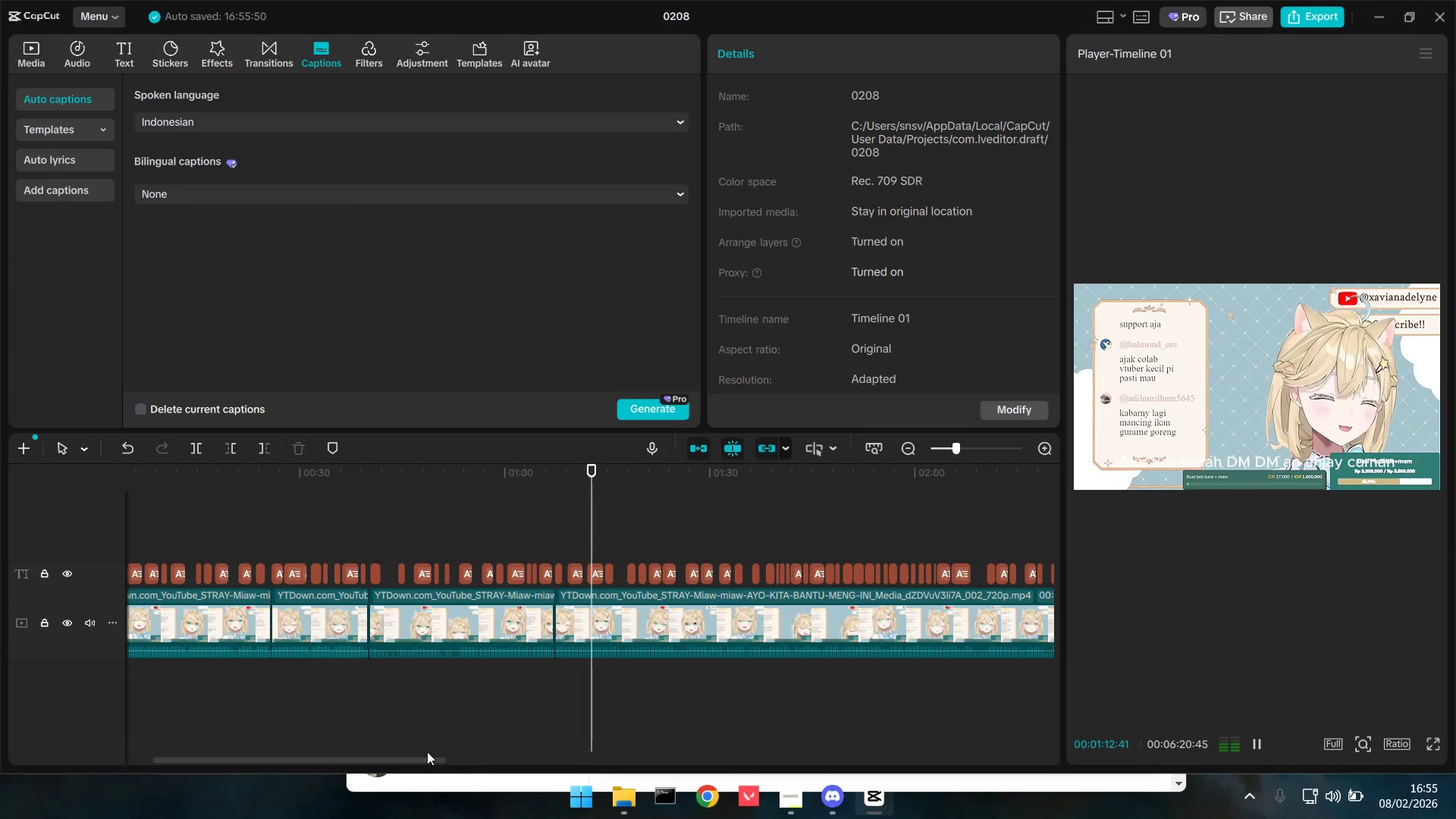 
left_click_drag(start_coordinate=[387, 761], to_coordinate=[568, 776])
 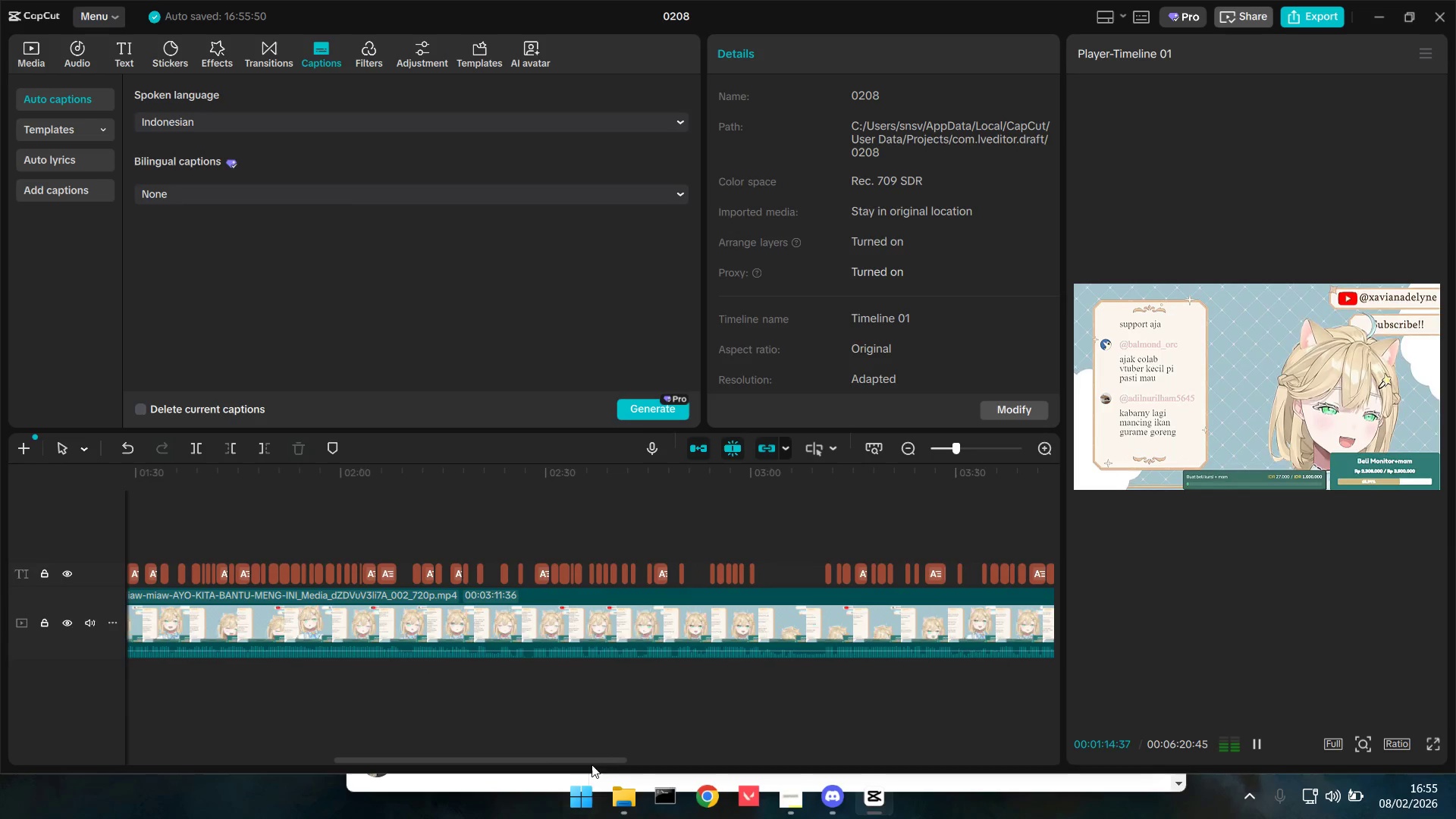 
hold_key(key=ControlLeft, duration=1.5)
scroll: coordinate [644, 727], scroll_direction: down, amount: 12.0
 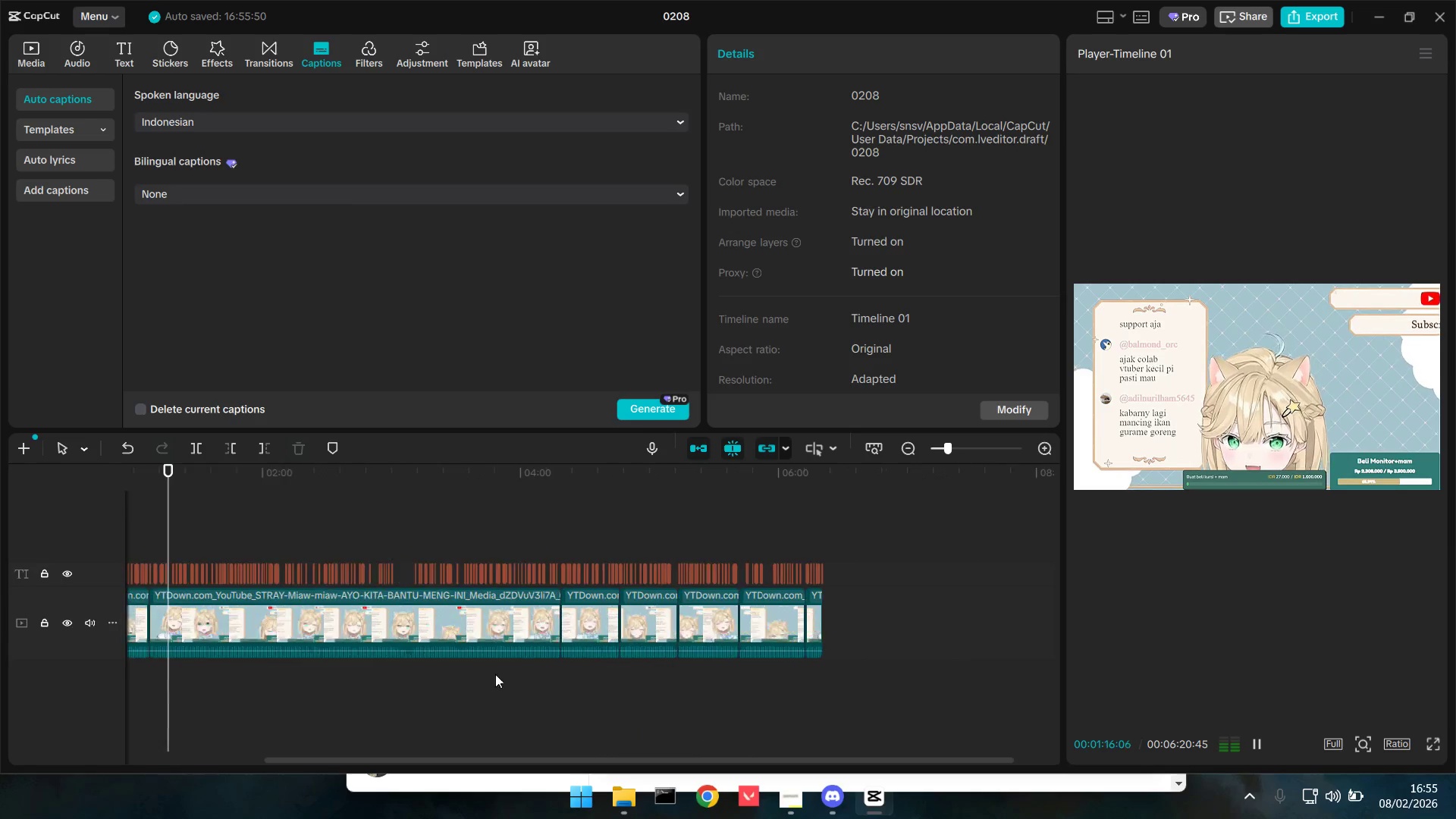 
left_click([427, 630])
 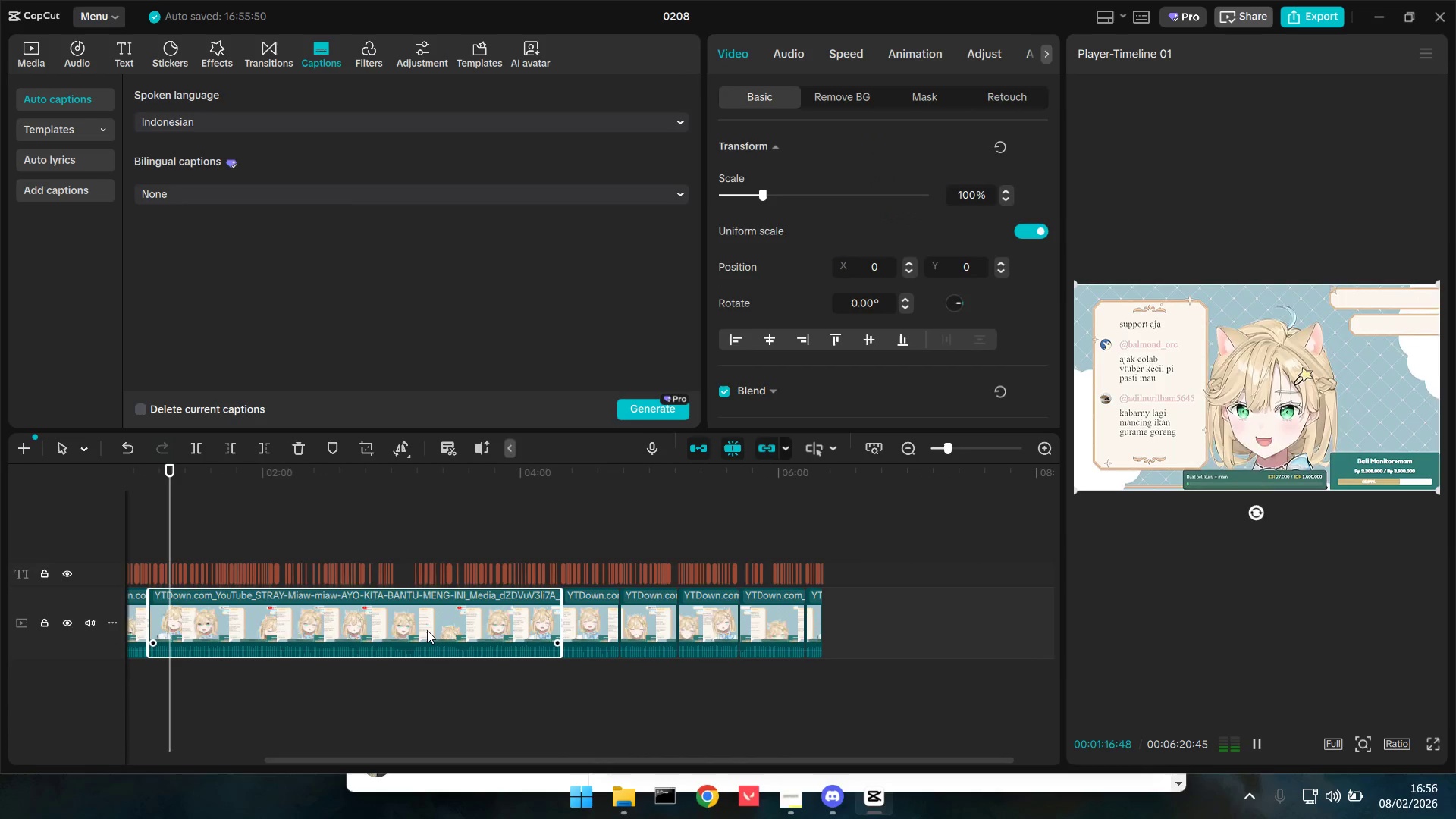 
key(Backspace)
 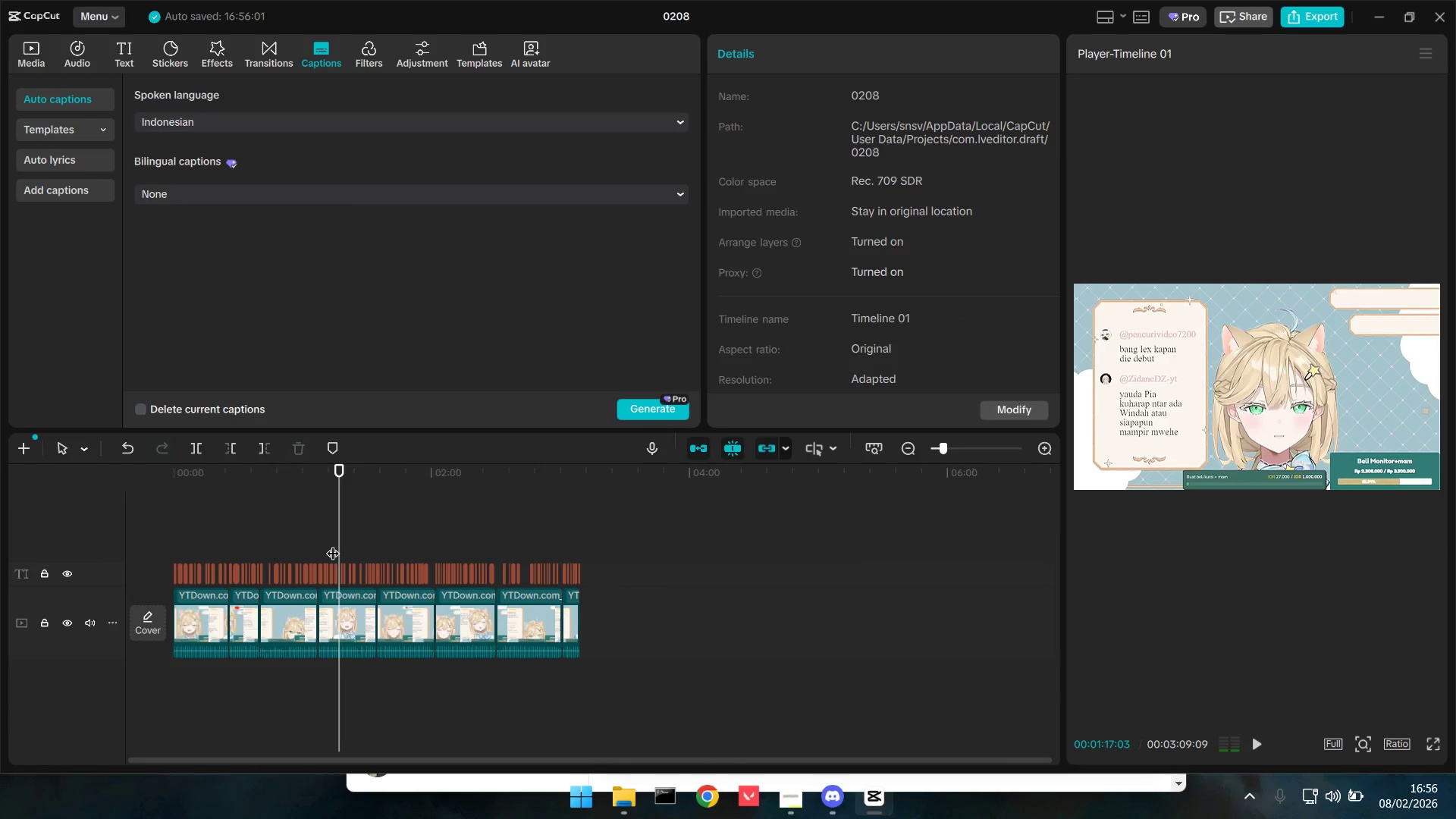 
key(Space)
 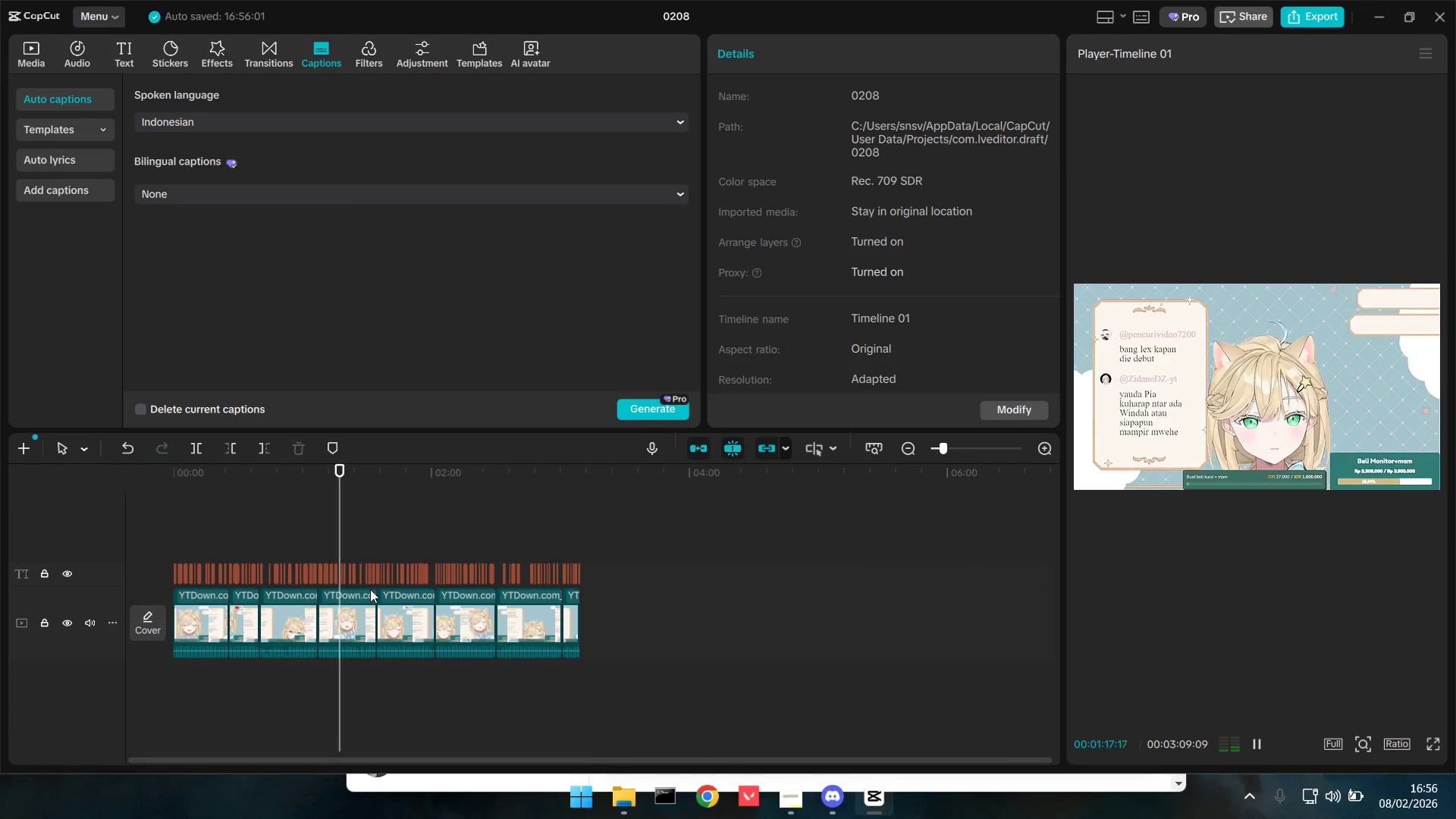 
key(Control+ControlLeft)
 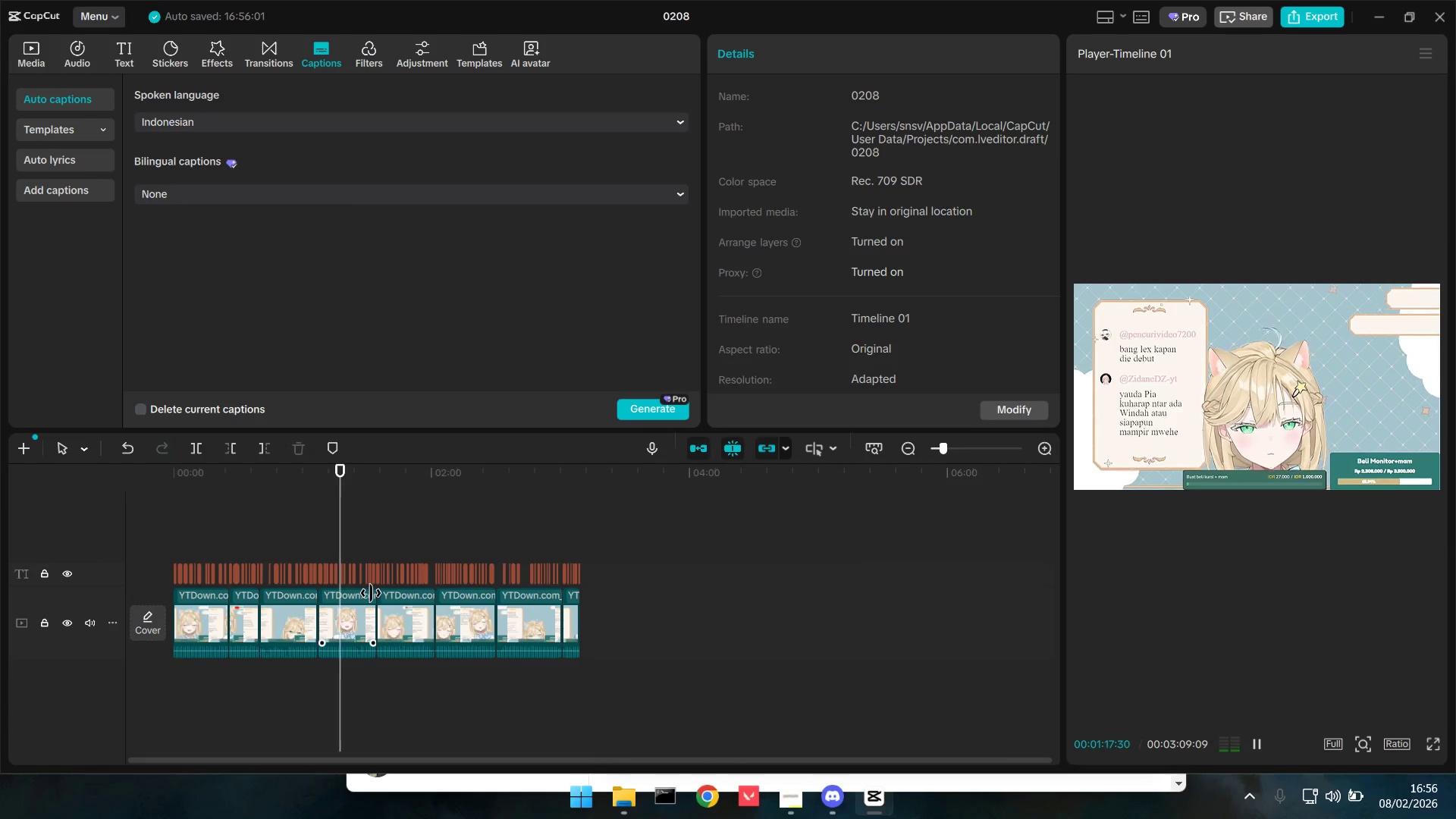 
hold_key(key=ControlLeft, duration=1.26)
scroll: coordinate [371, 593], scroll_direction: up, amount: 14.0
 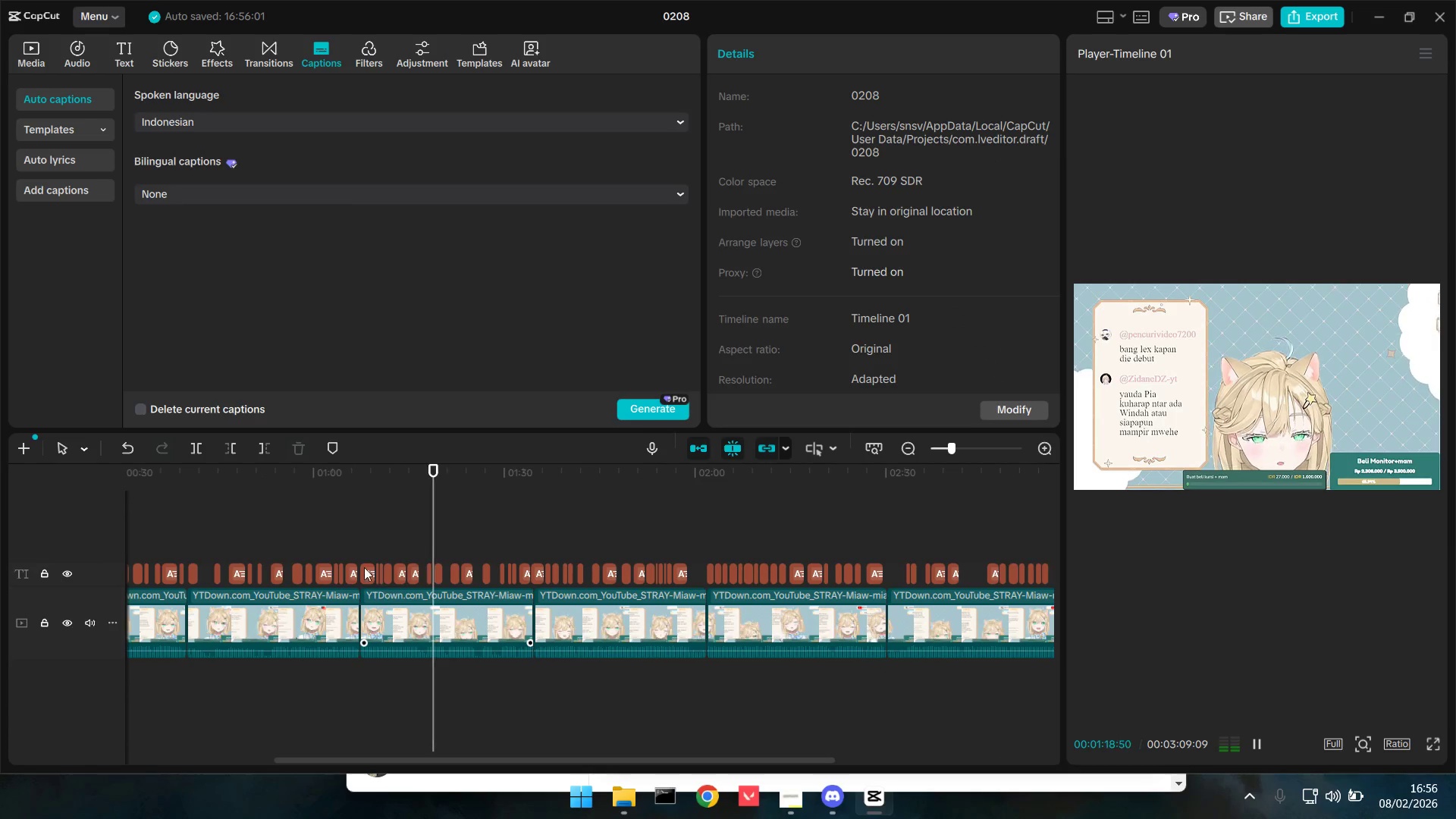 
left_click([355, 540])
 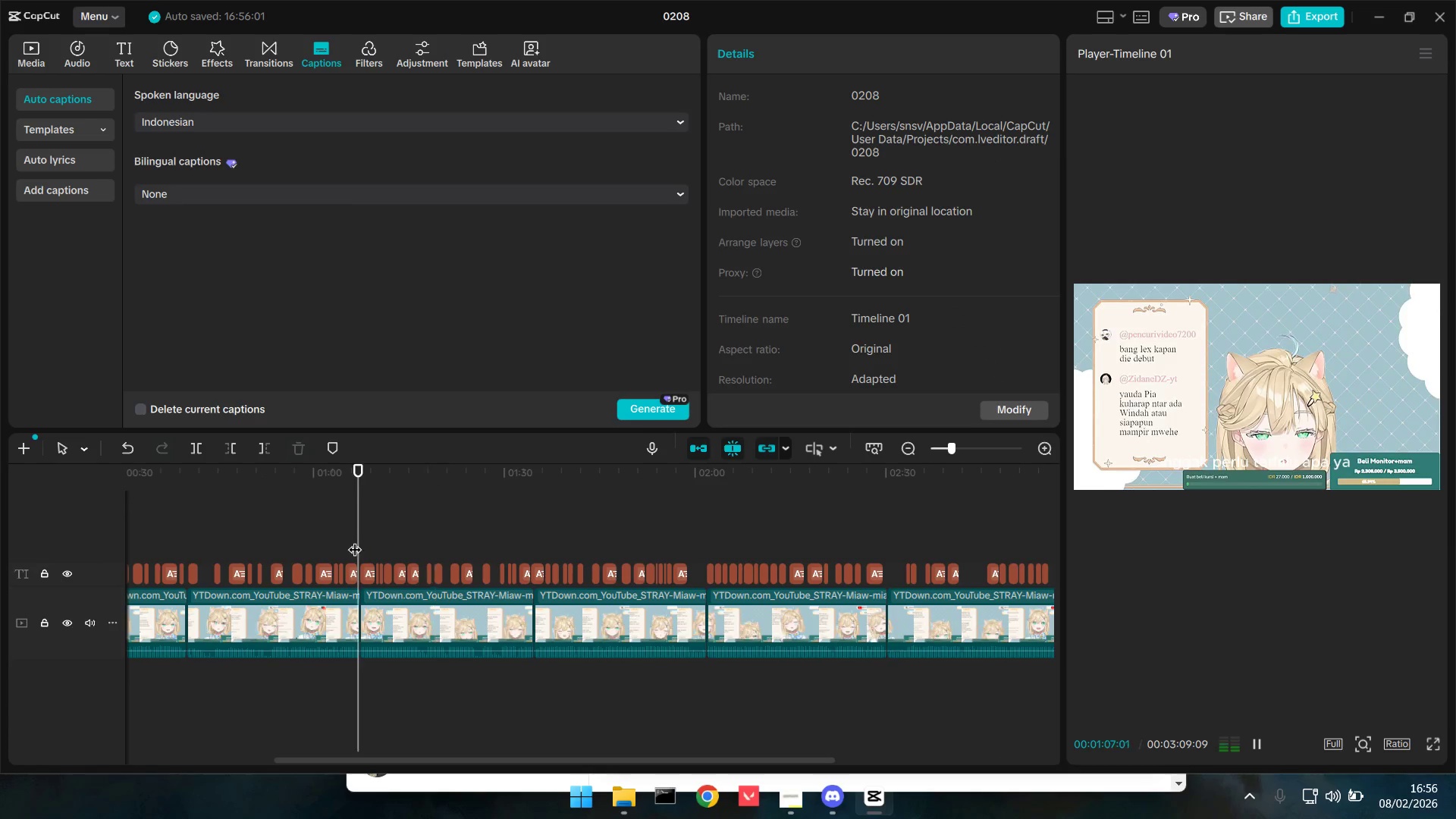 
key(Space)
 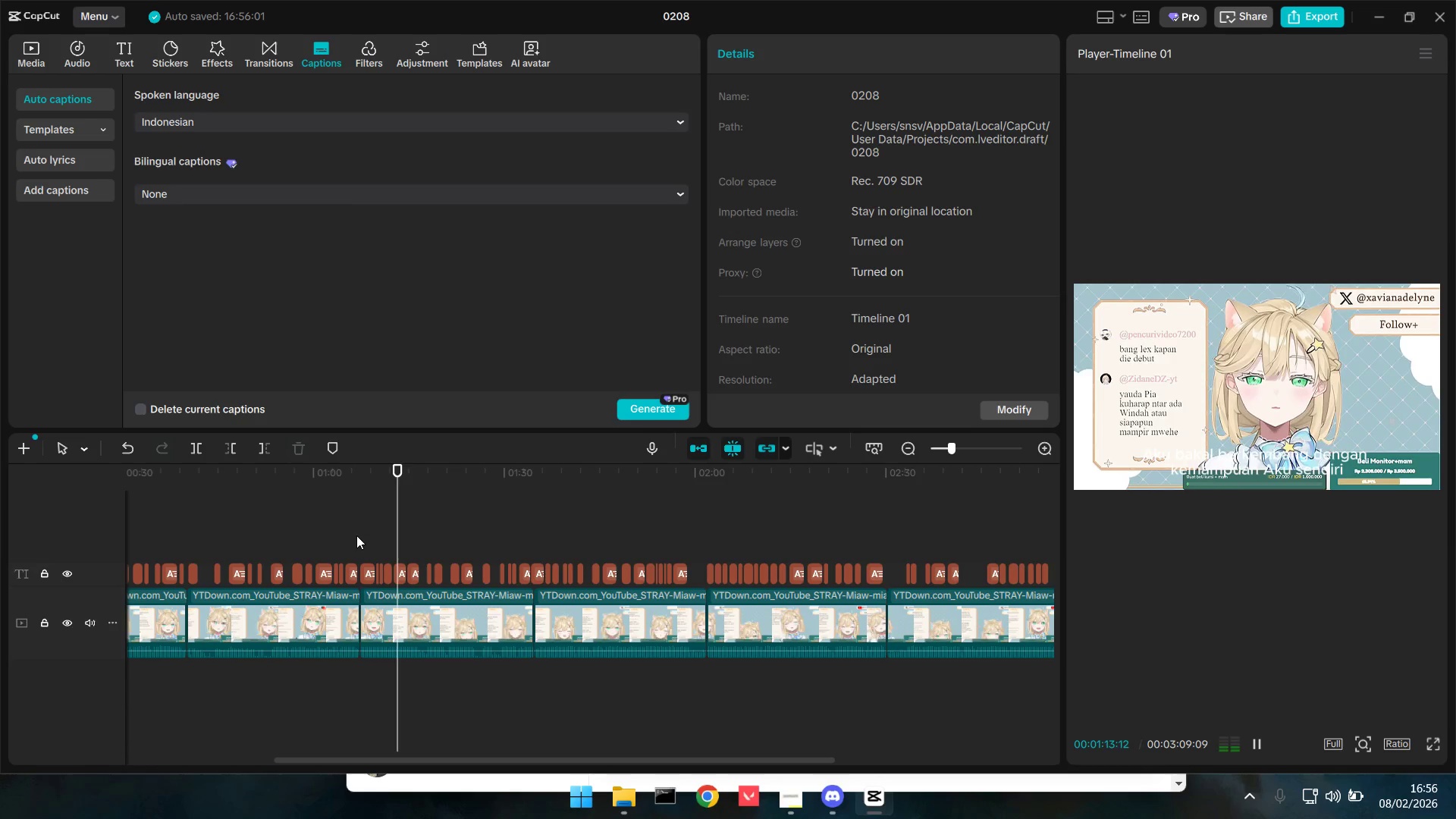 
wait(11.23)
 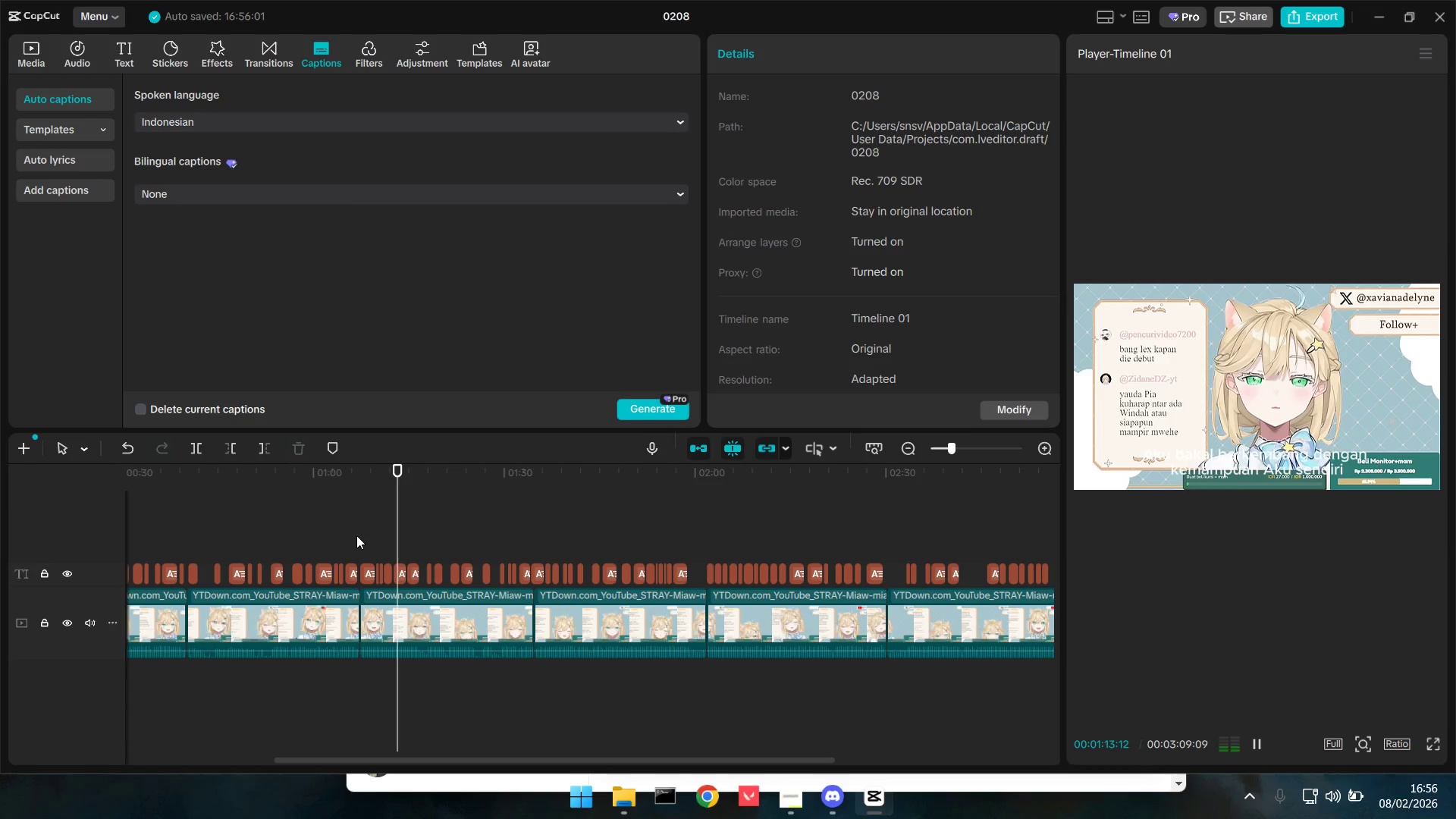 
hold_key(key=ControlLeft, duration=1.03)
scroll: coordinate [510, 595], scroll_direction: up, amount: 4.0
 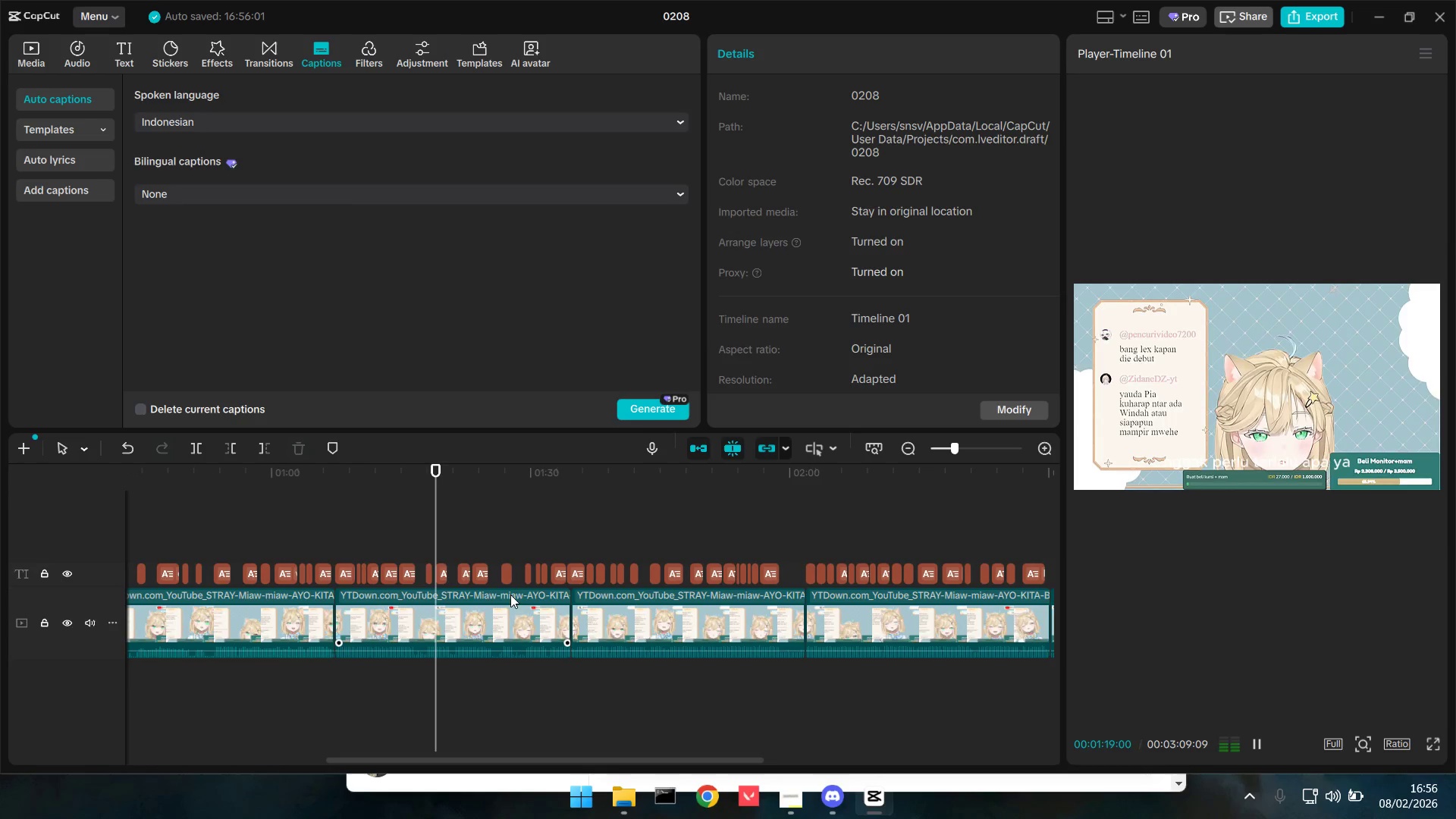 
hold_key(key=ControlLeft, duration=11.23)
 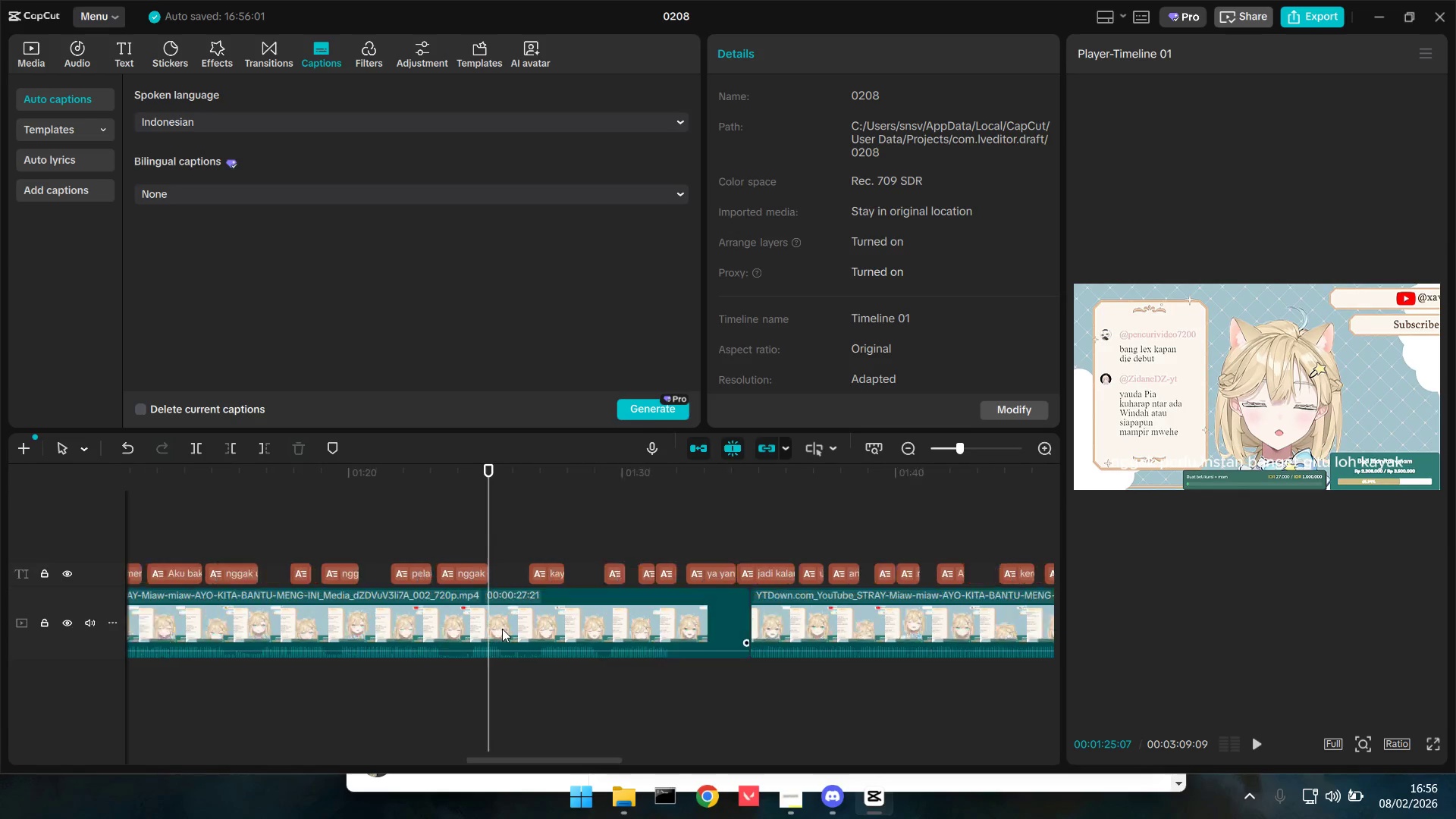 
key(Space)
 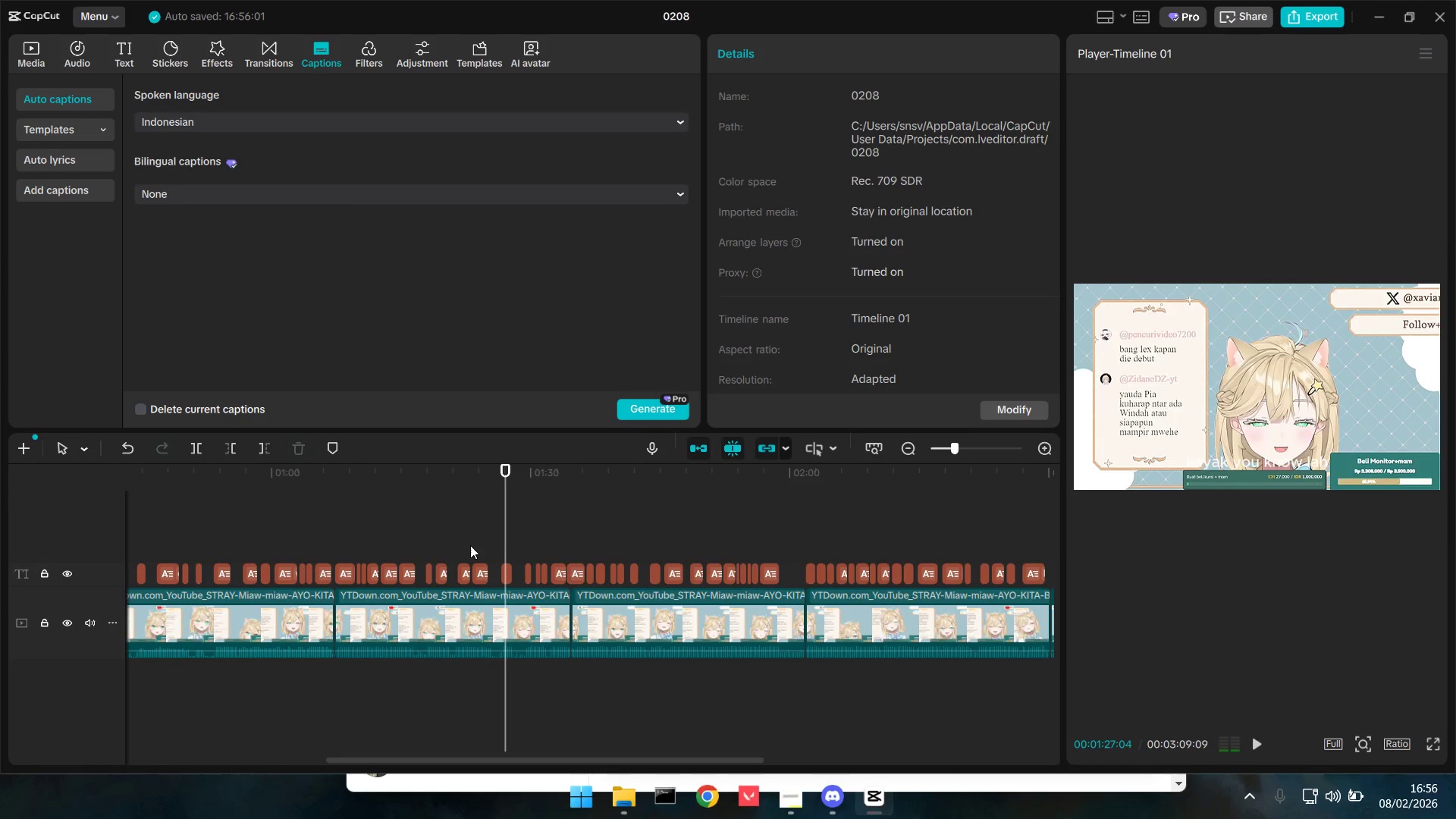 
left_click([466, 542])
 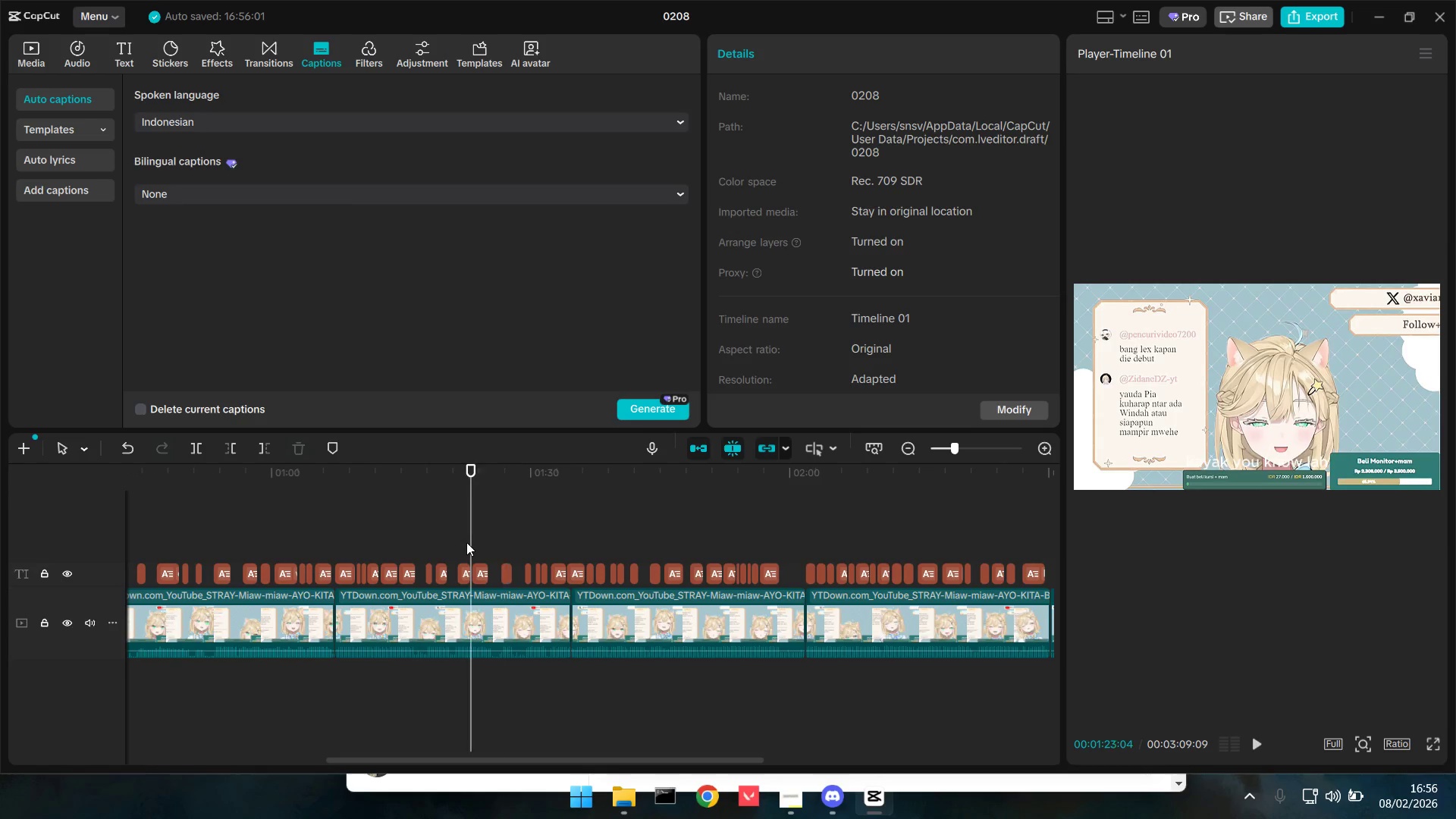 
key(Space)
 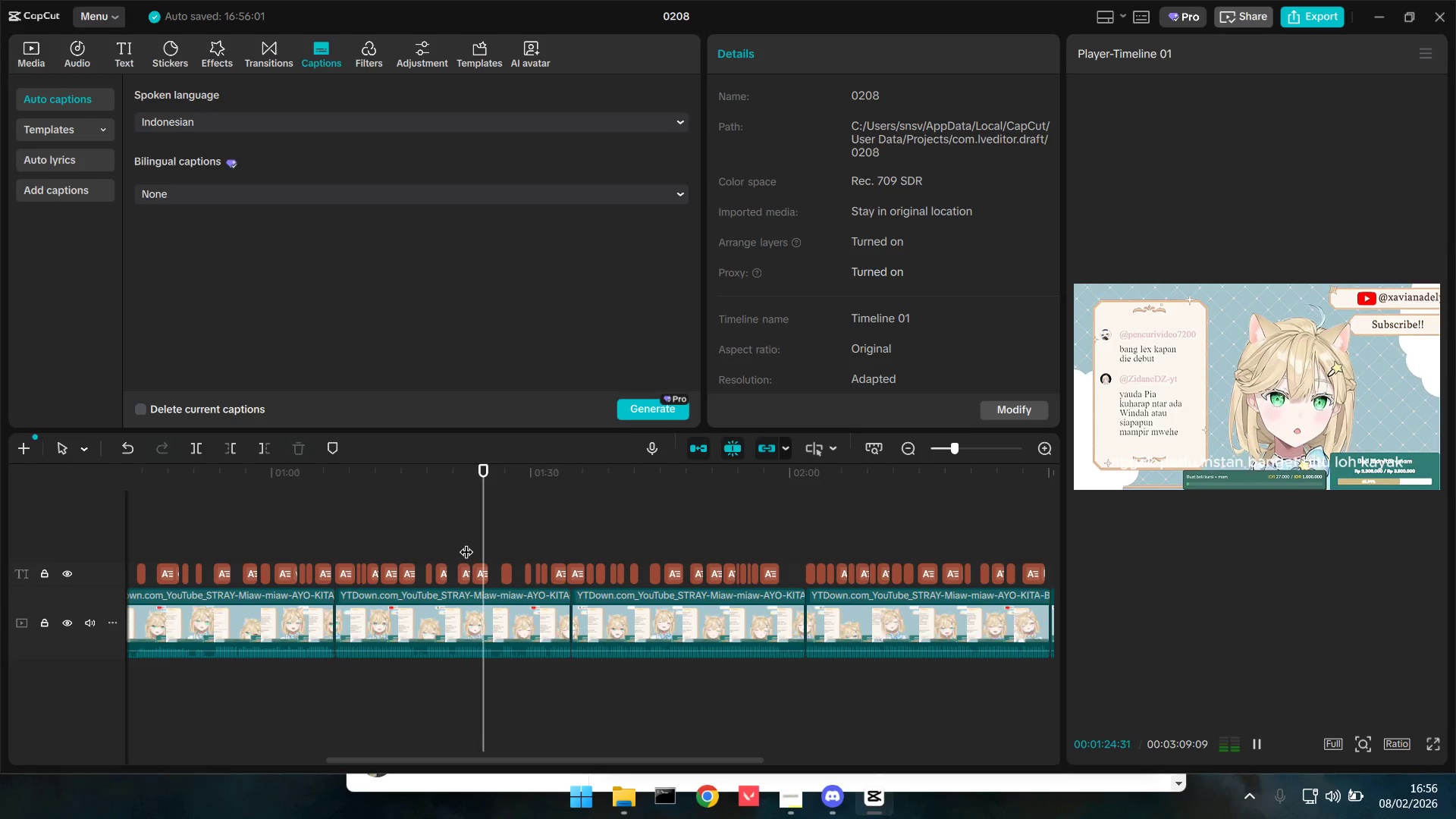 
key(Space)
 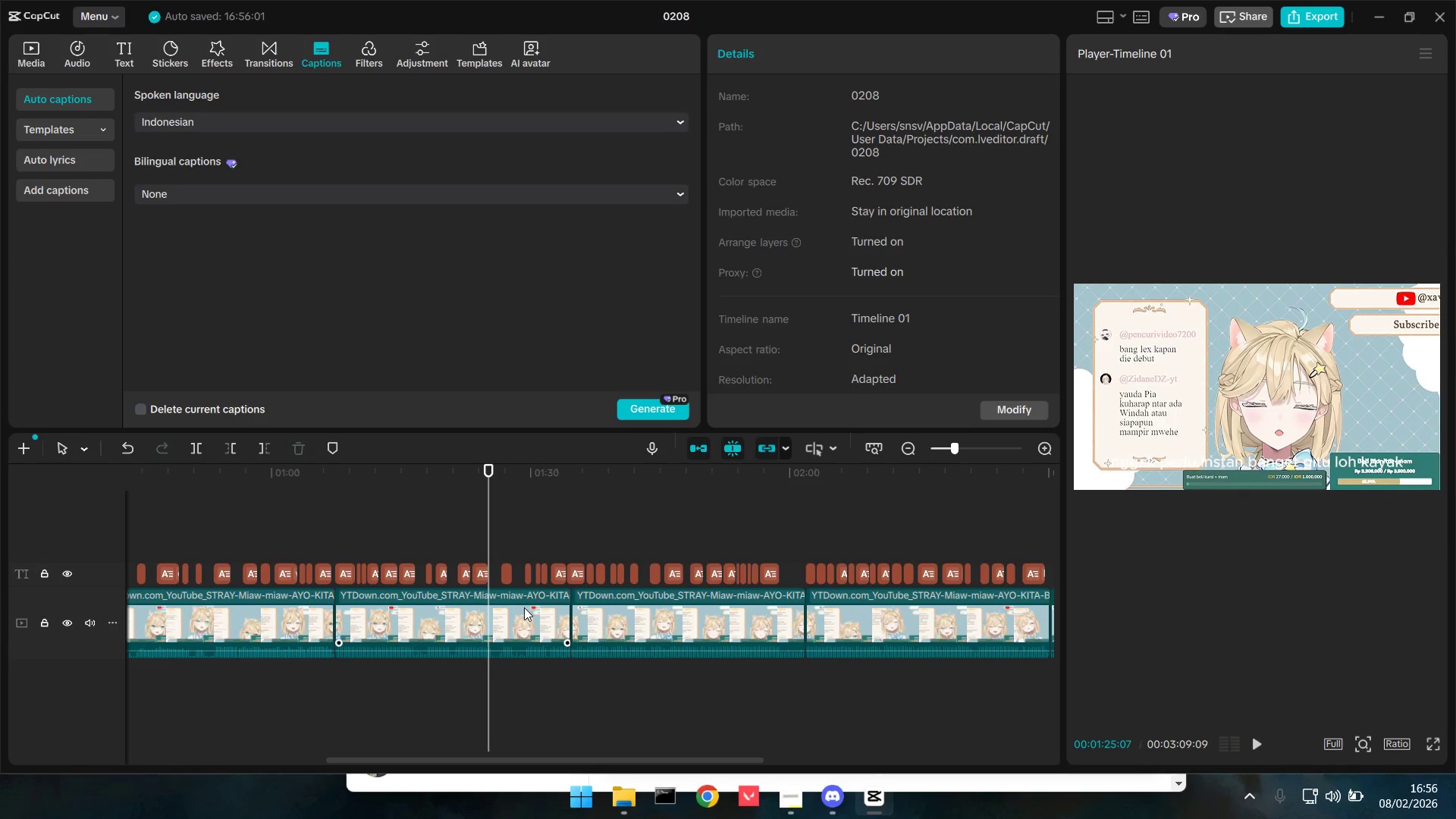 
hold_key(key=ControlLeft, duration=1.5)
 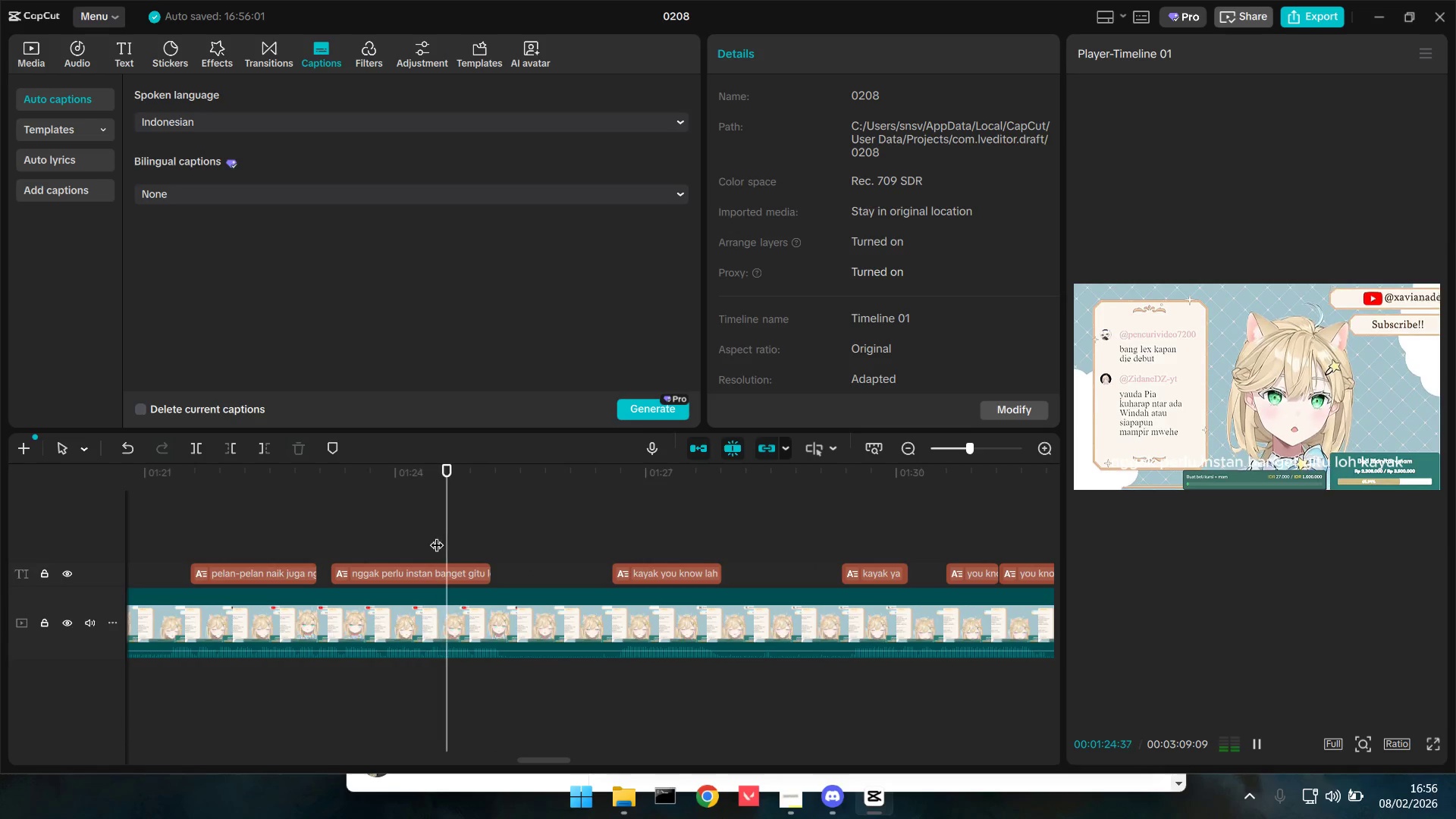 
key(Control+ControlLeft)
 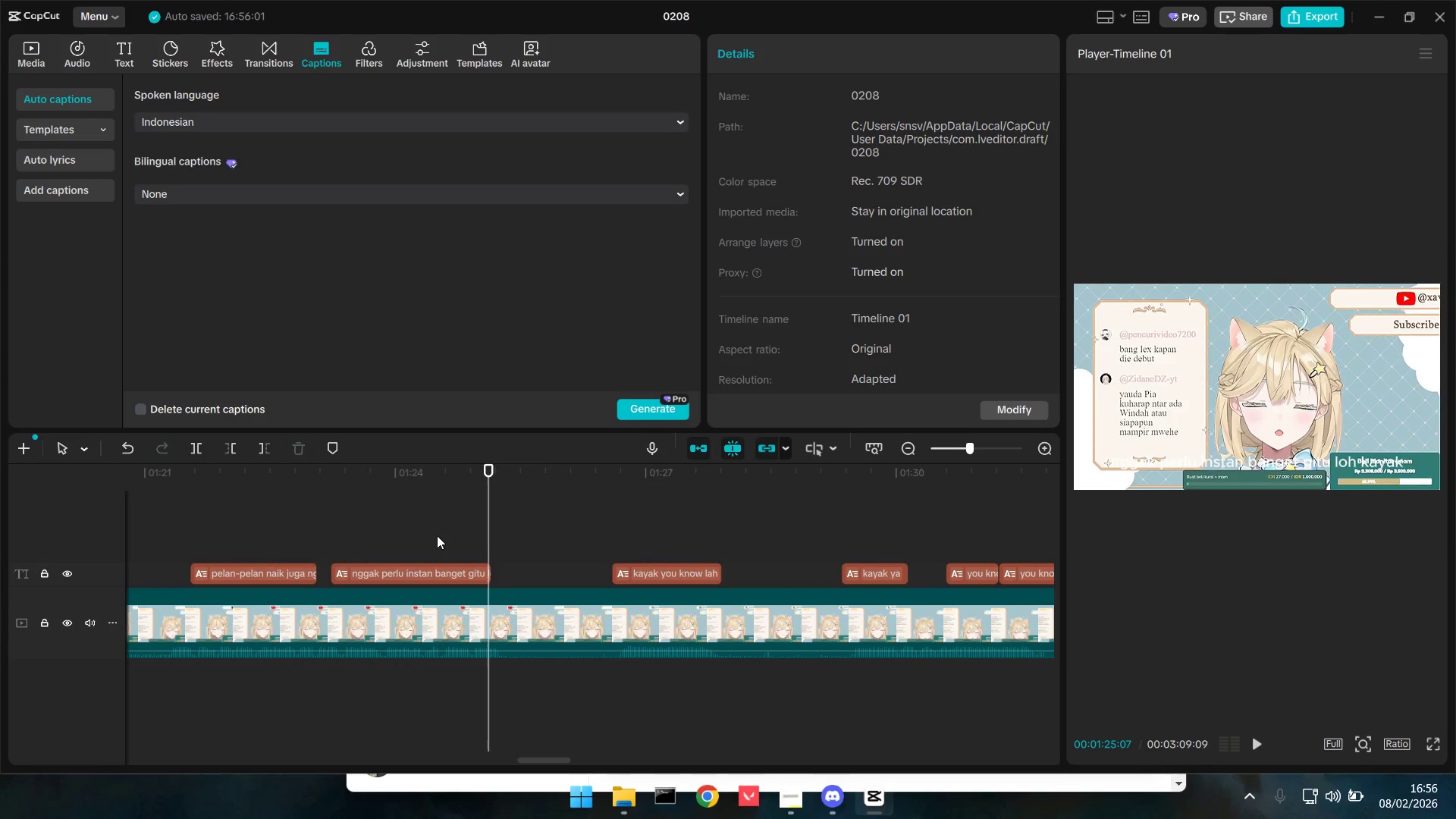 
left_click([437, 535])
 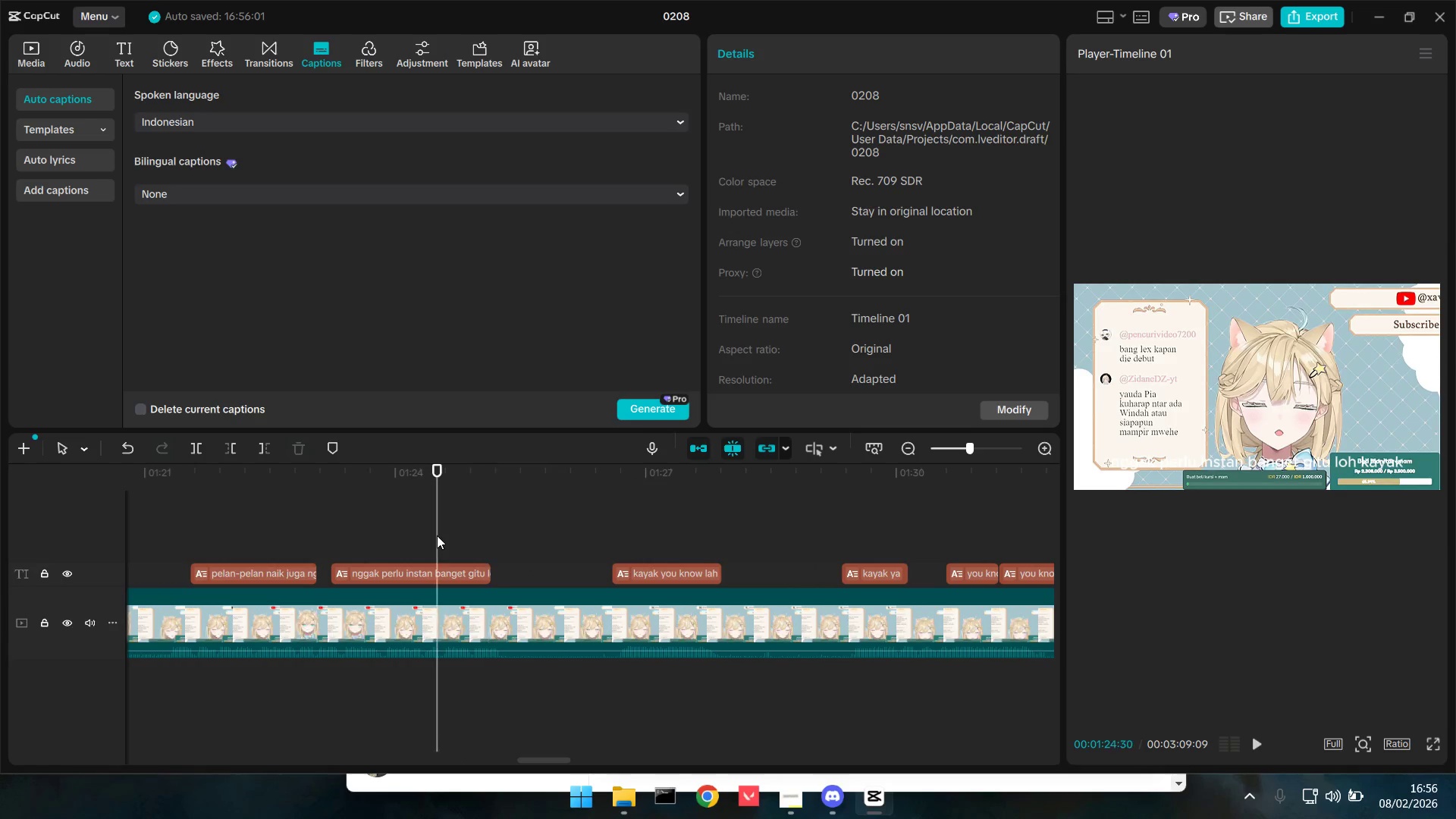 
scroll: coordinate [502, 628], scroll_direction: up, amount: 19.0
 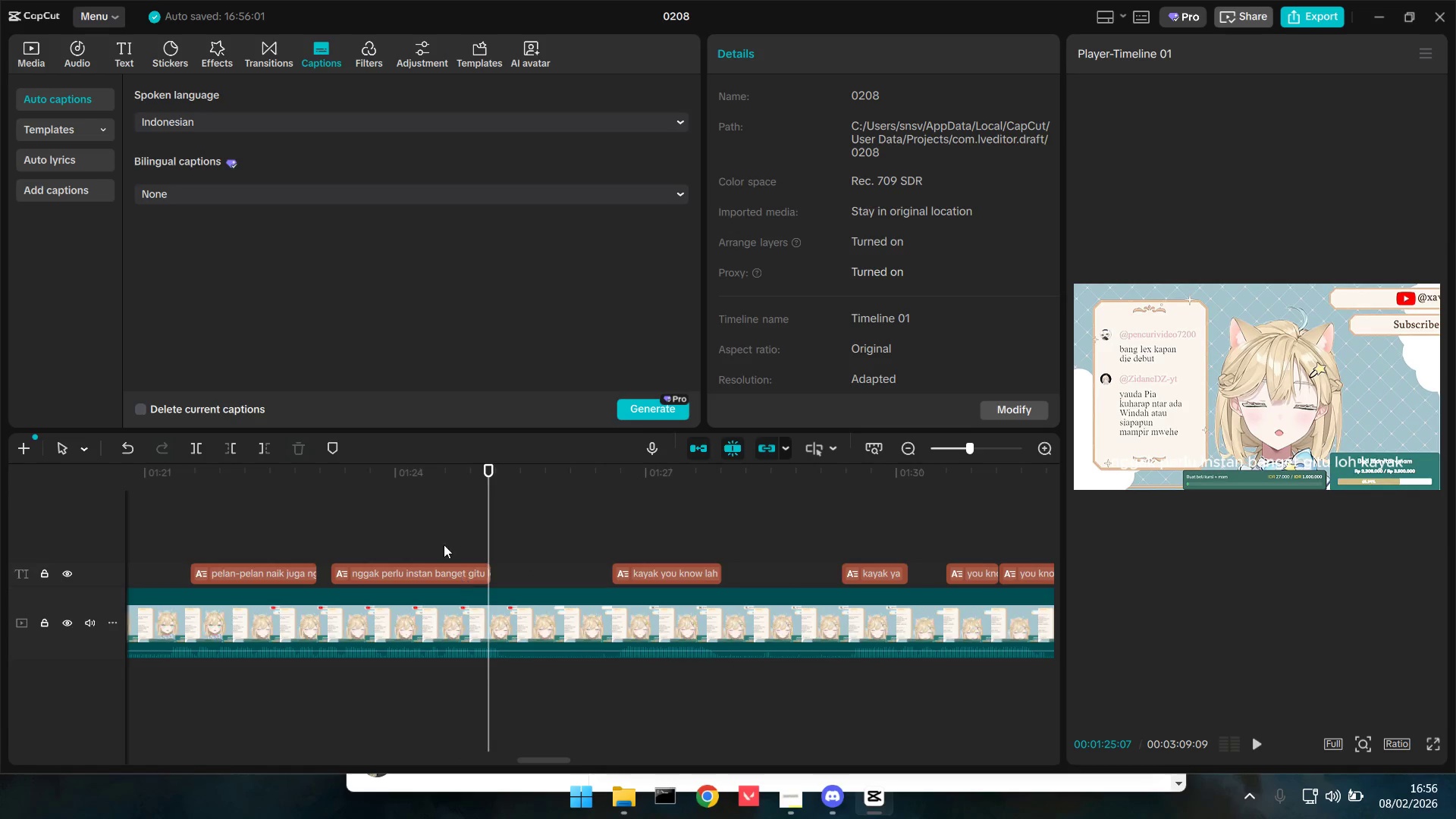 
key(Space)
 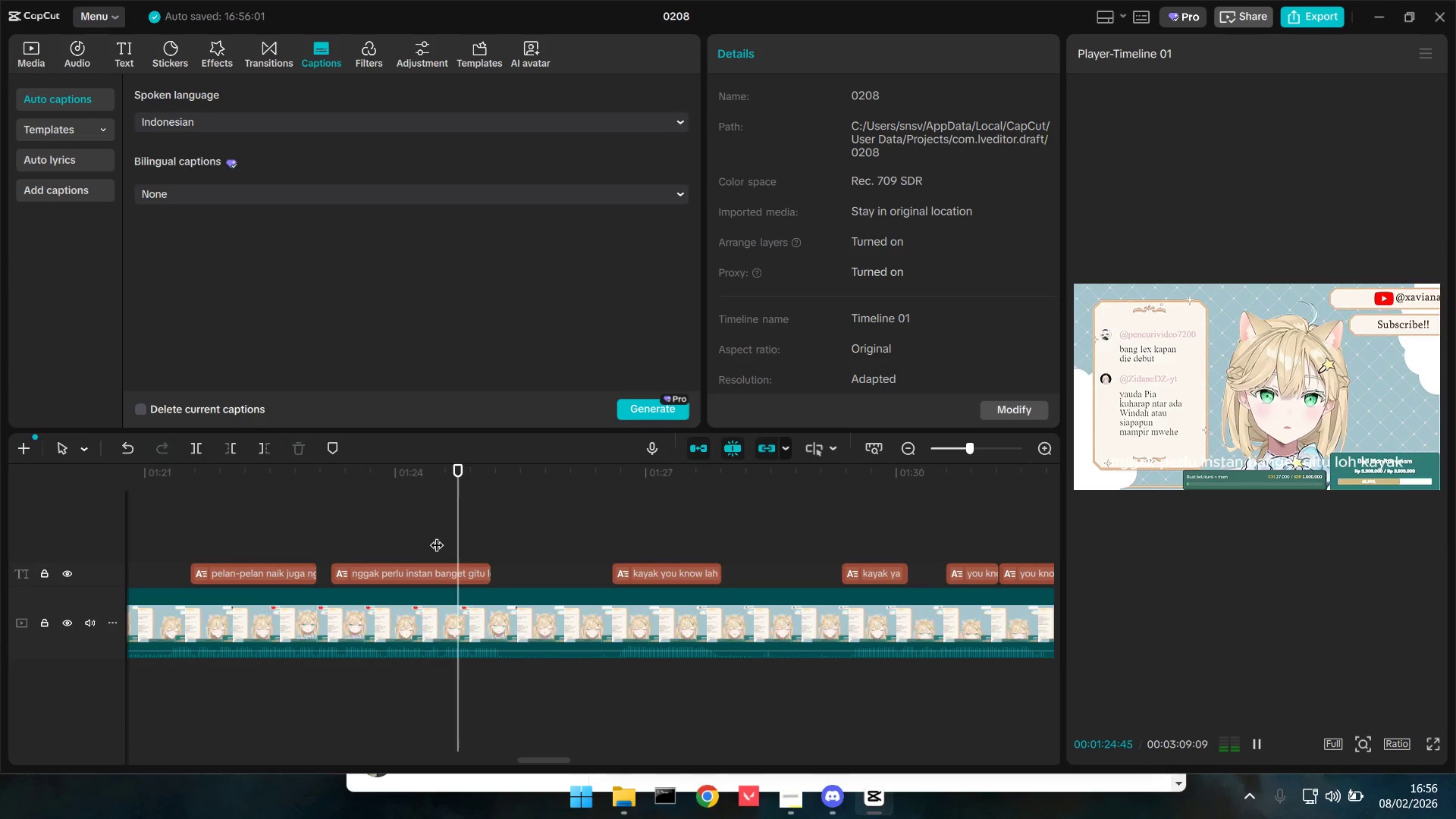 
key(Space)
 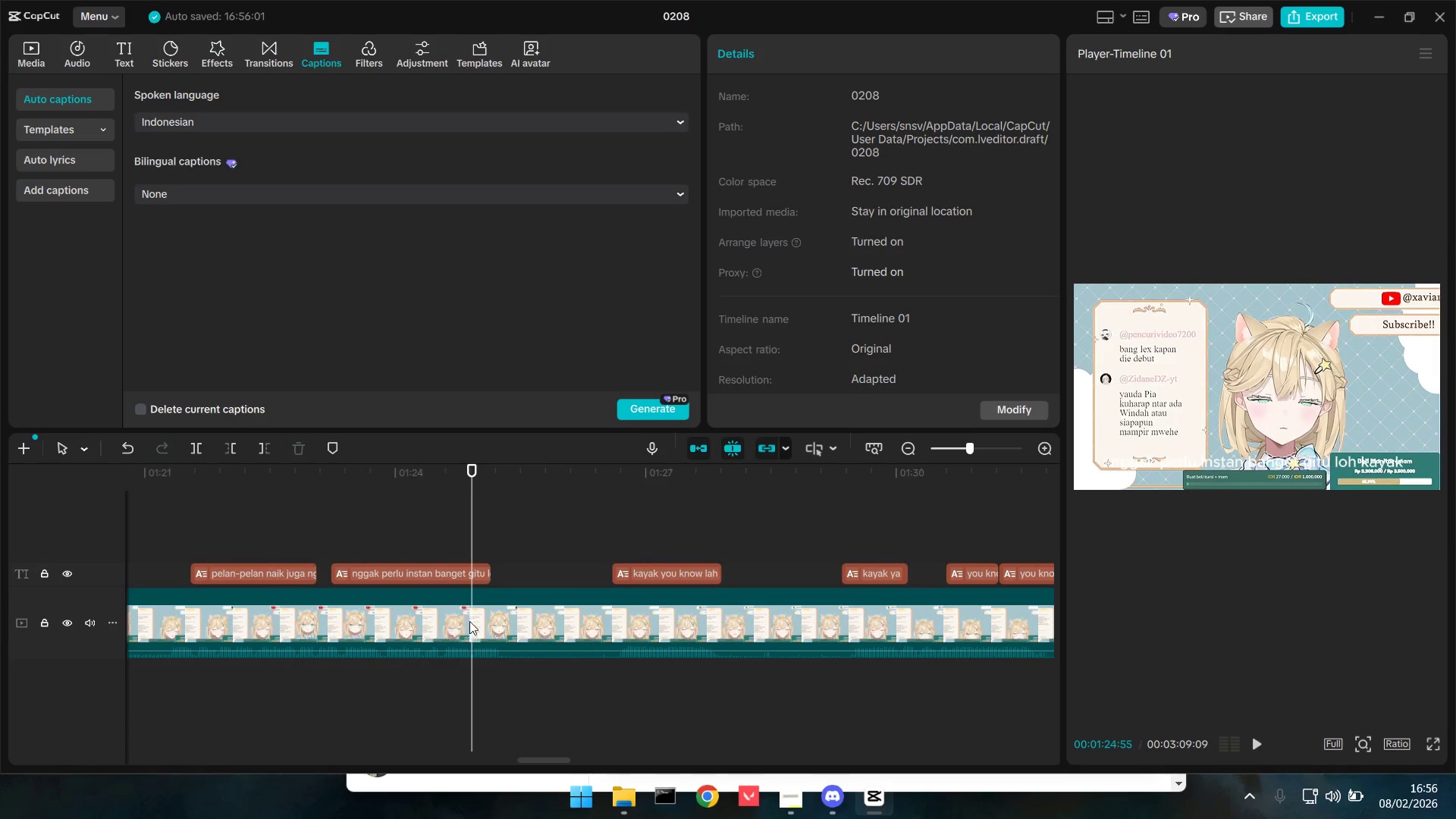 
left_click([453, 517])
 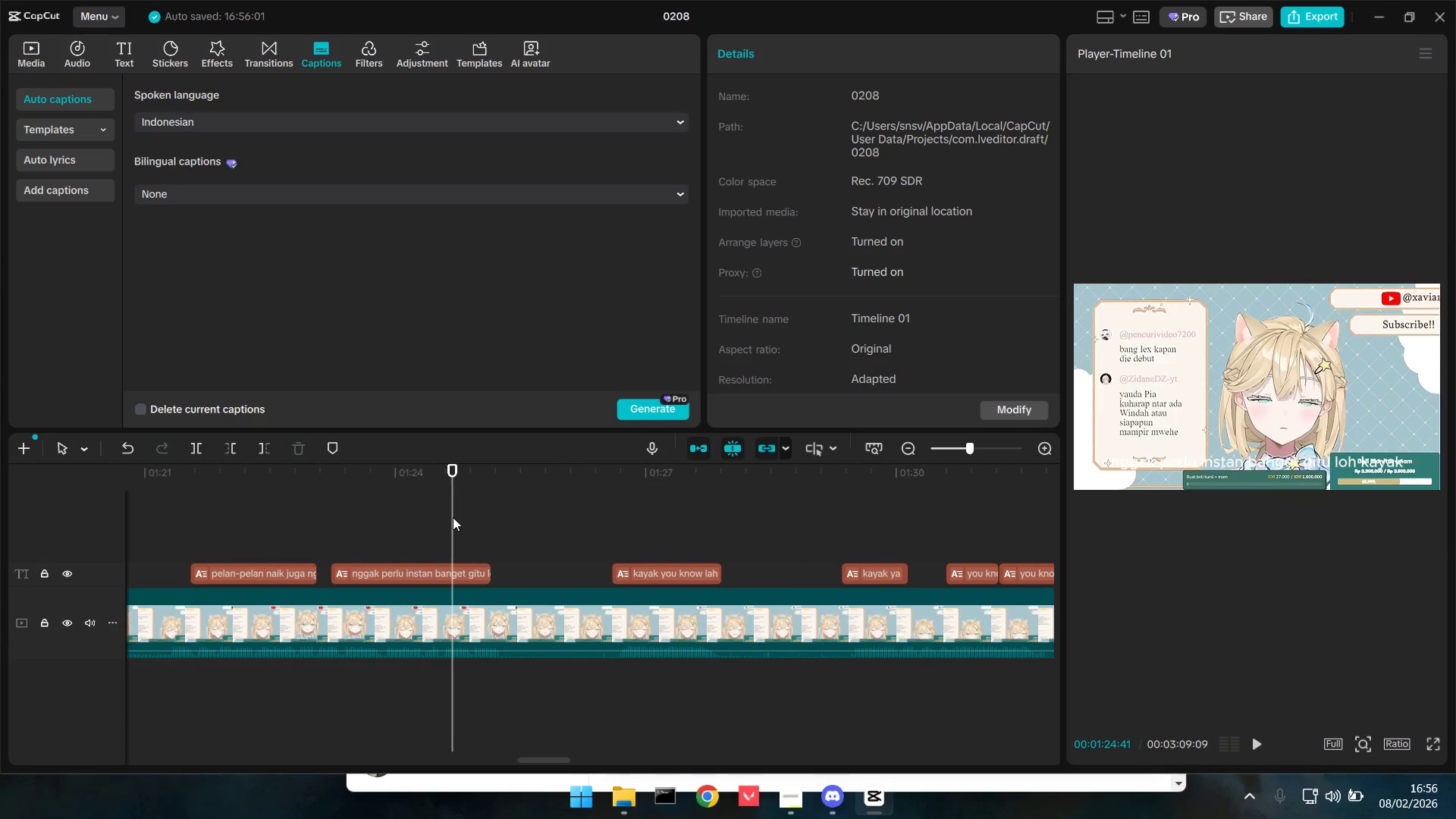 
key(Space)
 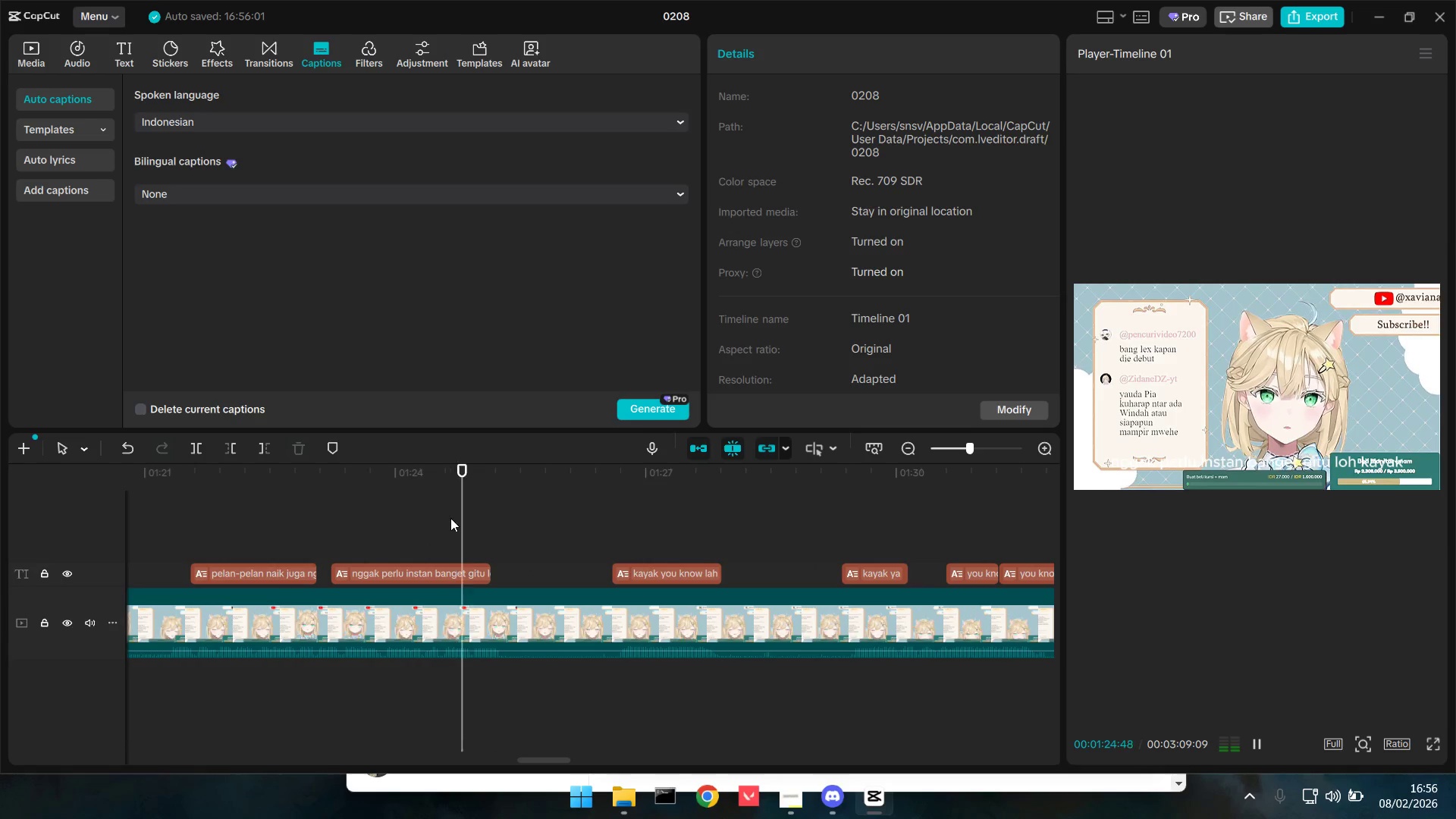 
key(Space)
 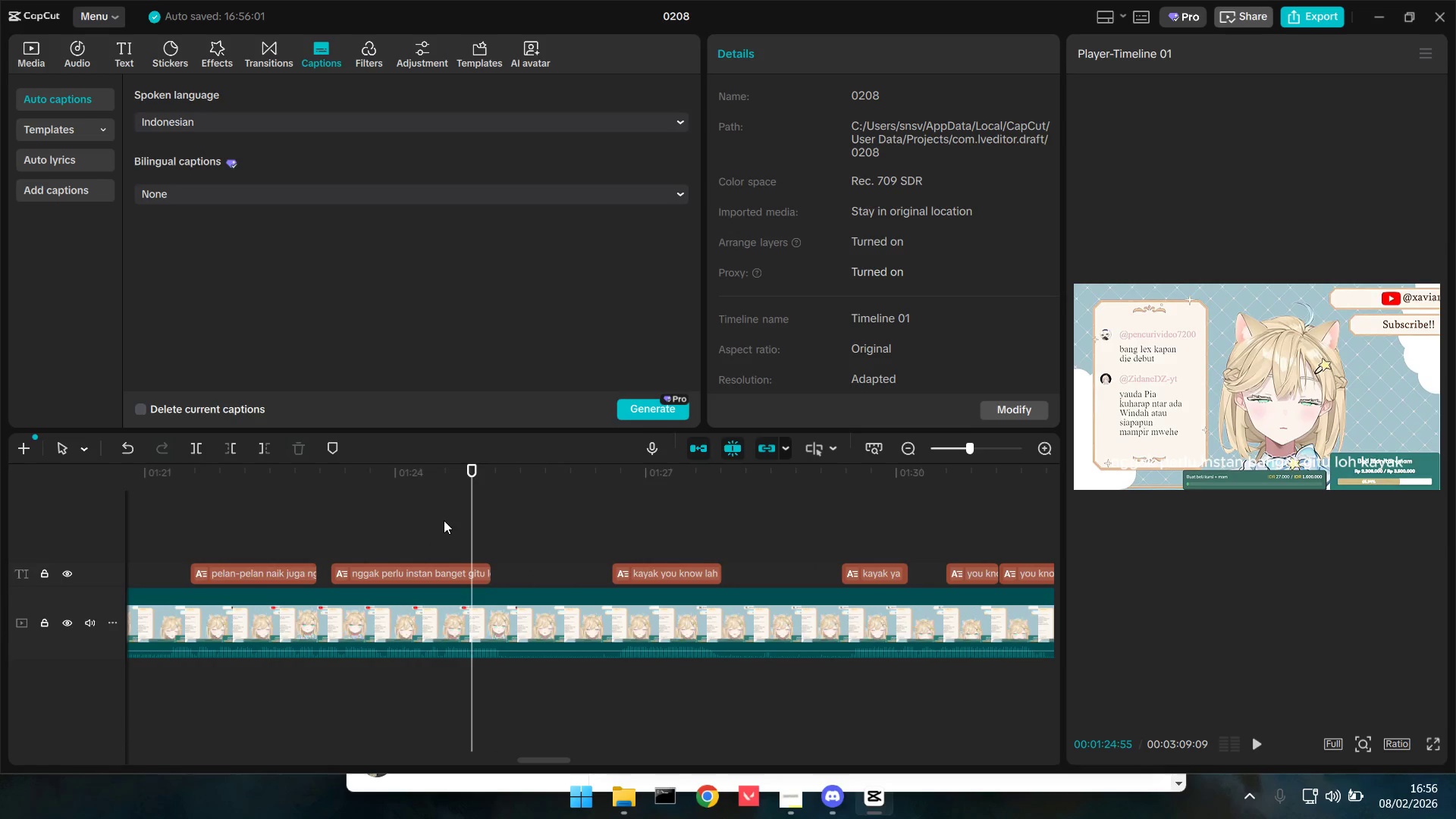 
key(W)
 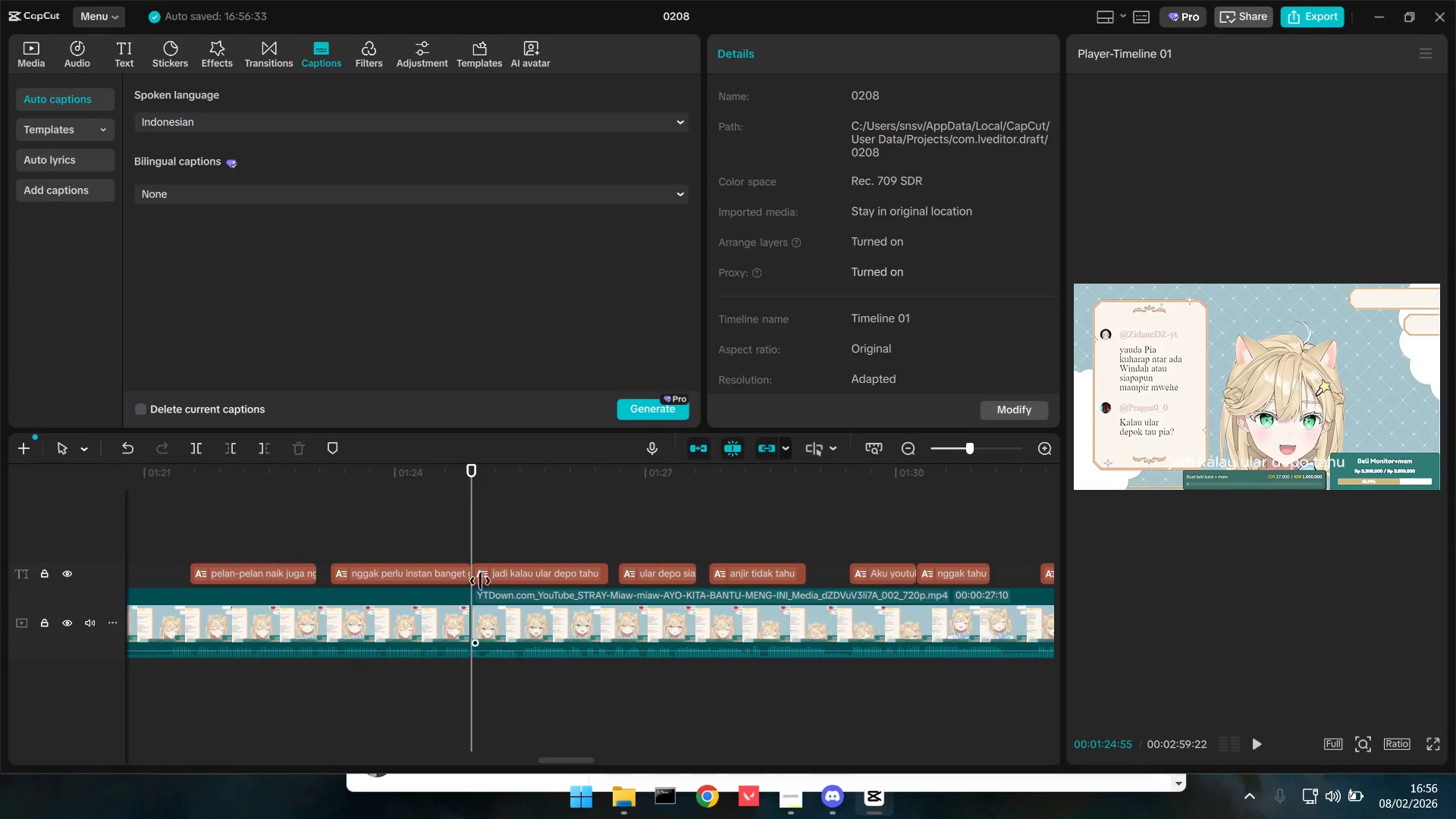 
left_click([405, 527])
 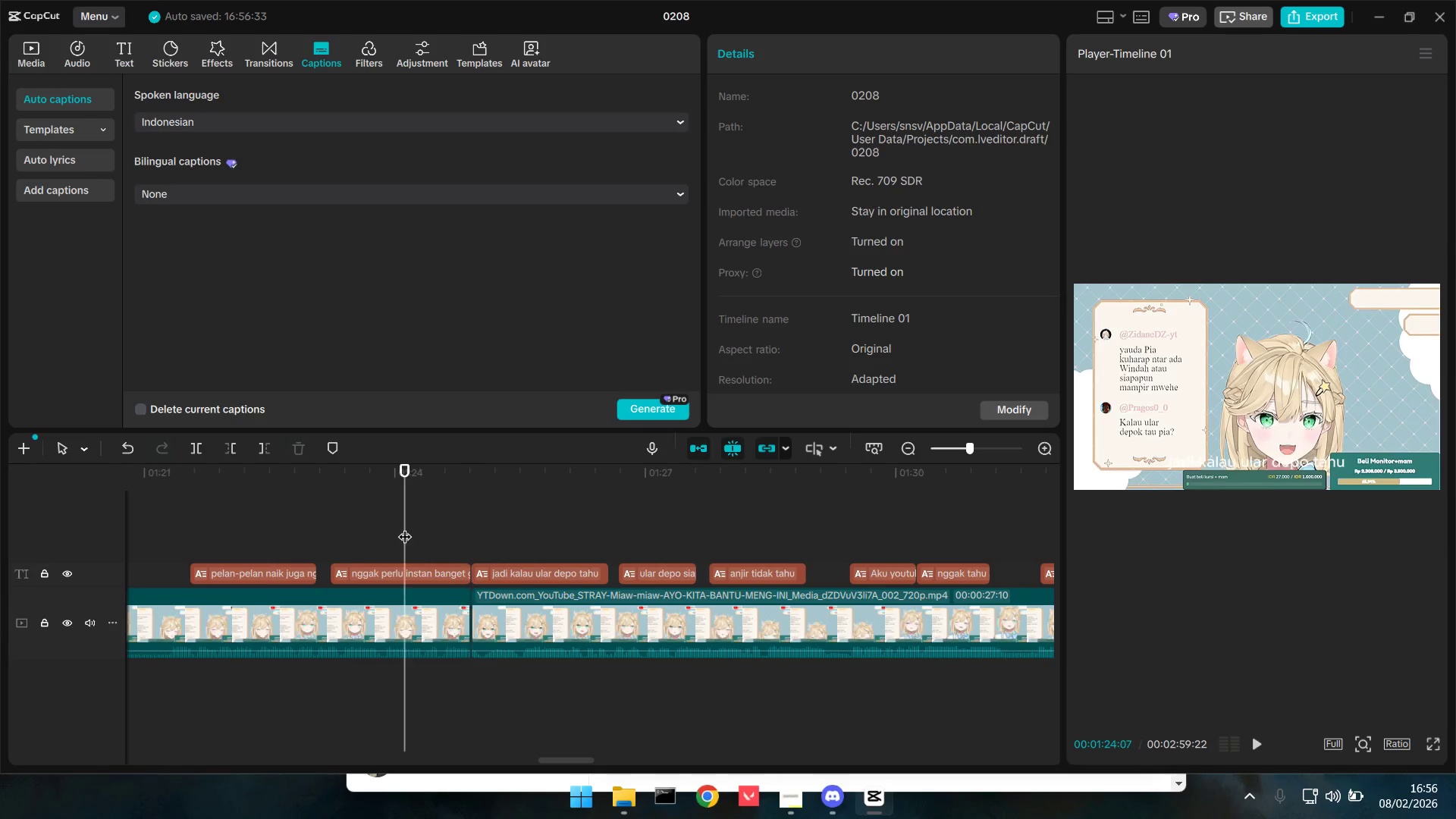 
key(Space)
 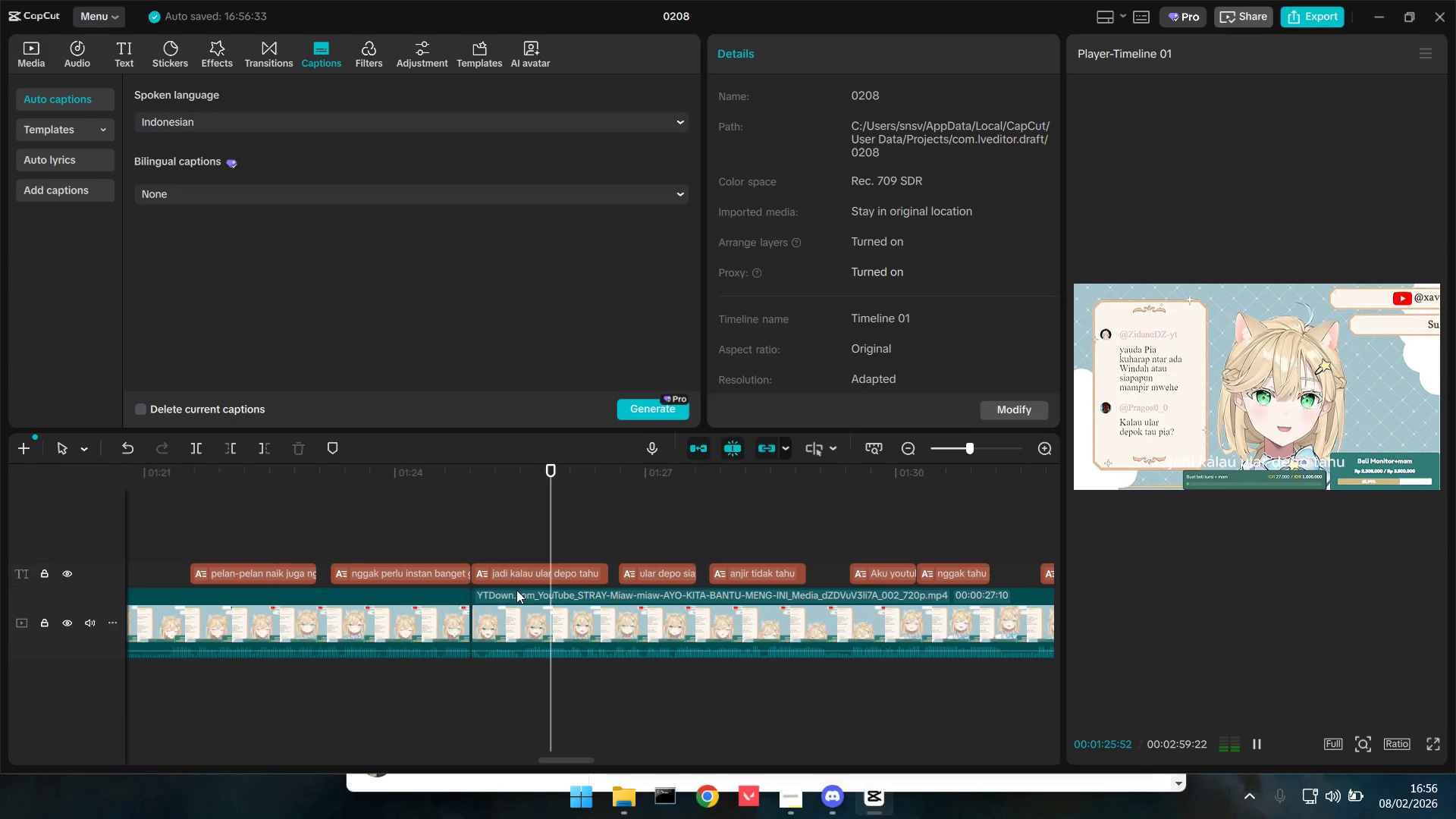 
hold_key(key=ControlLeft, duration=1.45)
 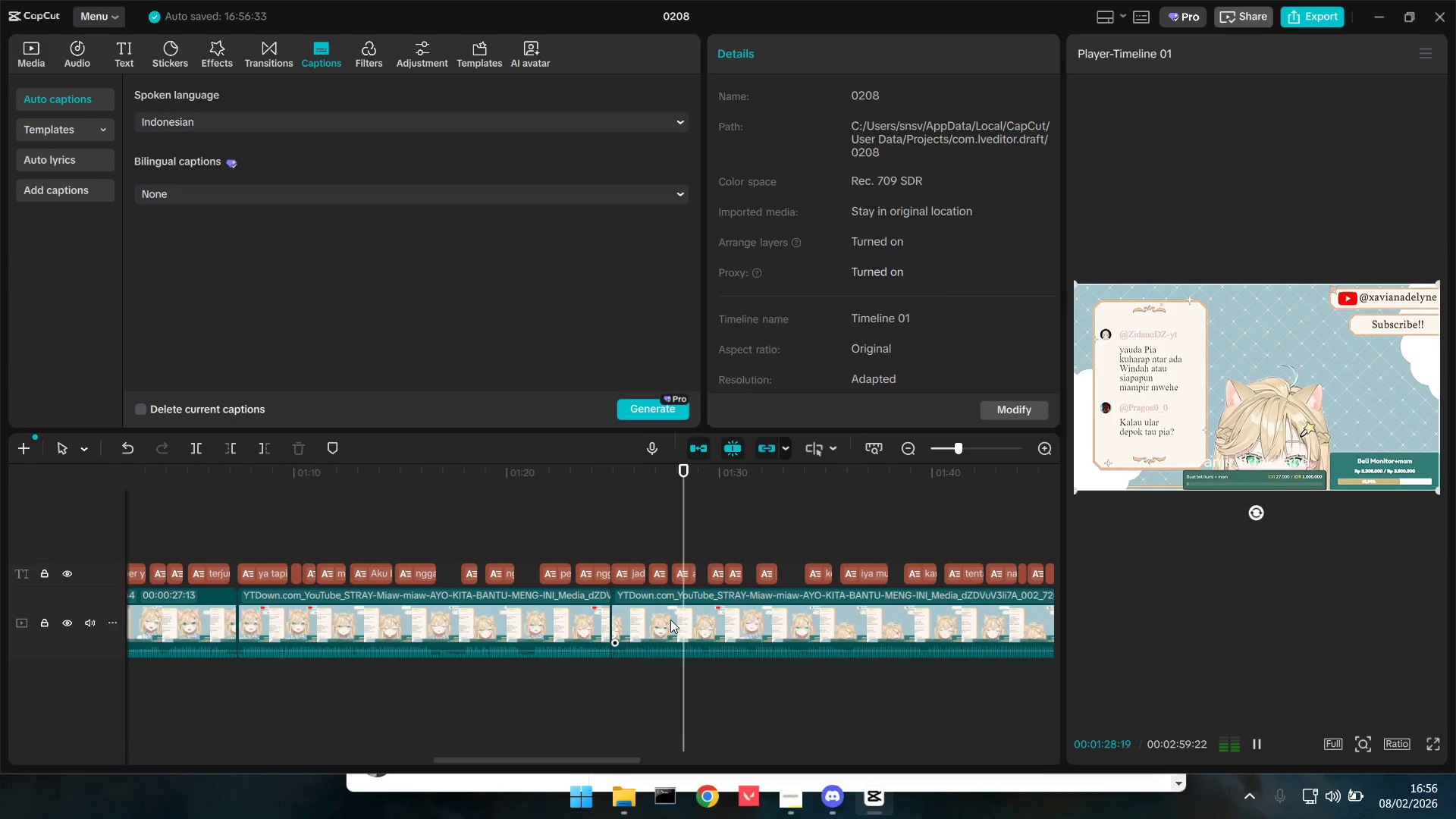 
left_click([670, 620])
 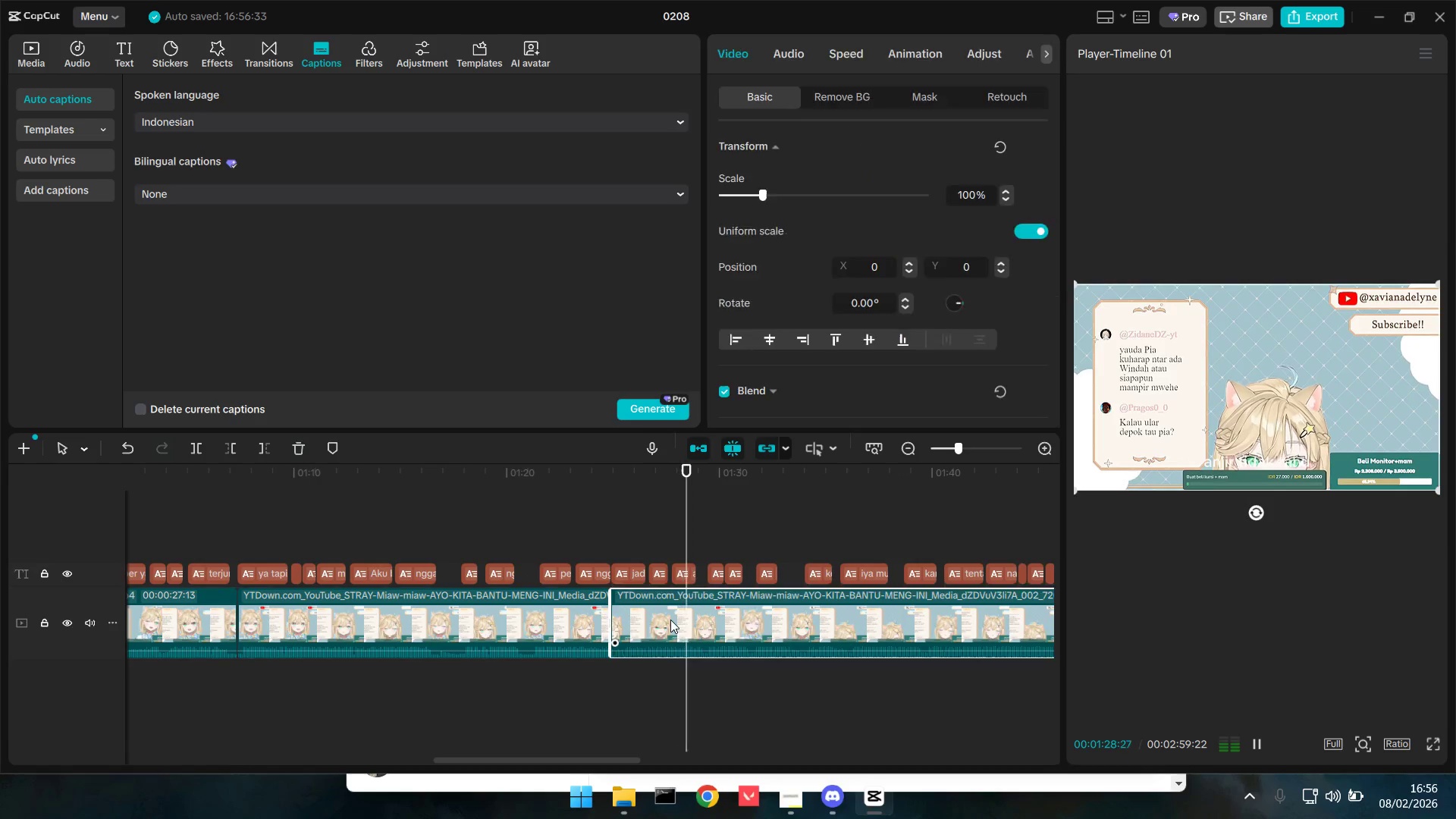 
scroll: coordinate [574, 635], scroll_direction: down, amount: 14.0
 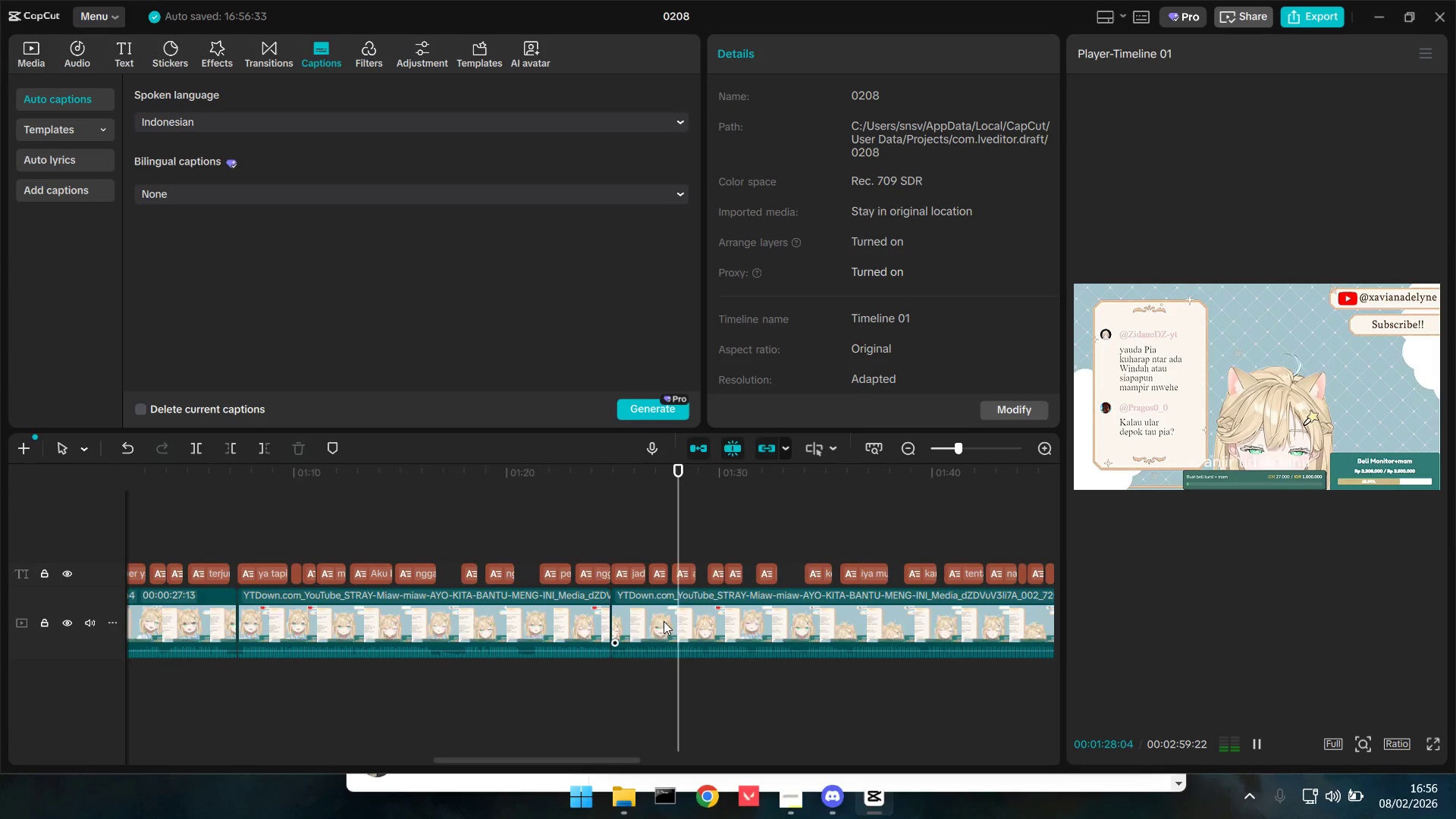 
key(Backspace)
 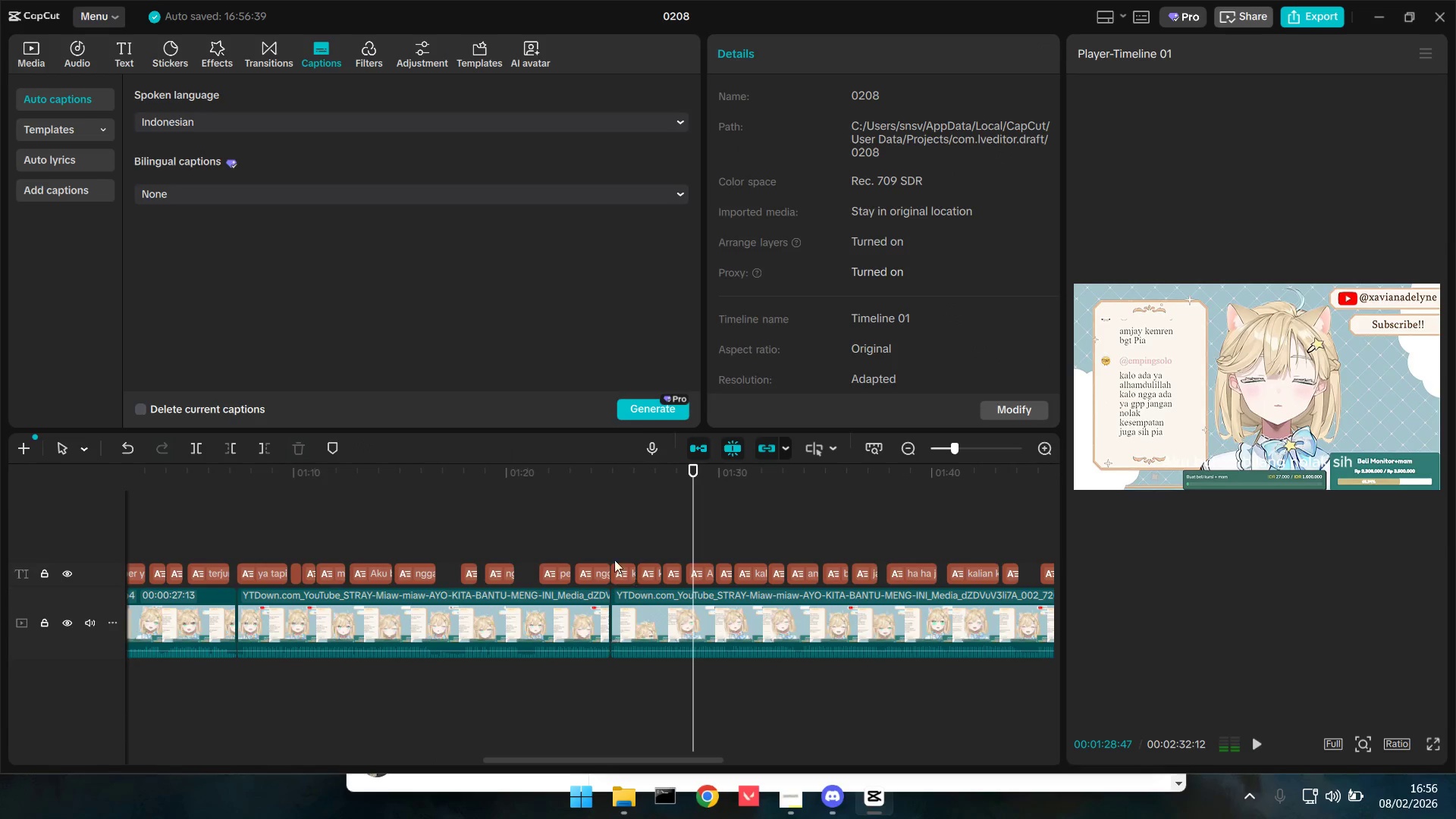 
key(Space)
 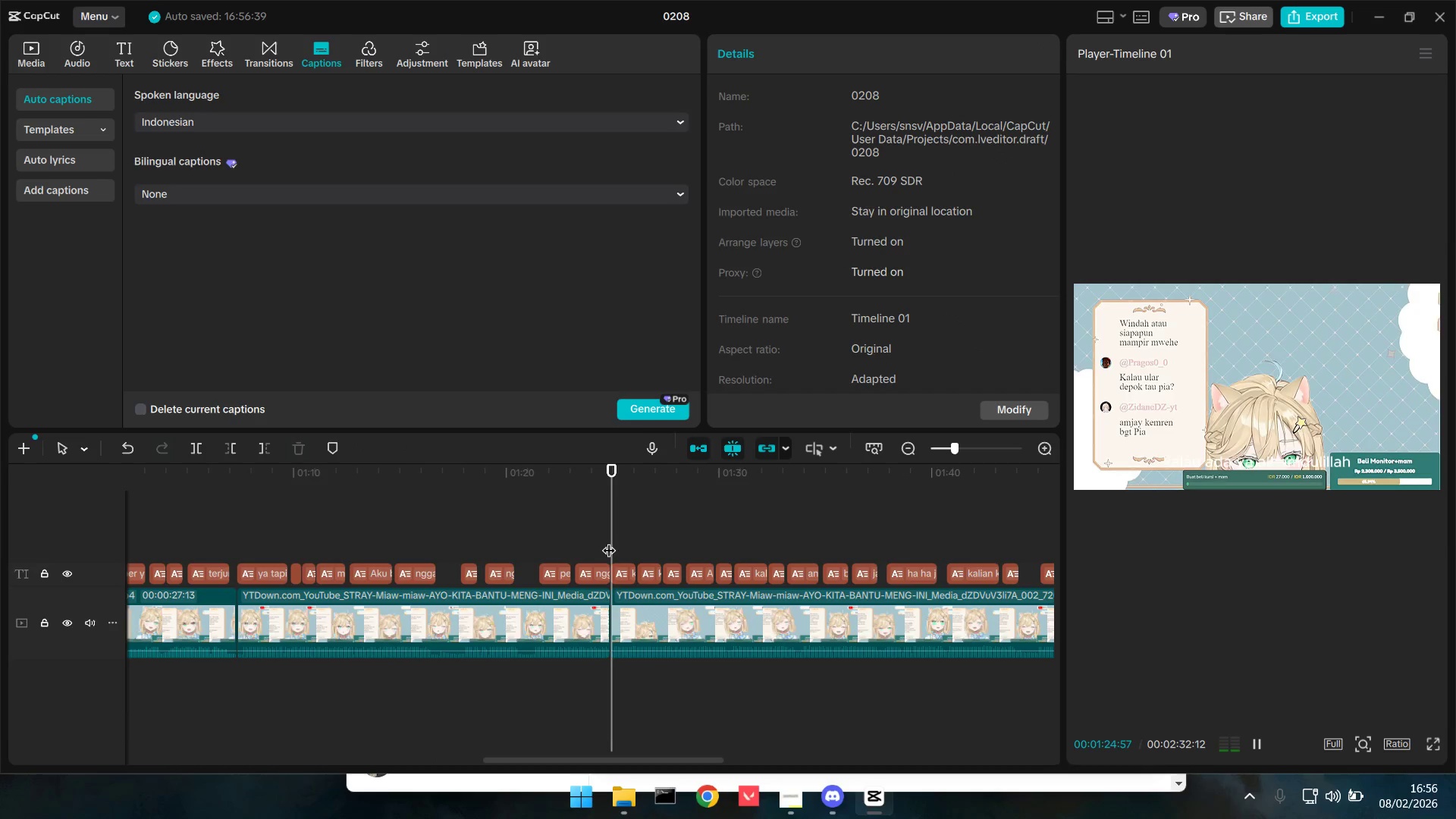 
key(Space)
 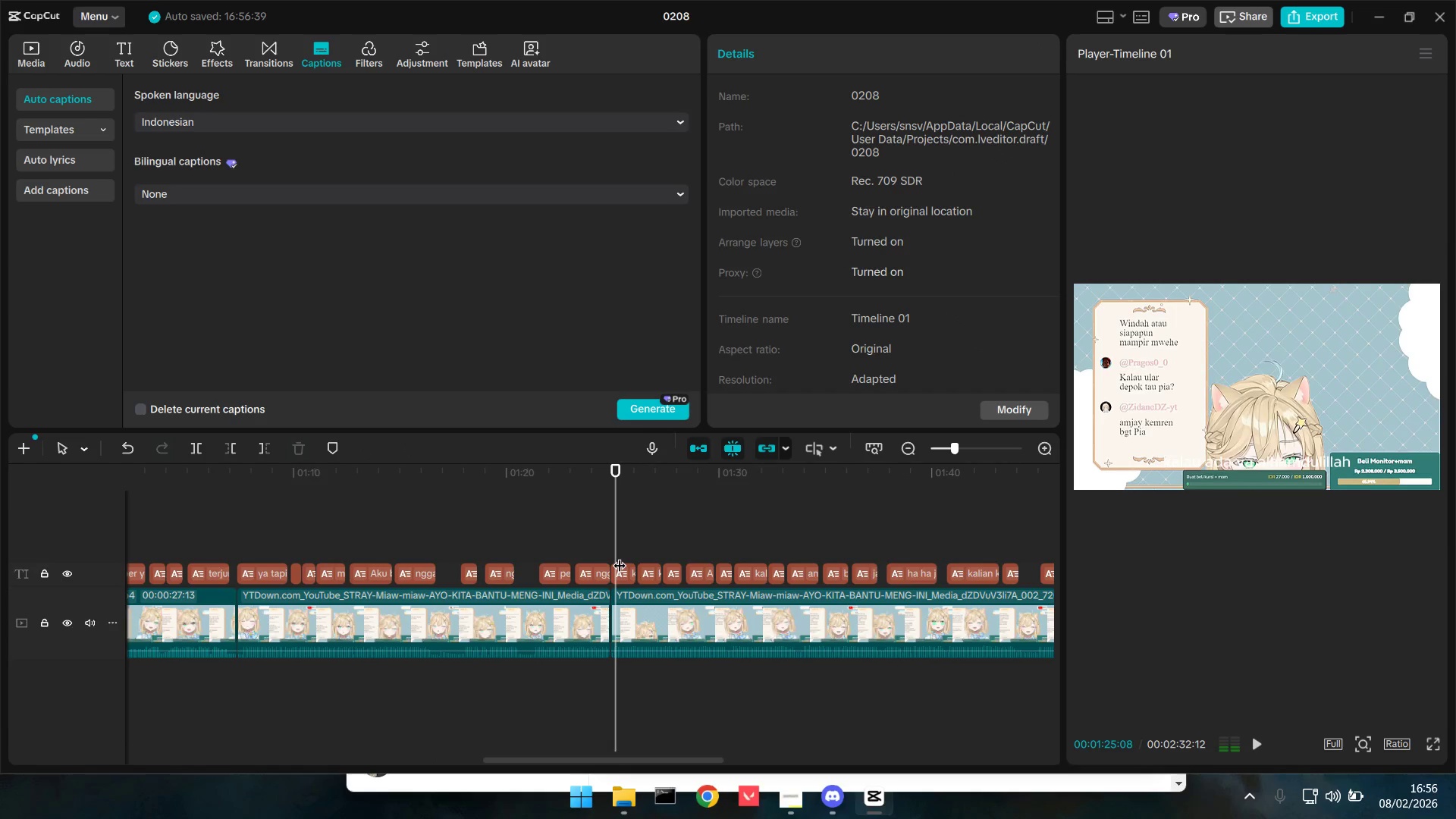 
key(Space)
 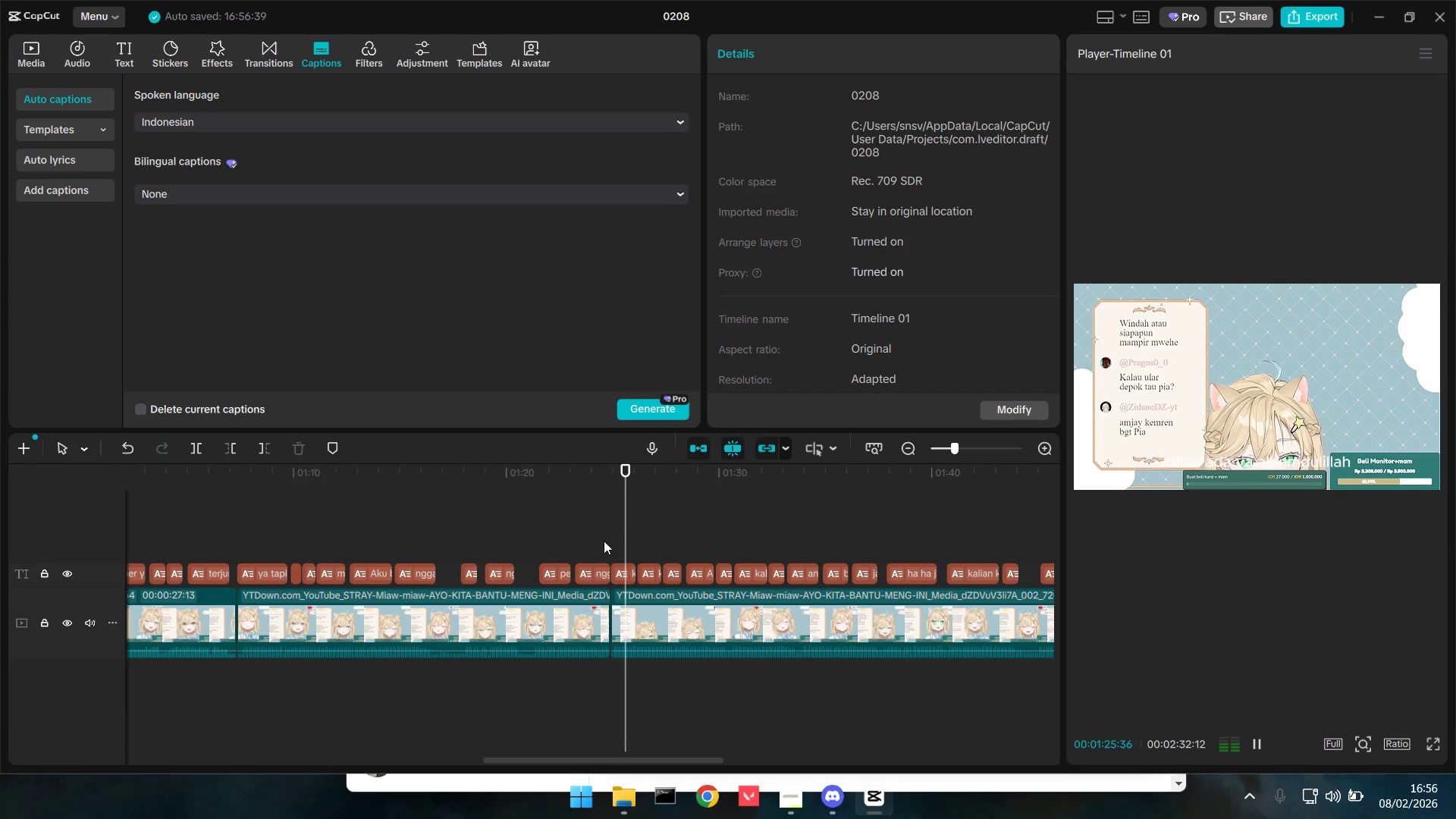 
left_click([584, 536])
 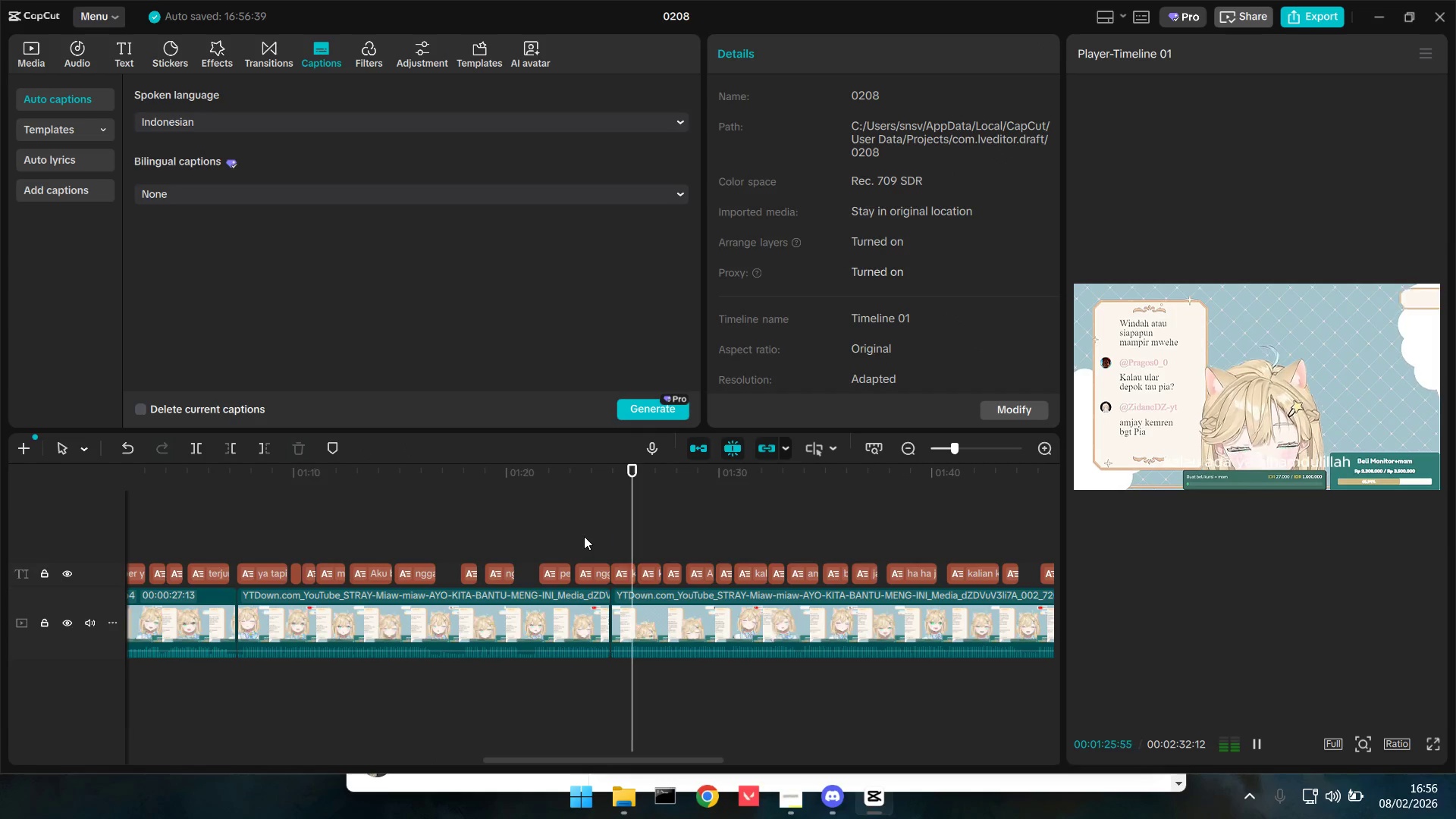 
key(Space)
 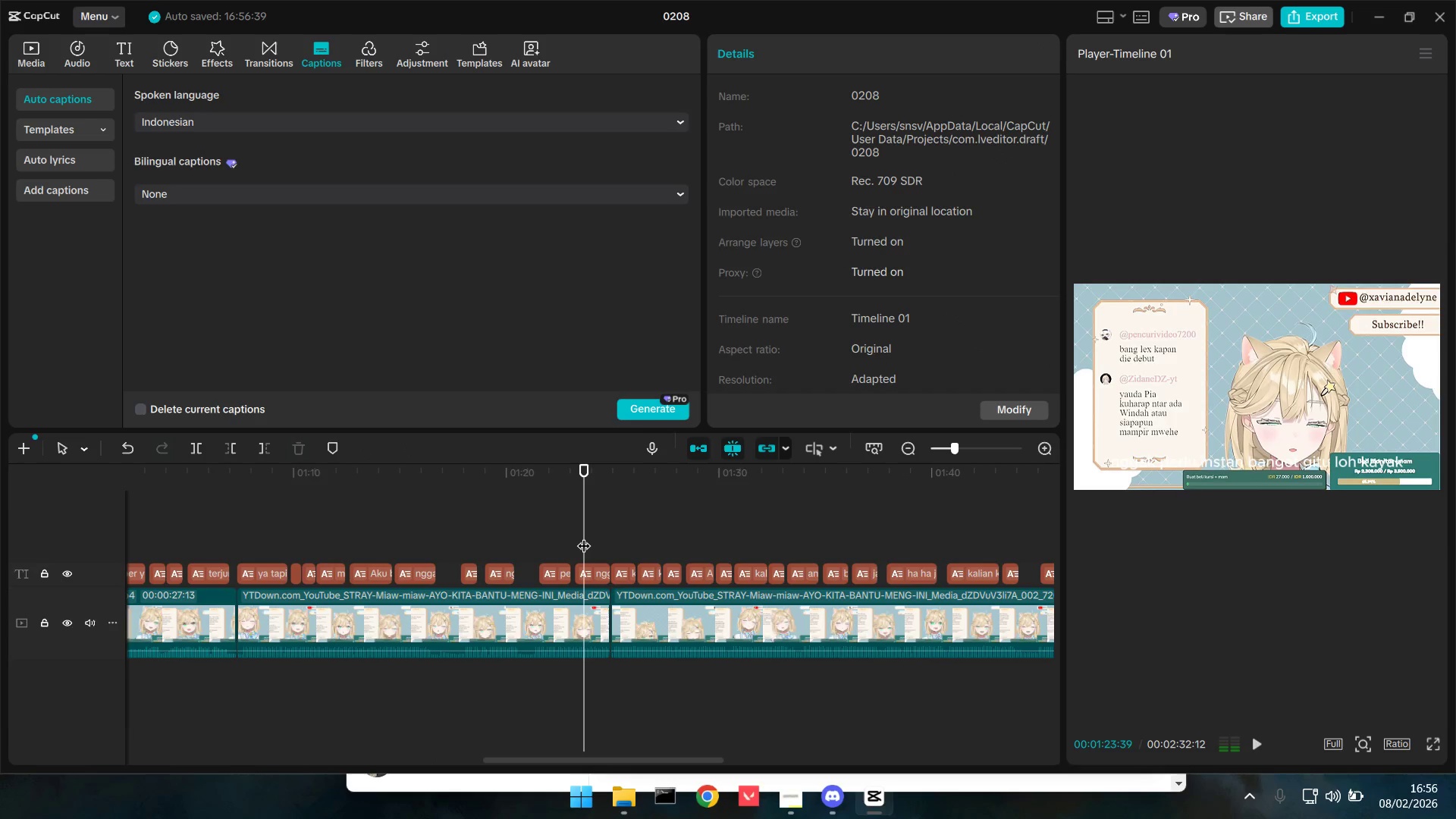 
key(Space)
 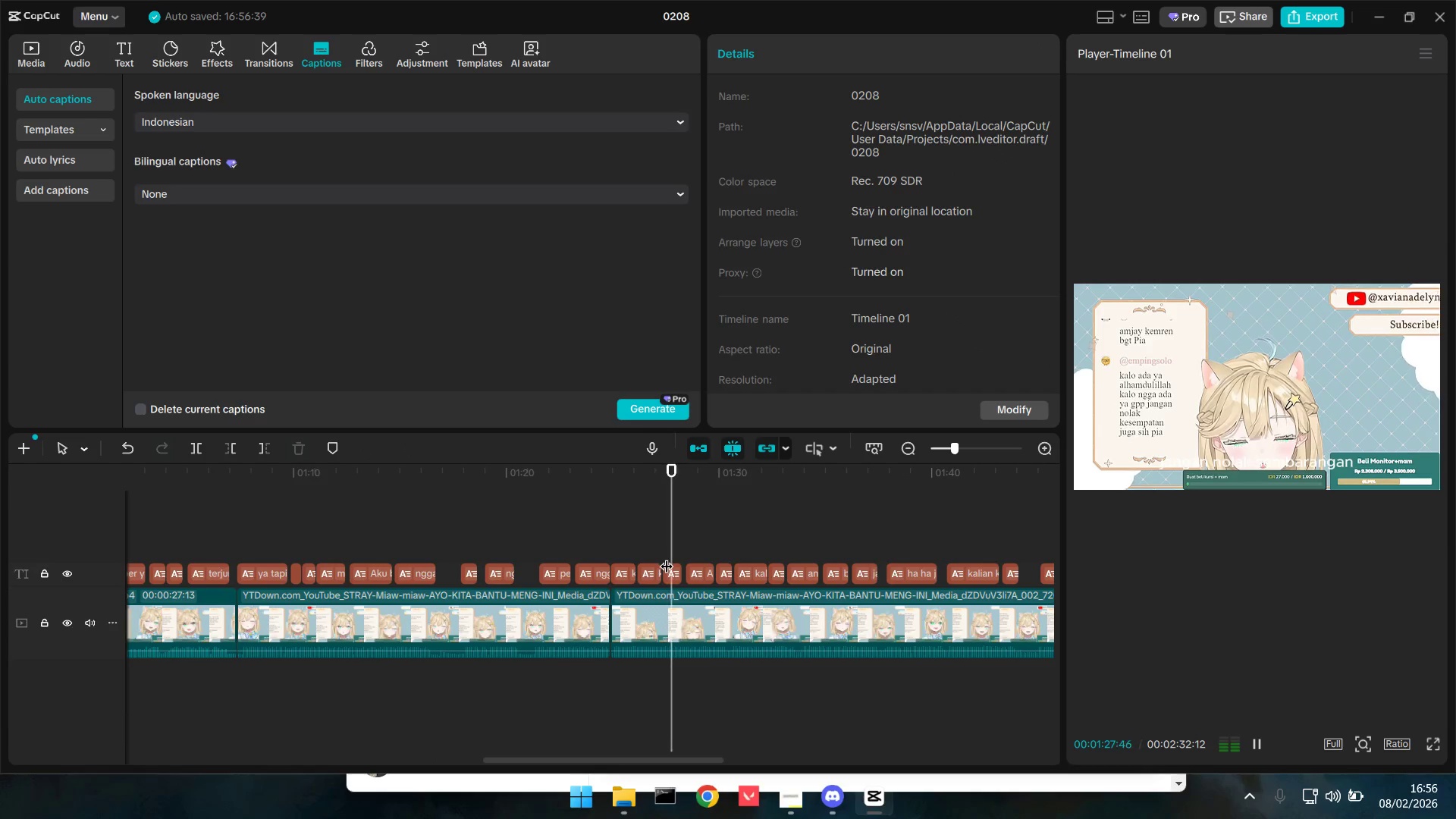 
wait(9.2)
 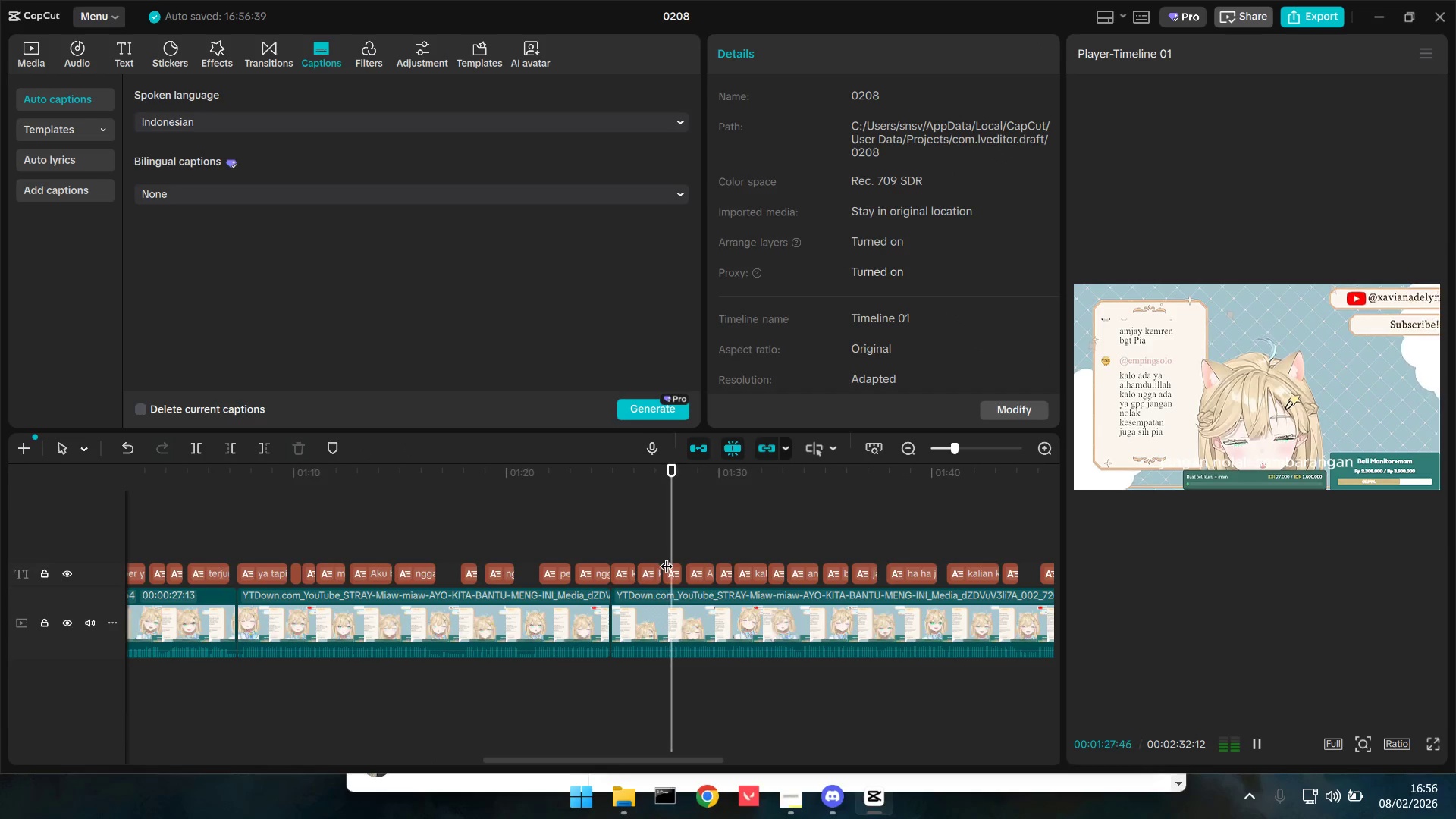 
hold_key(key=ControlLeft, duration=1.14)
scroll: coordinate [829, 634], scroll_direction: down, amount: 5.0
 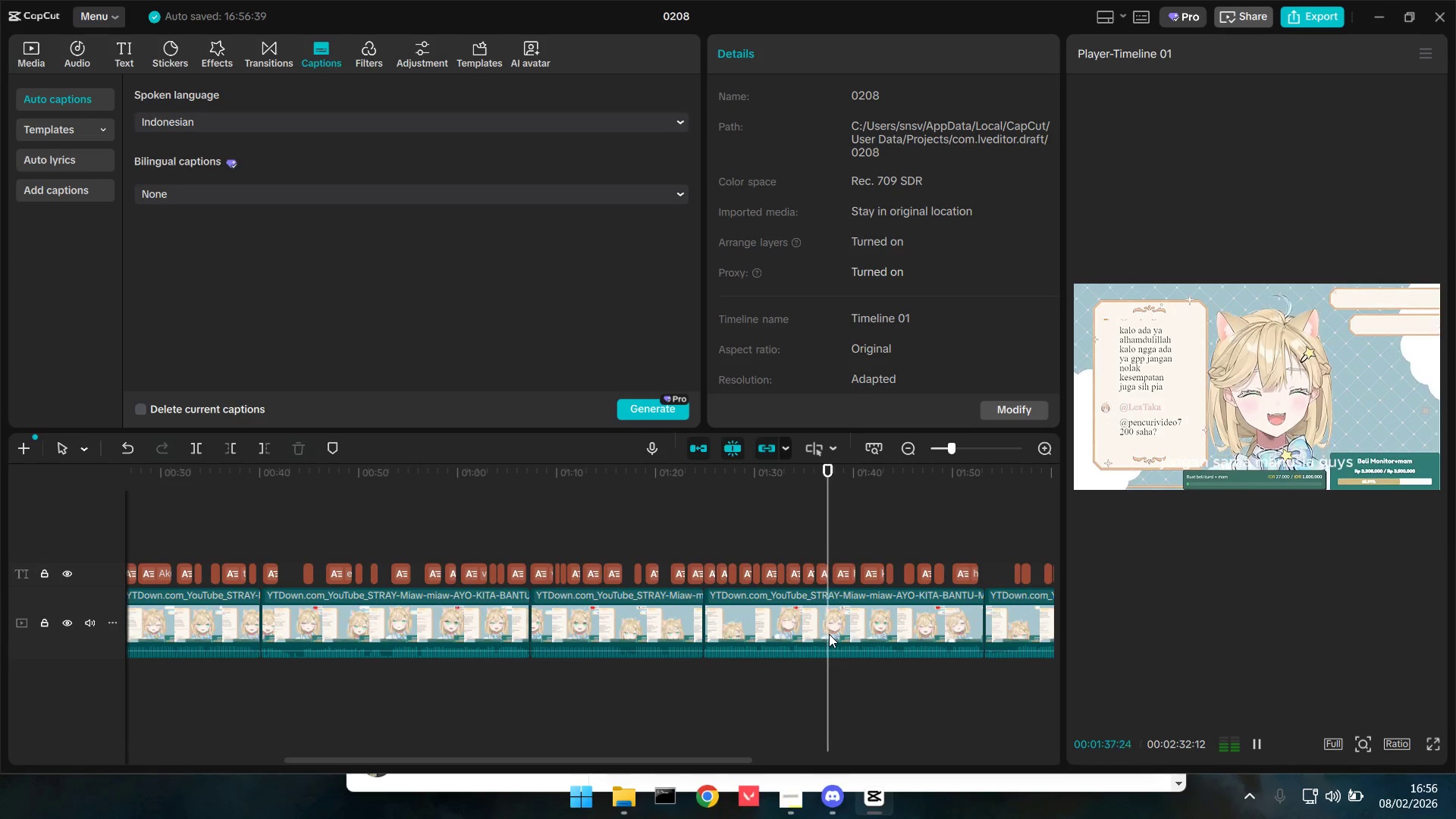 
key(Space)
 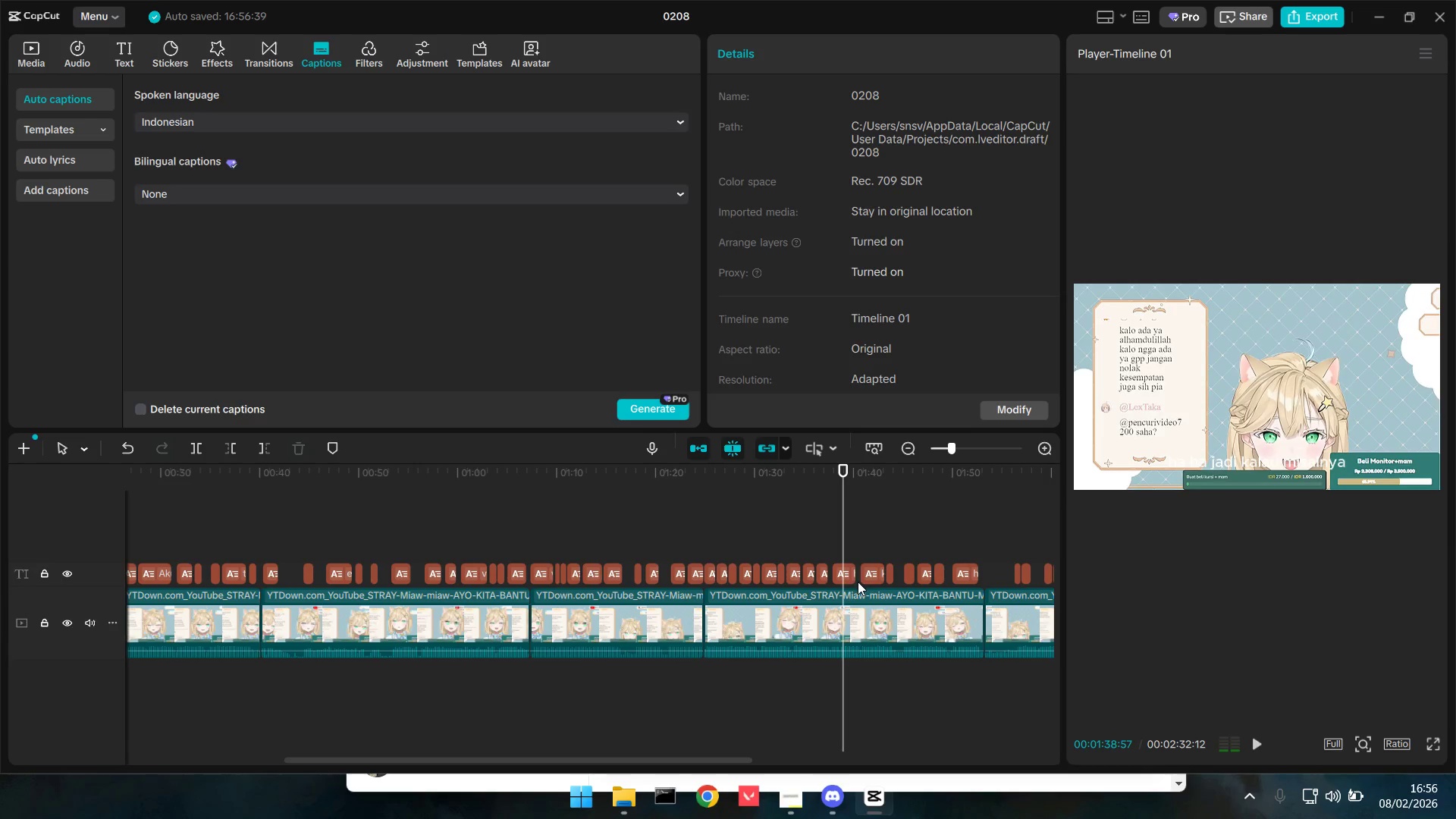 
key(Space)
 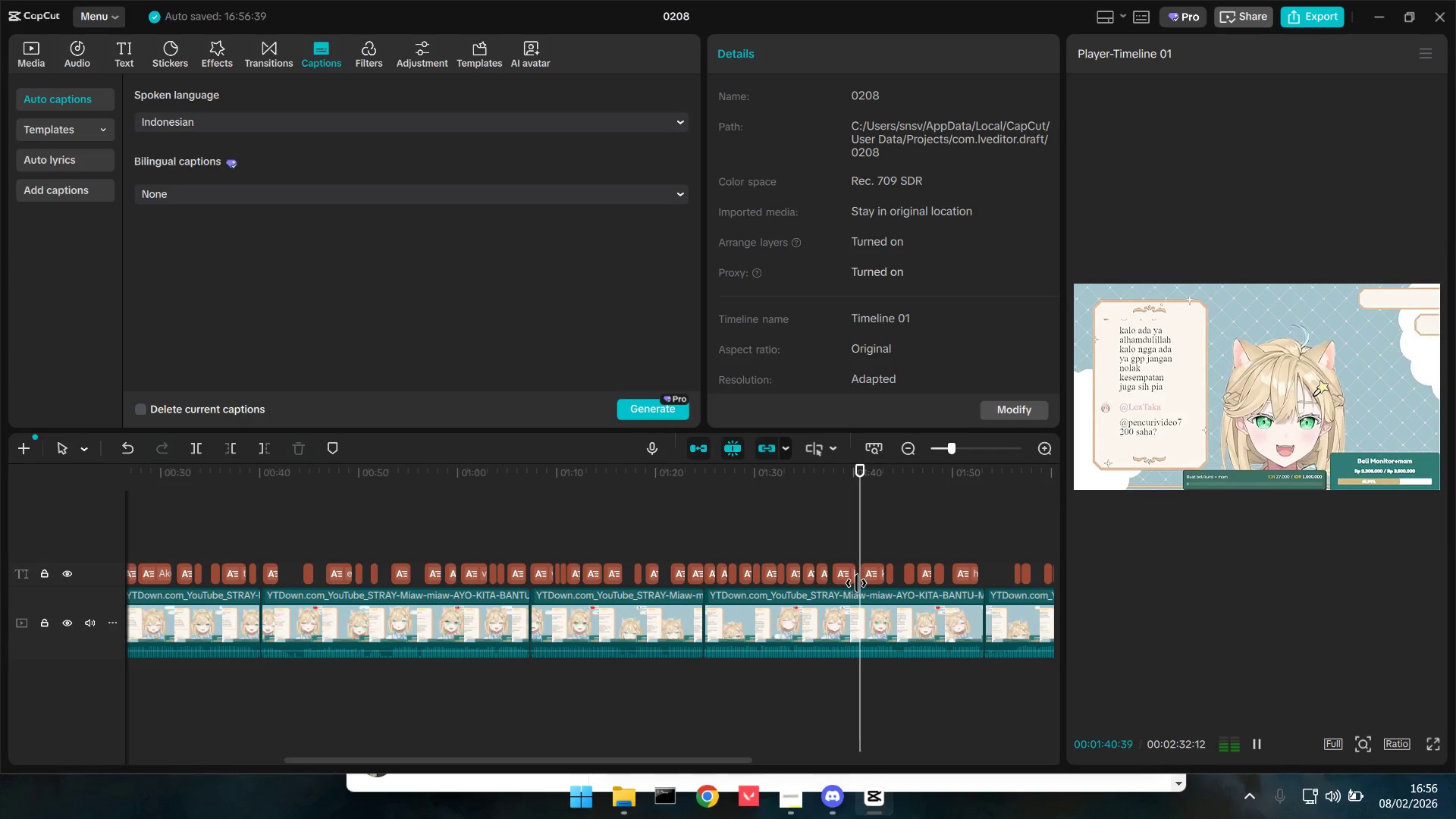 
left_click([822, 548])
 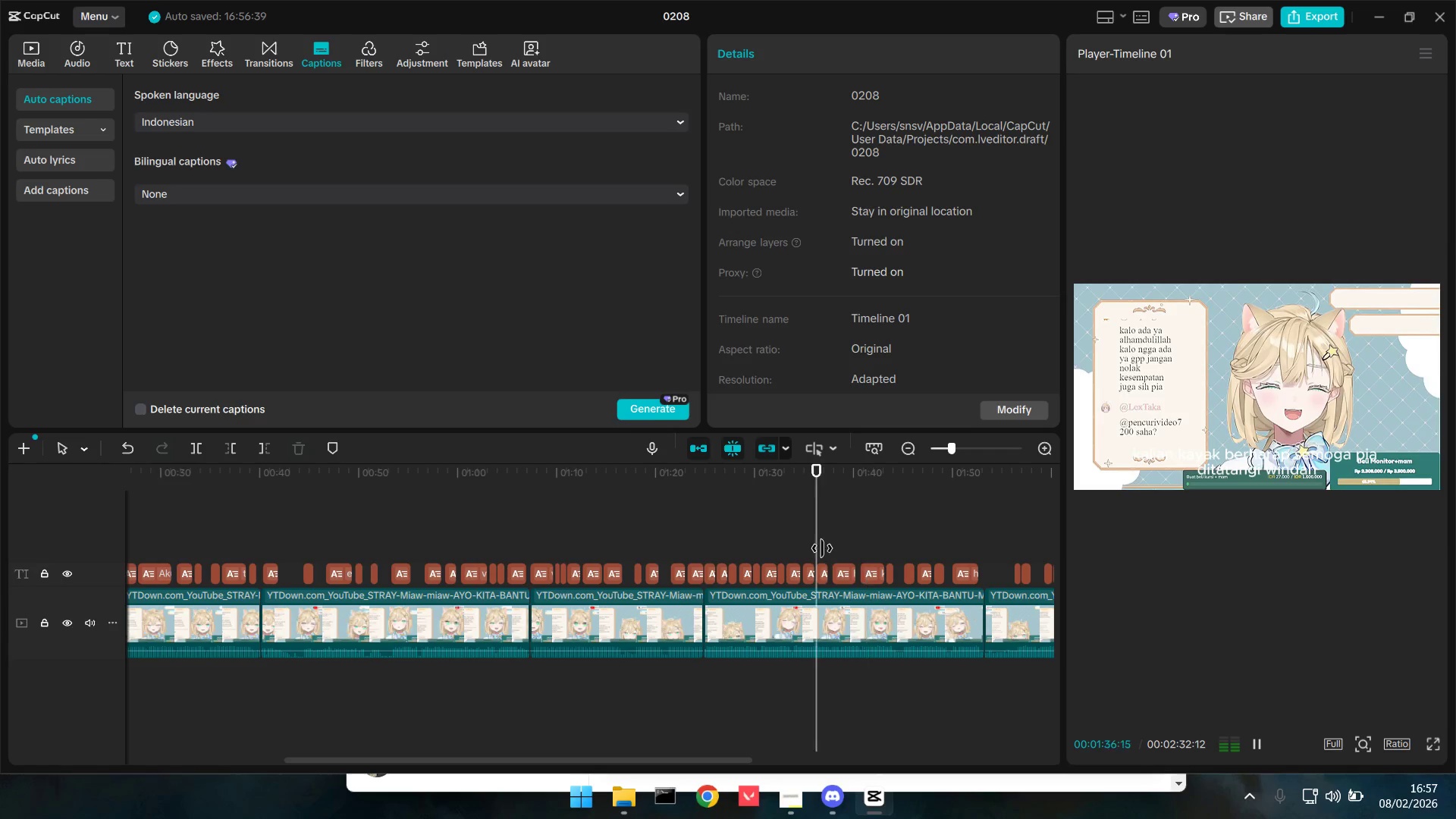 
key(Space)
 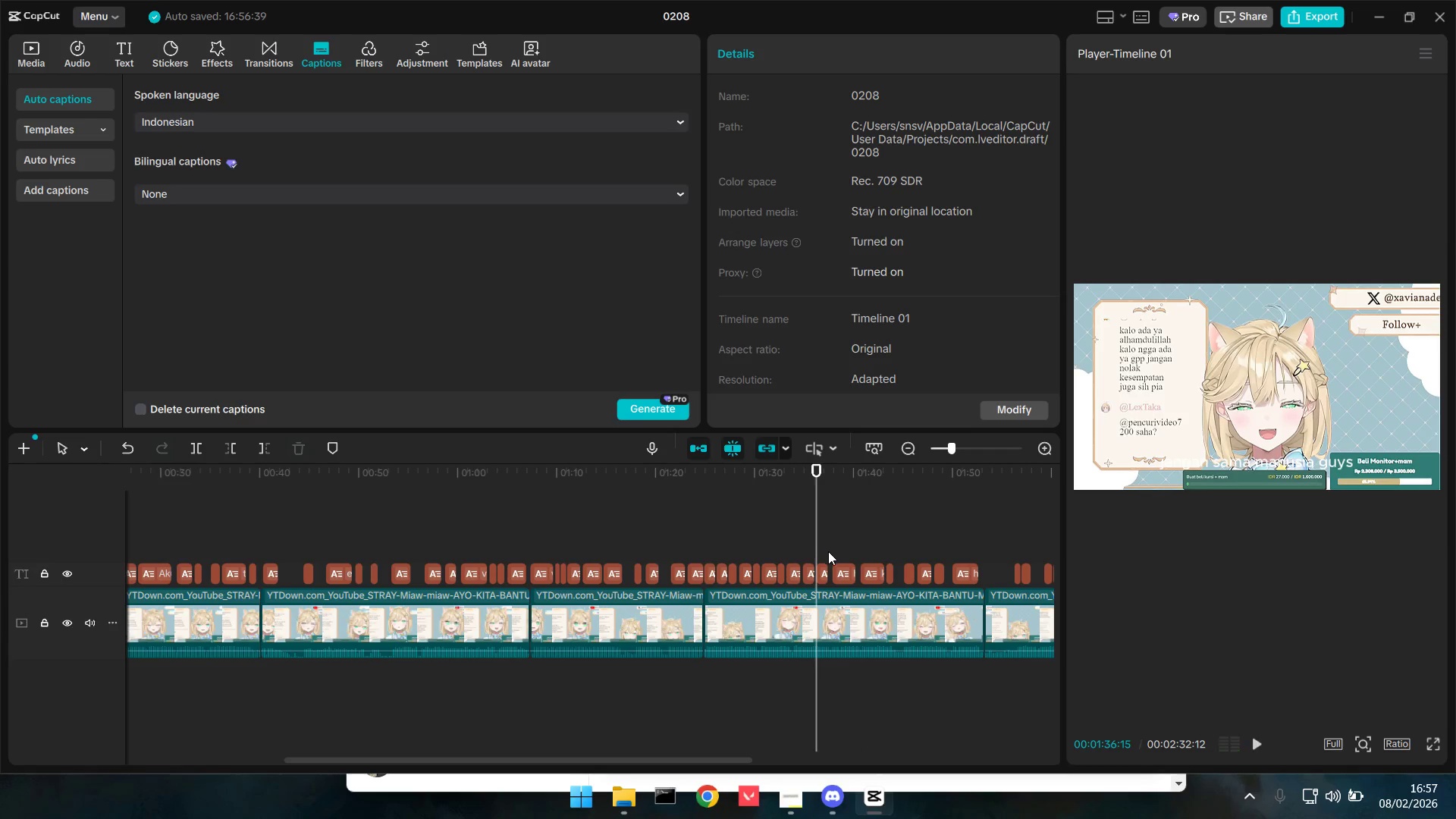 
double_click([839, 551])
 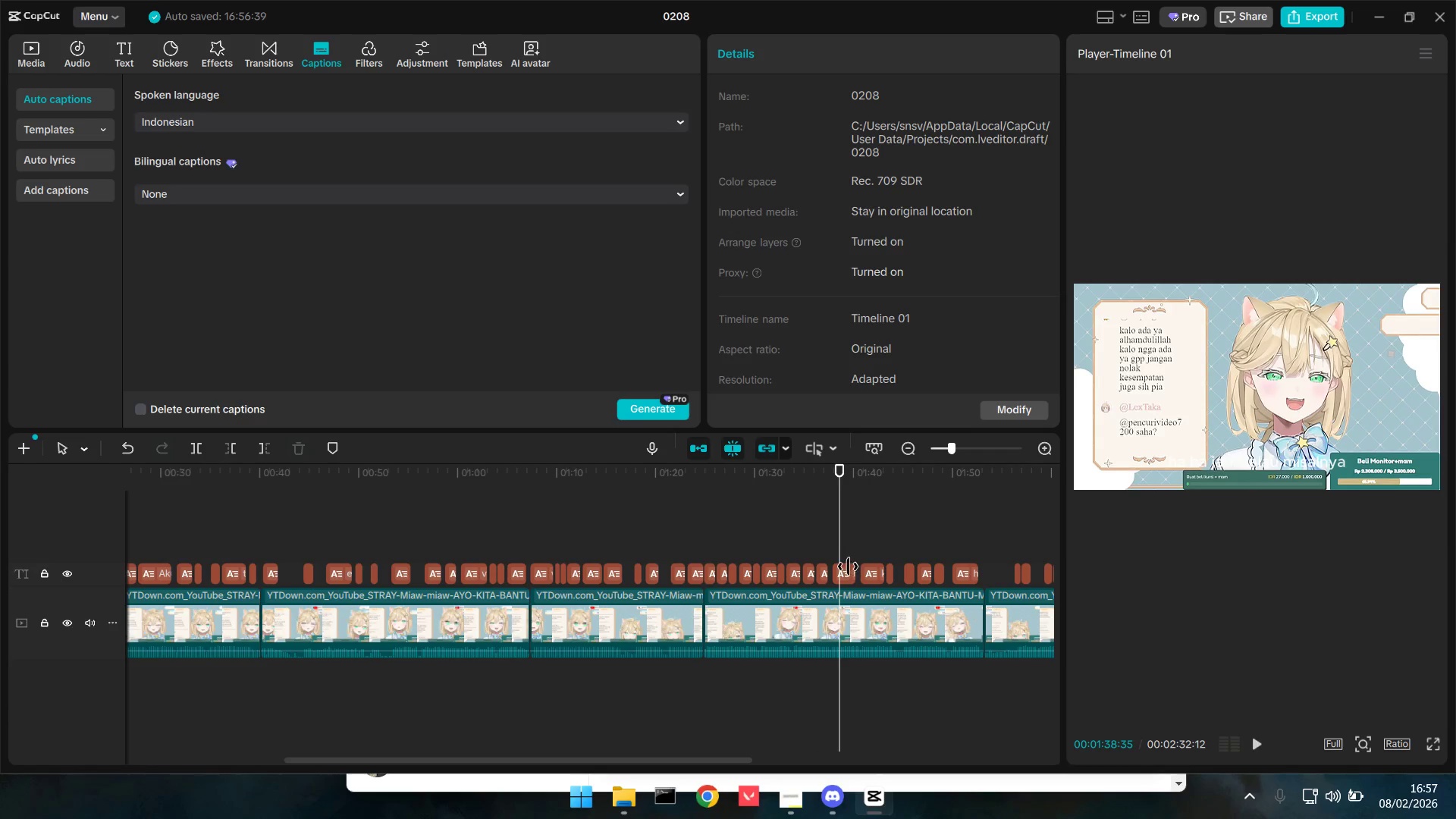 
key(Space)
 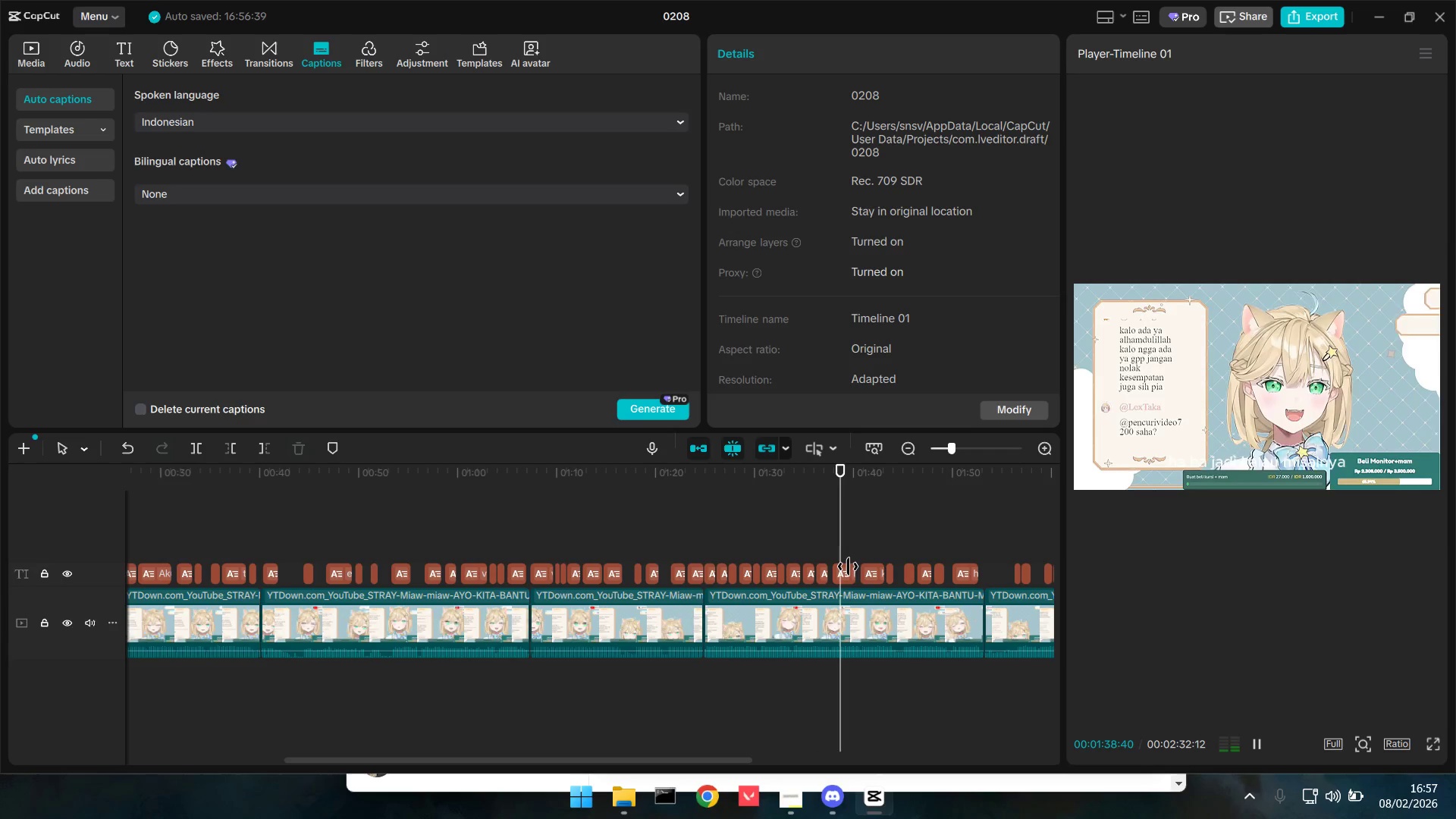 
triple_click([848, 566])
 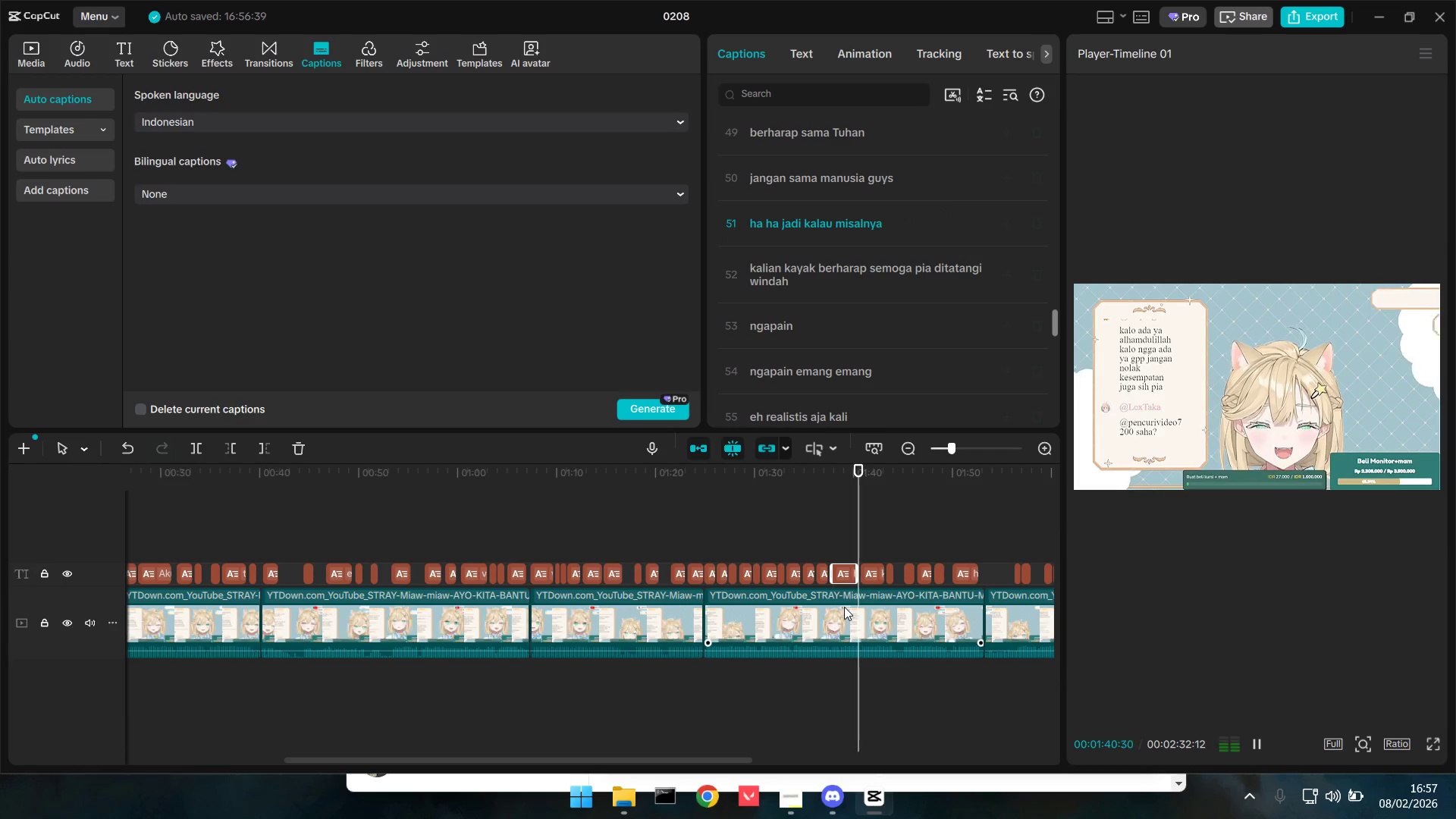 
left_click([825, 518])
 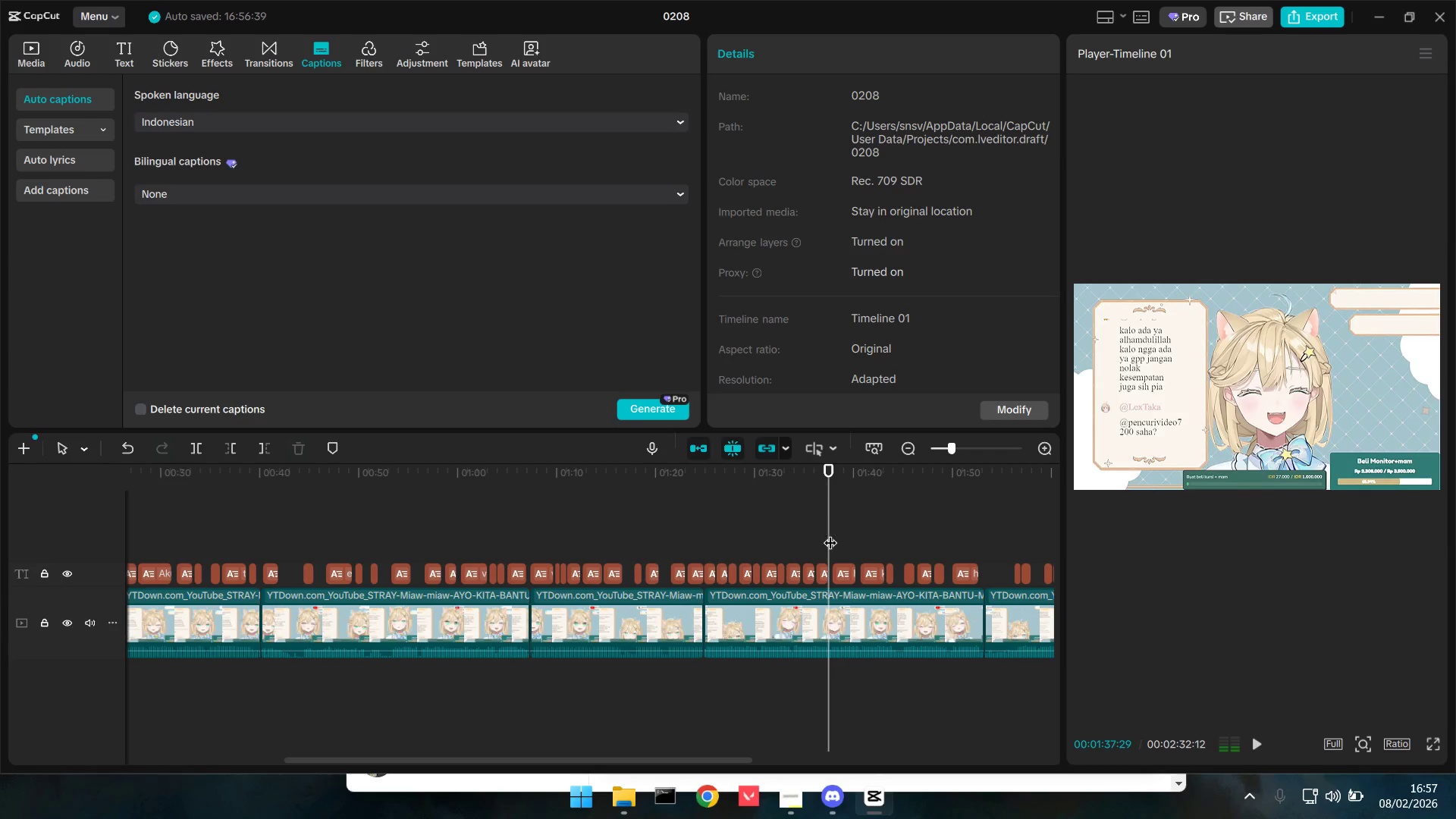 
key(Space)
 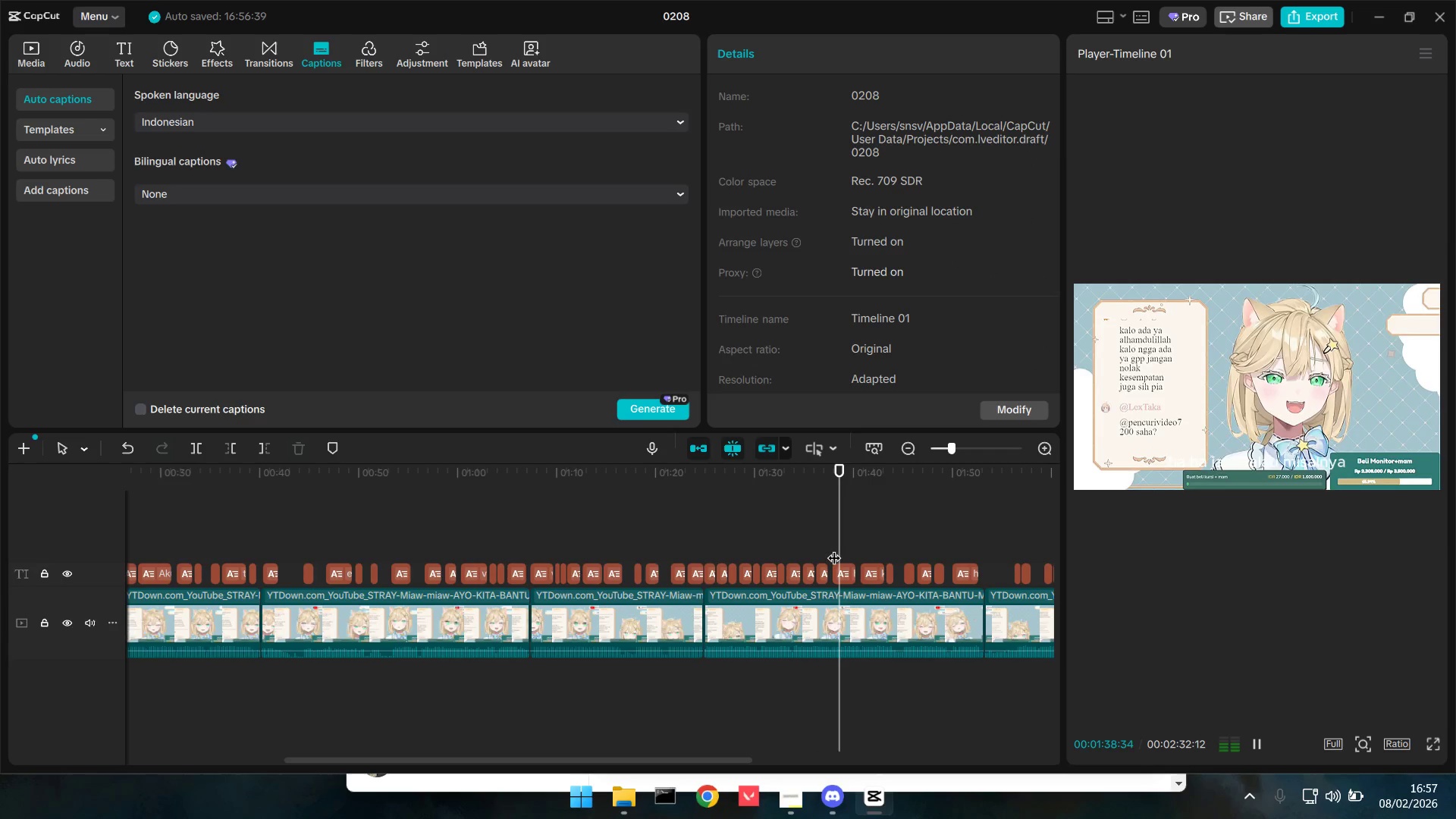 
double_click([824, 548])
 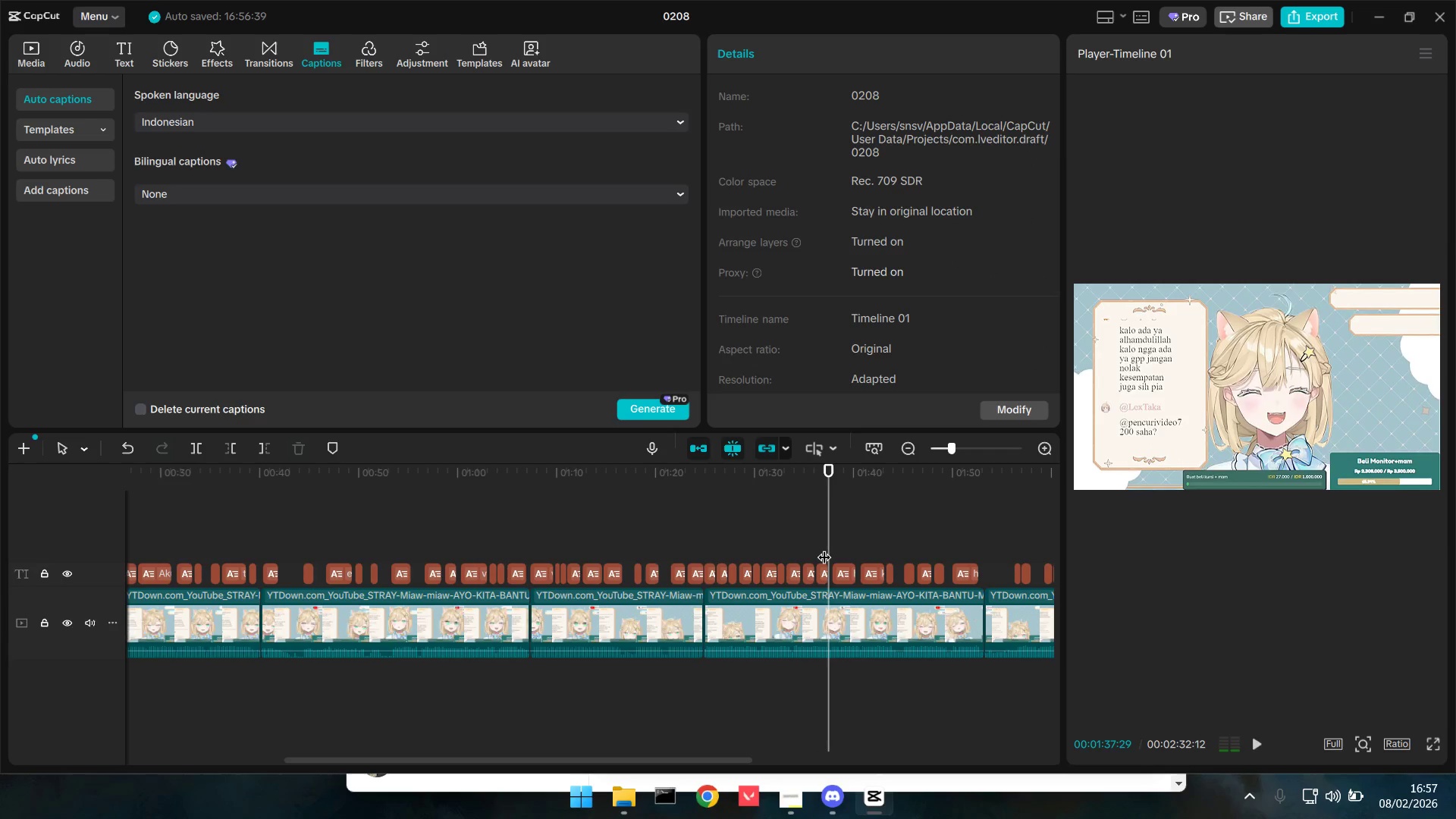 
key(Space)
 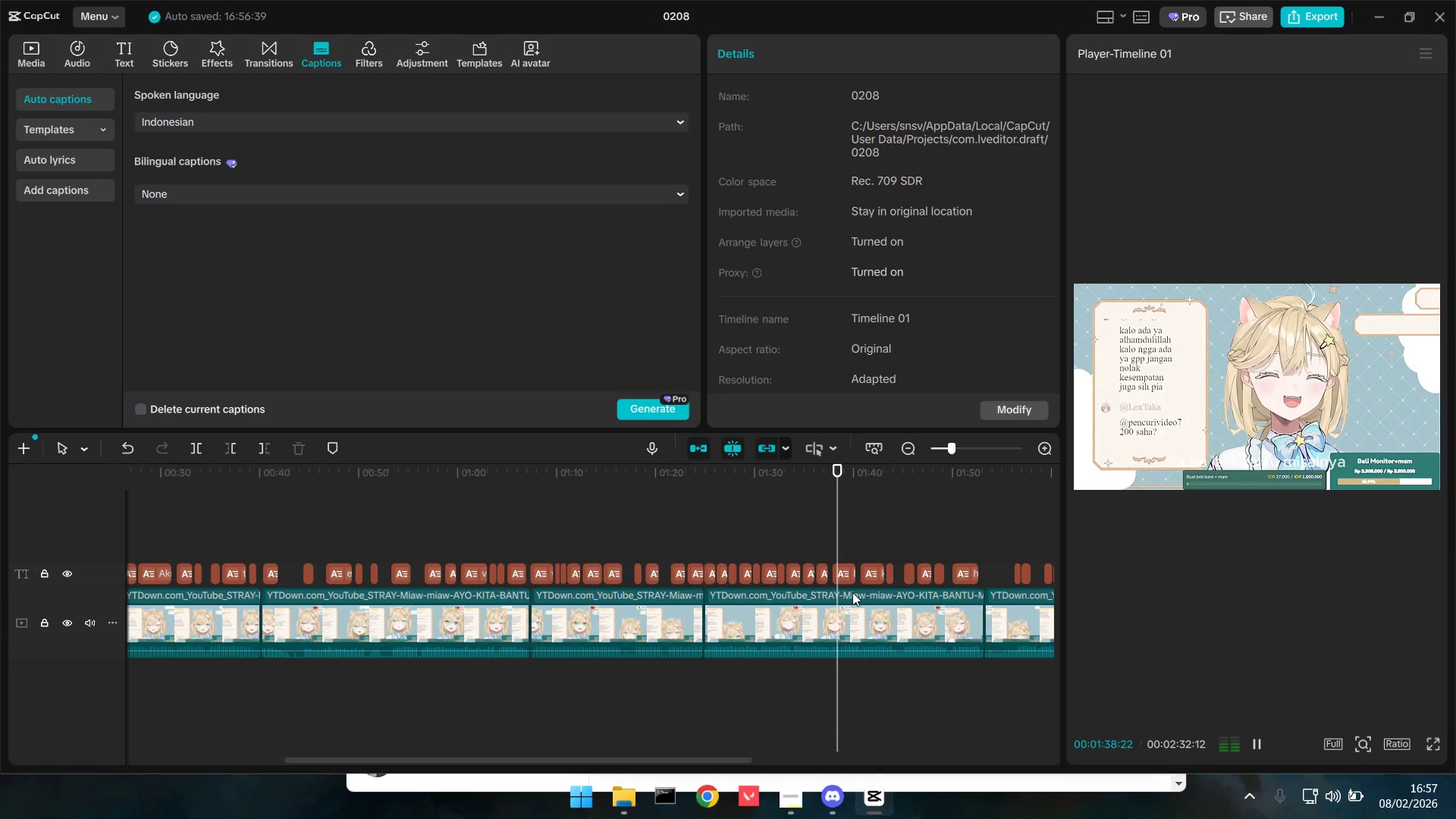 
key(Space)
 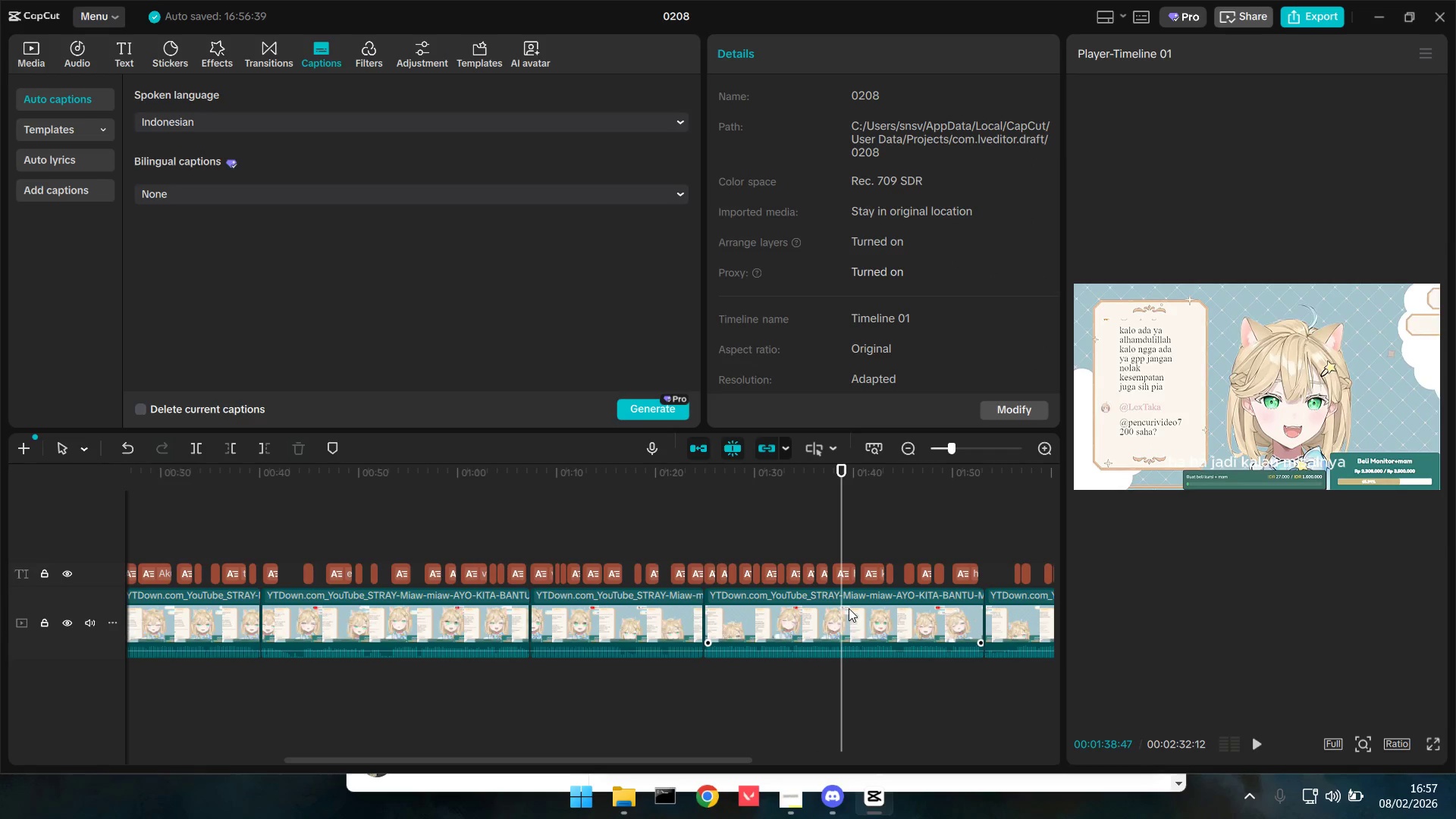 
key(W)
 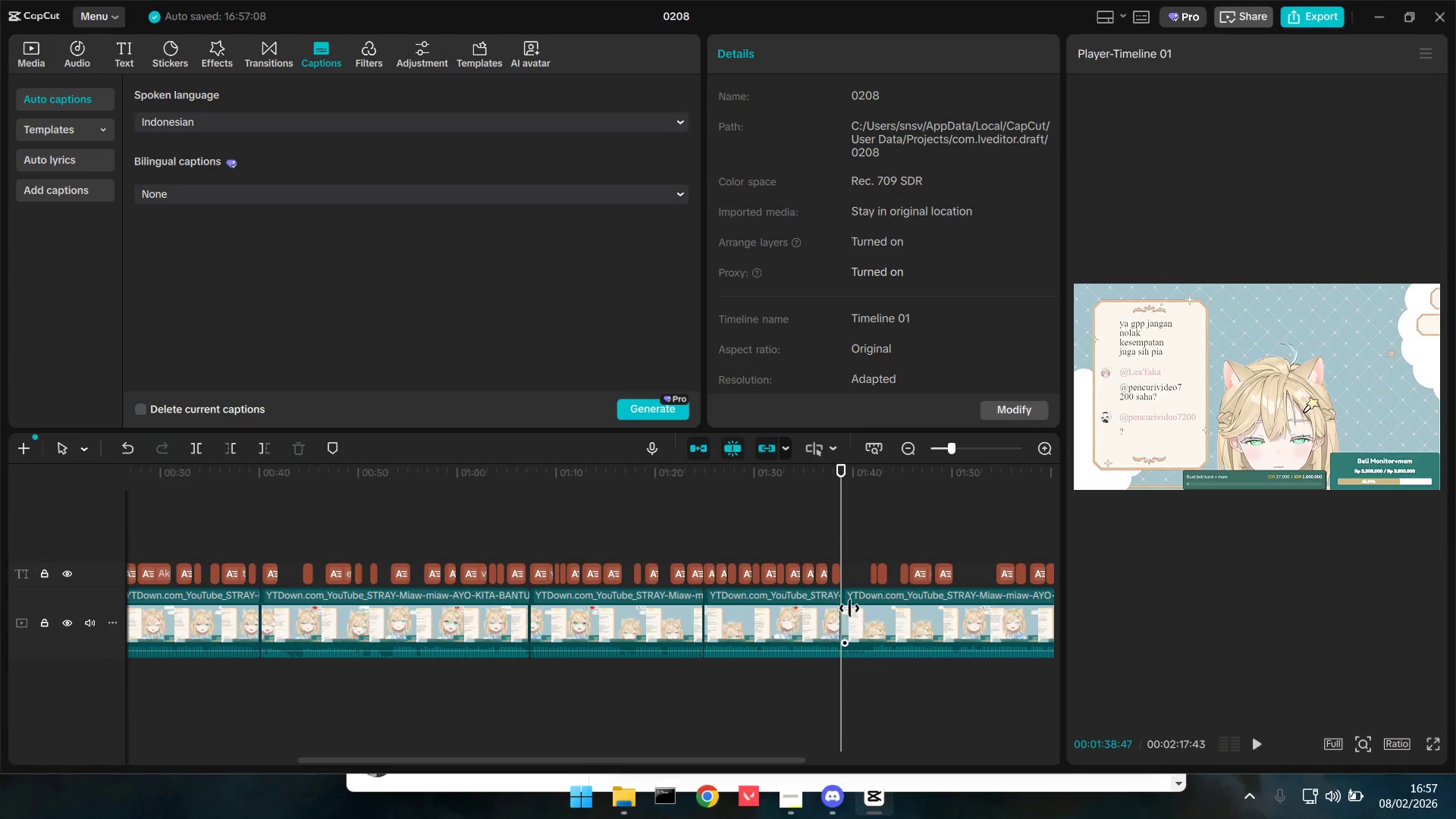 
key(Space)
 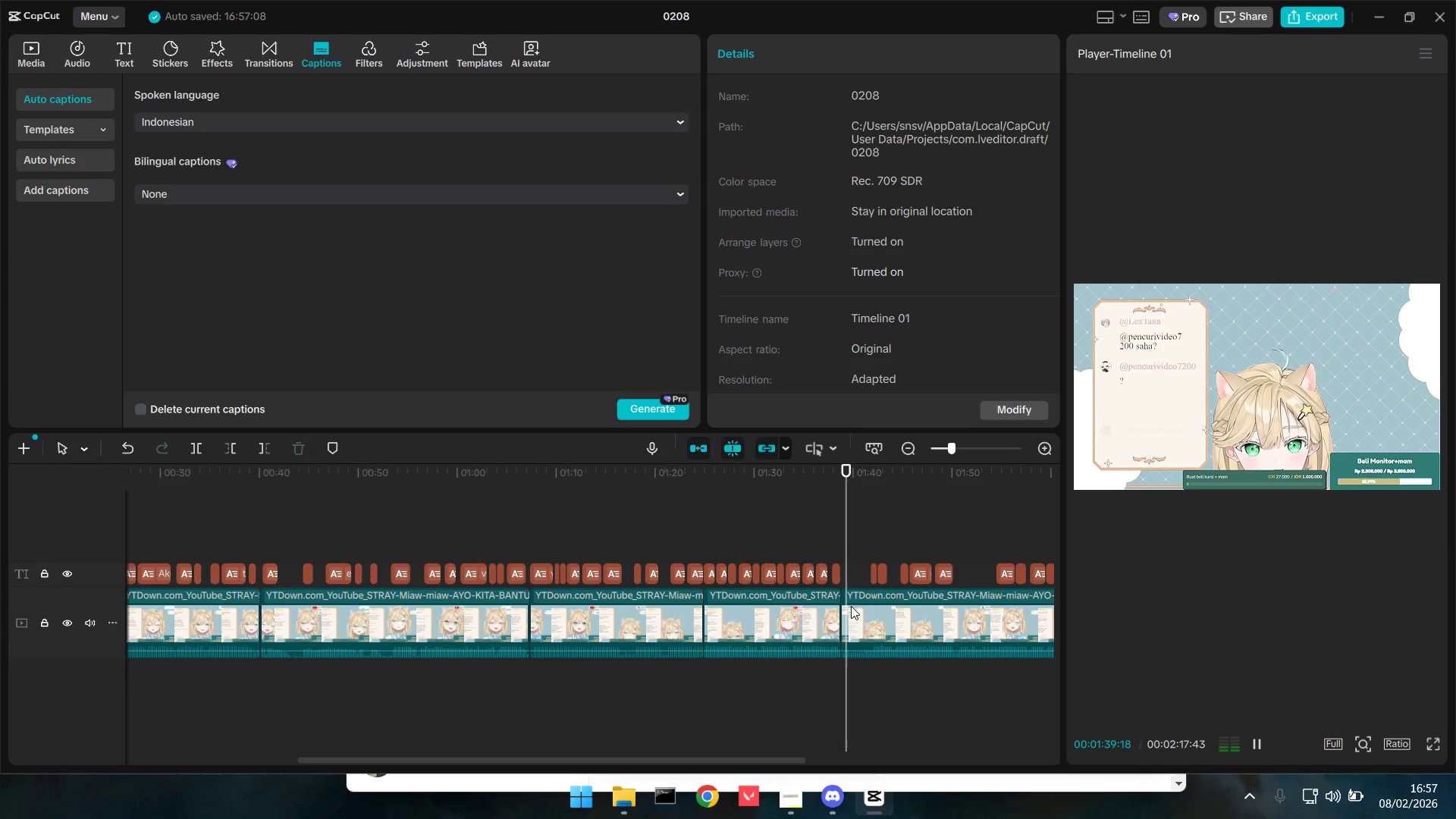 
hold_key(key=ControlLeft, duration=1.16)
scroll: coordinate [876, 630], scroll_direction: down, amount: 8.0
 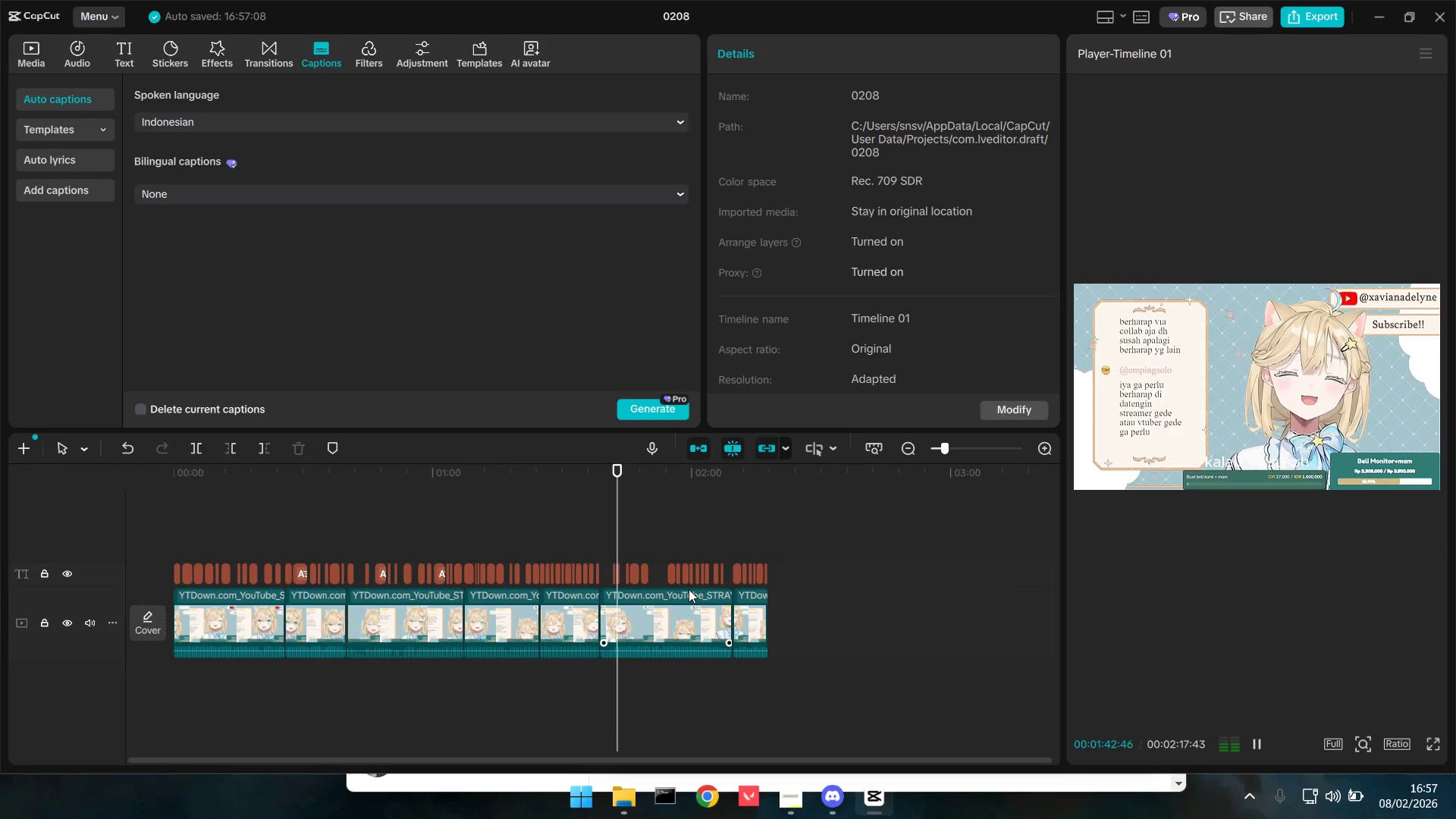 
hold_key(key=ControlLeft, duration=1.5)
scroll: coordinate [671, 617], scroll_direction: up, amount: 9.0
 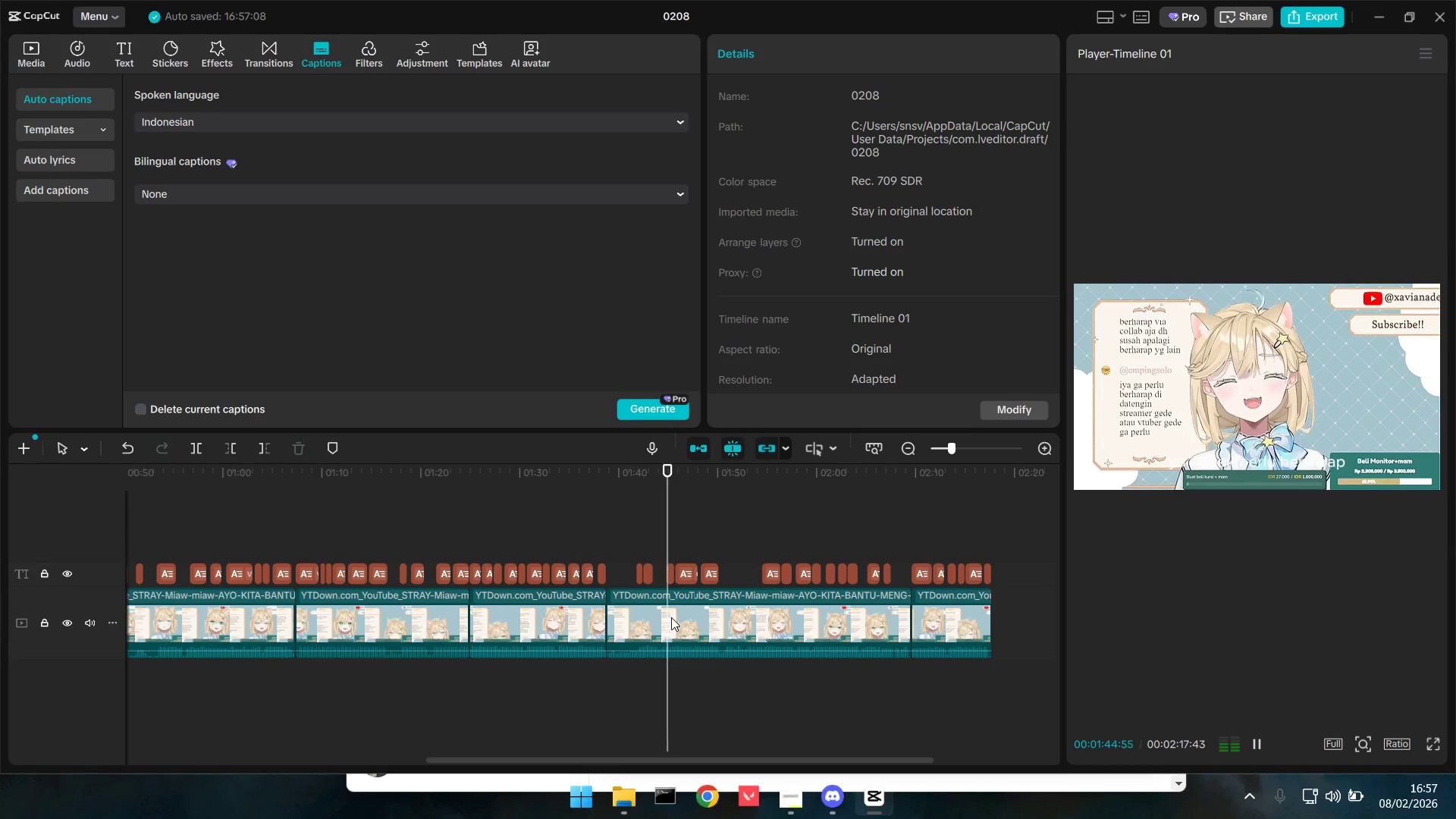 
key(Control+ControlLeft)
 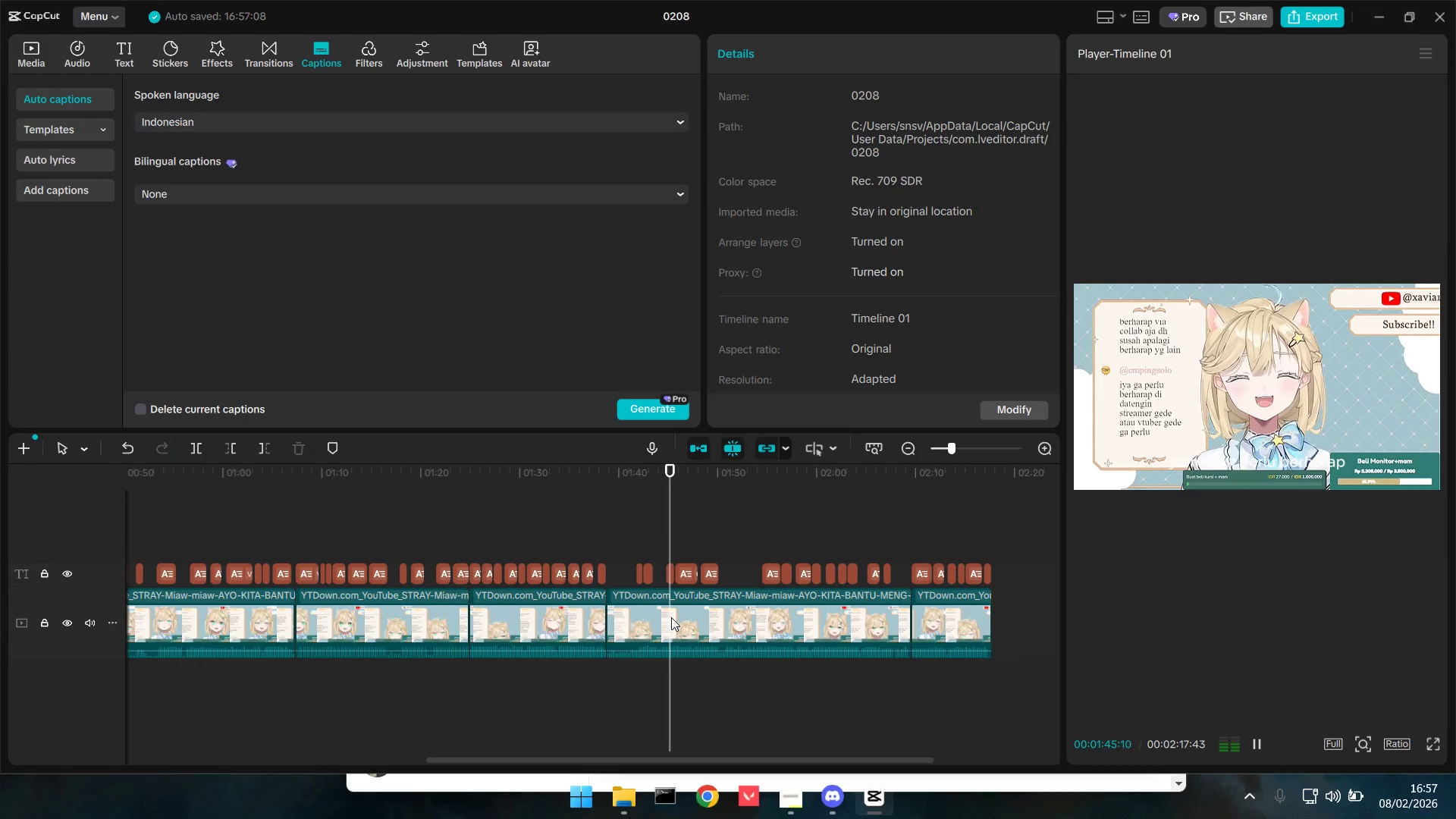 
key(Control+ControlLeft)
 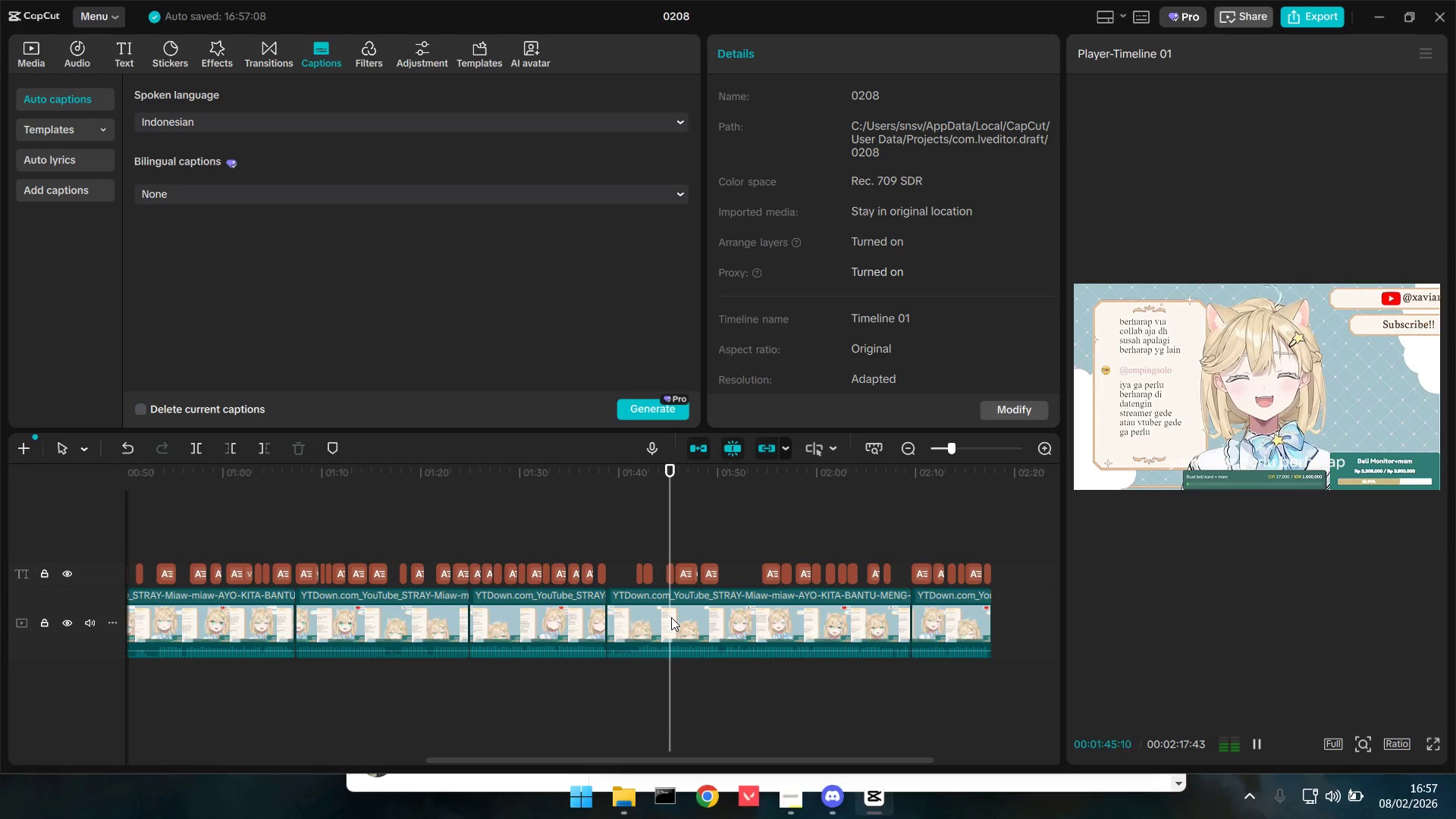 
key(Control+ControlLeft)
 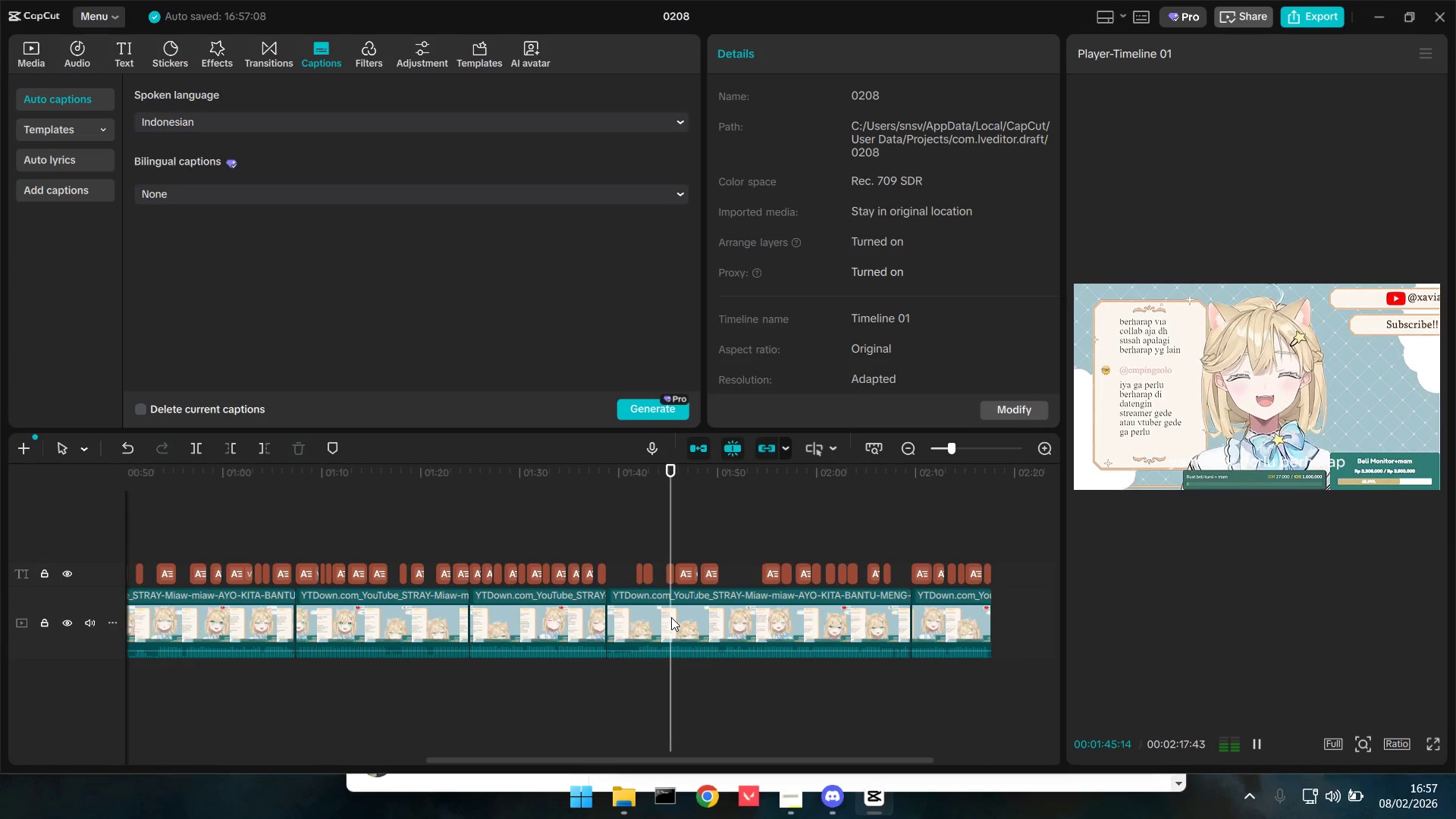 
key(Control+ControlLeft)
 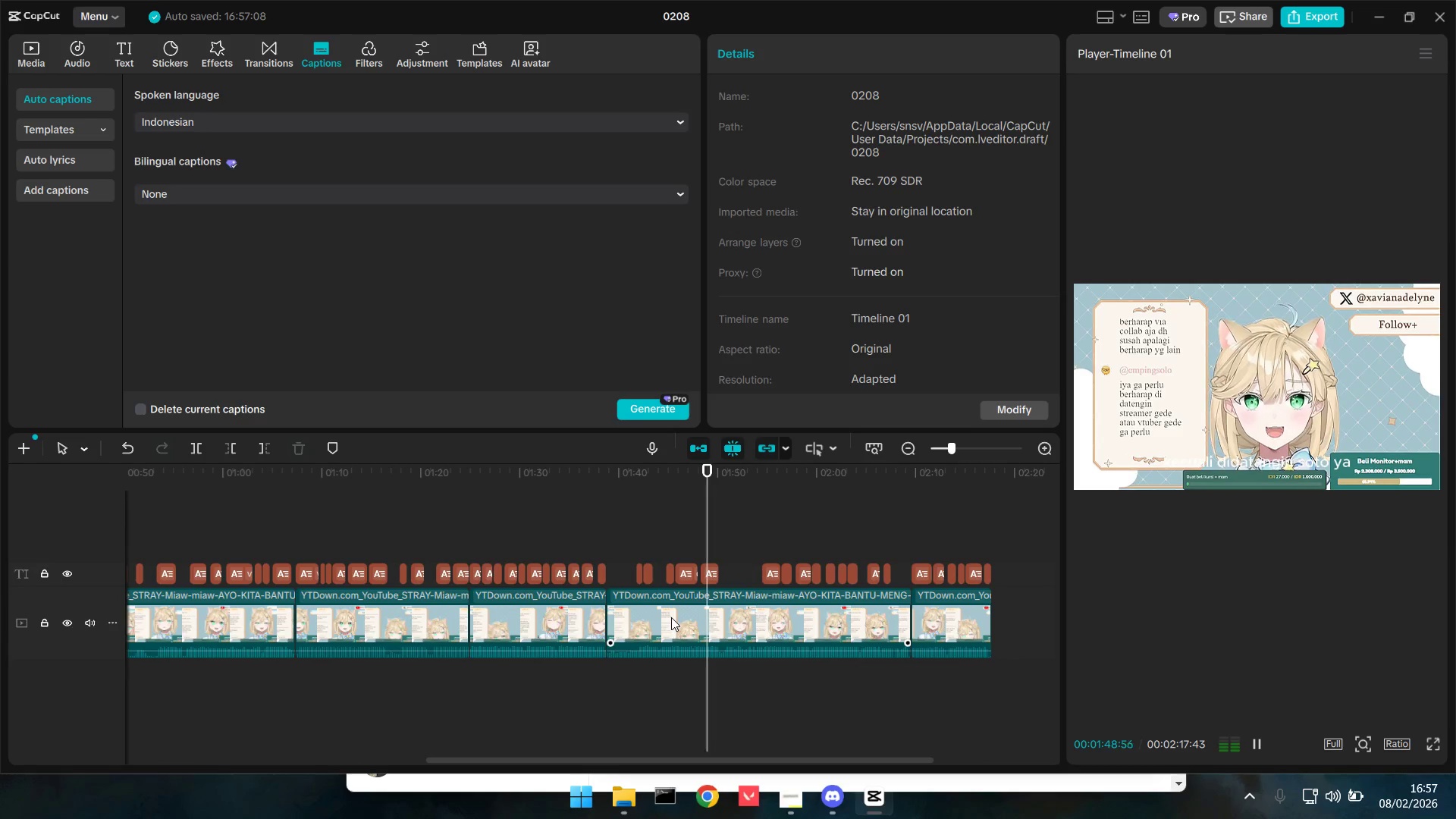 
key(Backspace)
 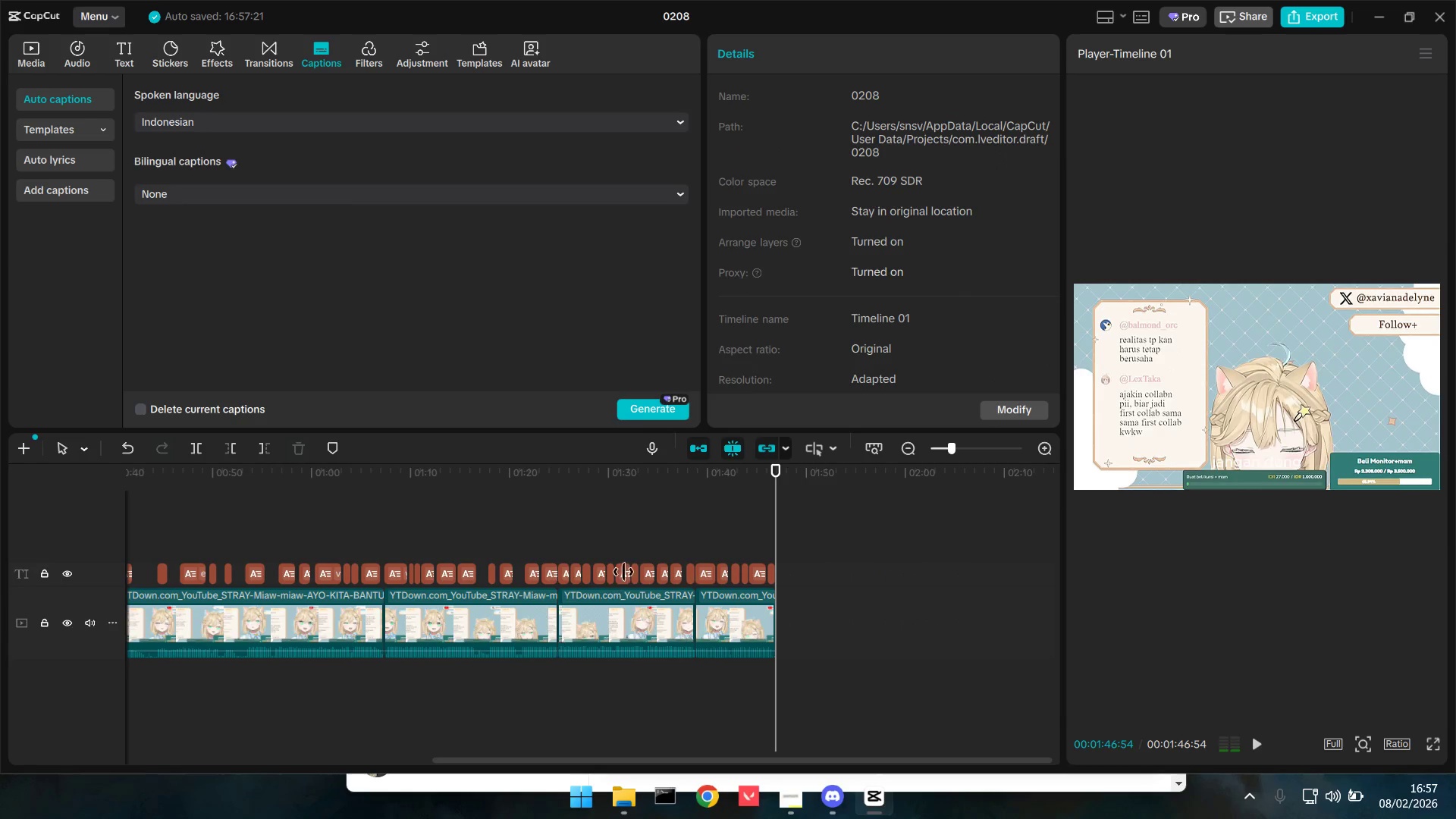 
left_click([698, 532])
 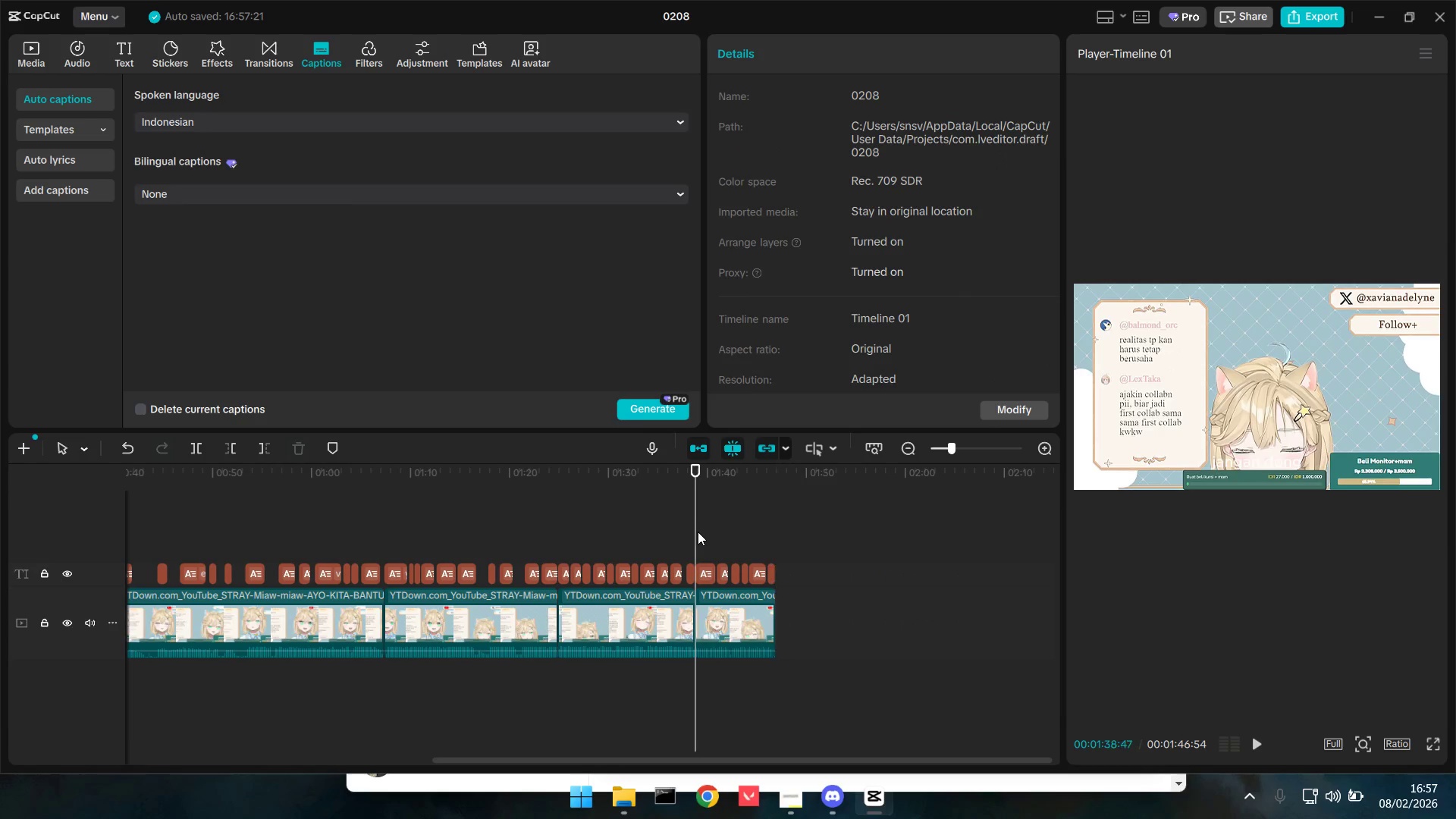 
key(Space)
 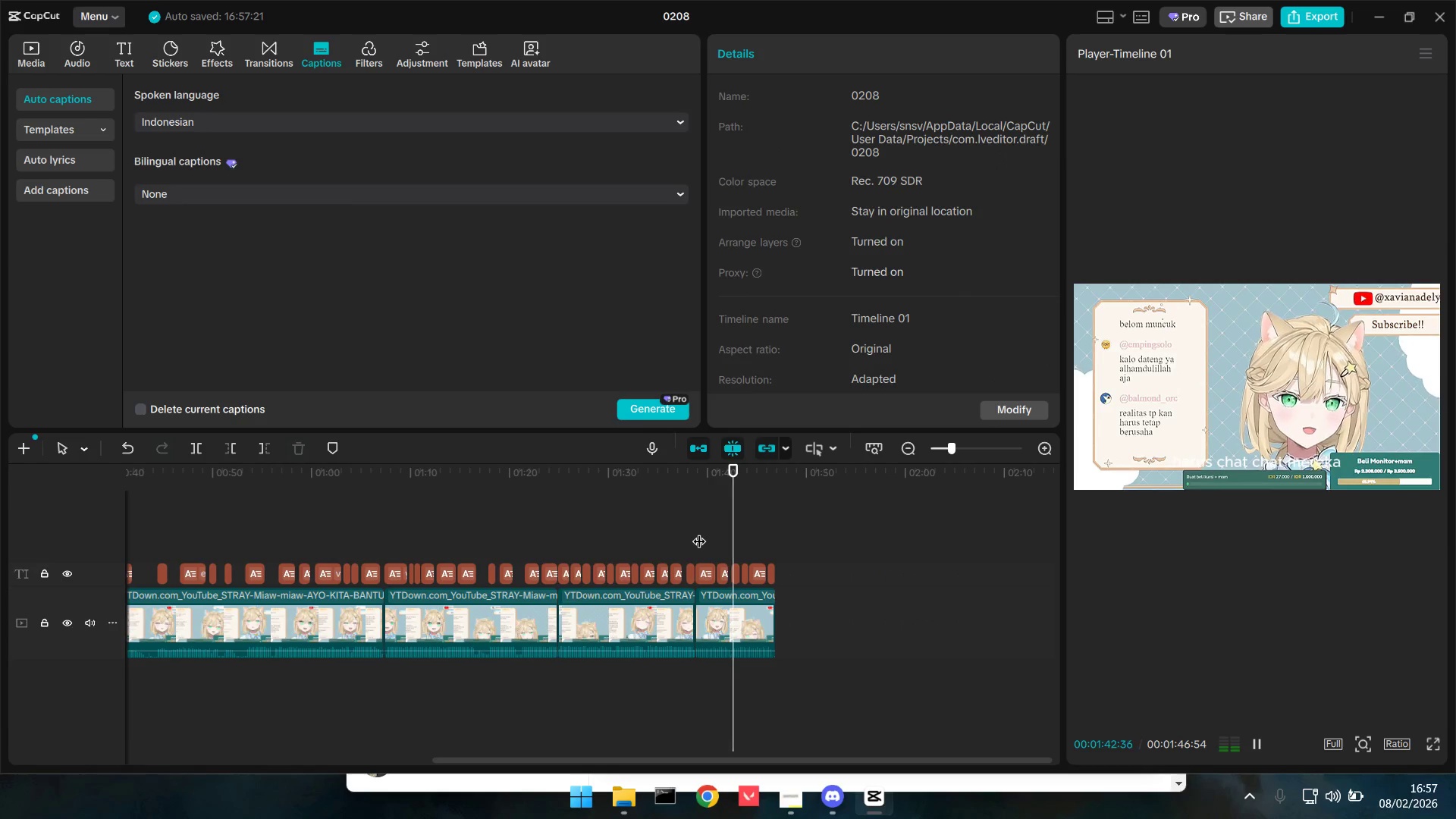 
wait(9.02)
 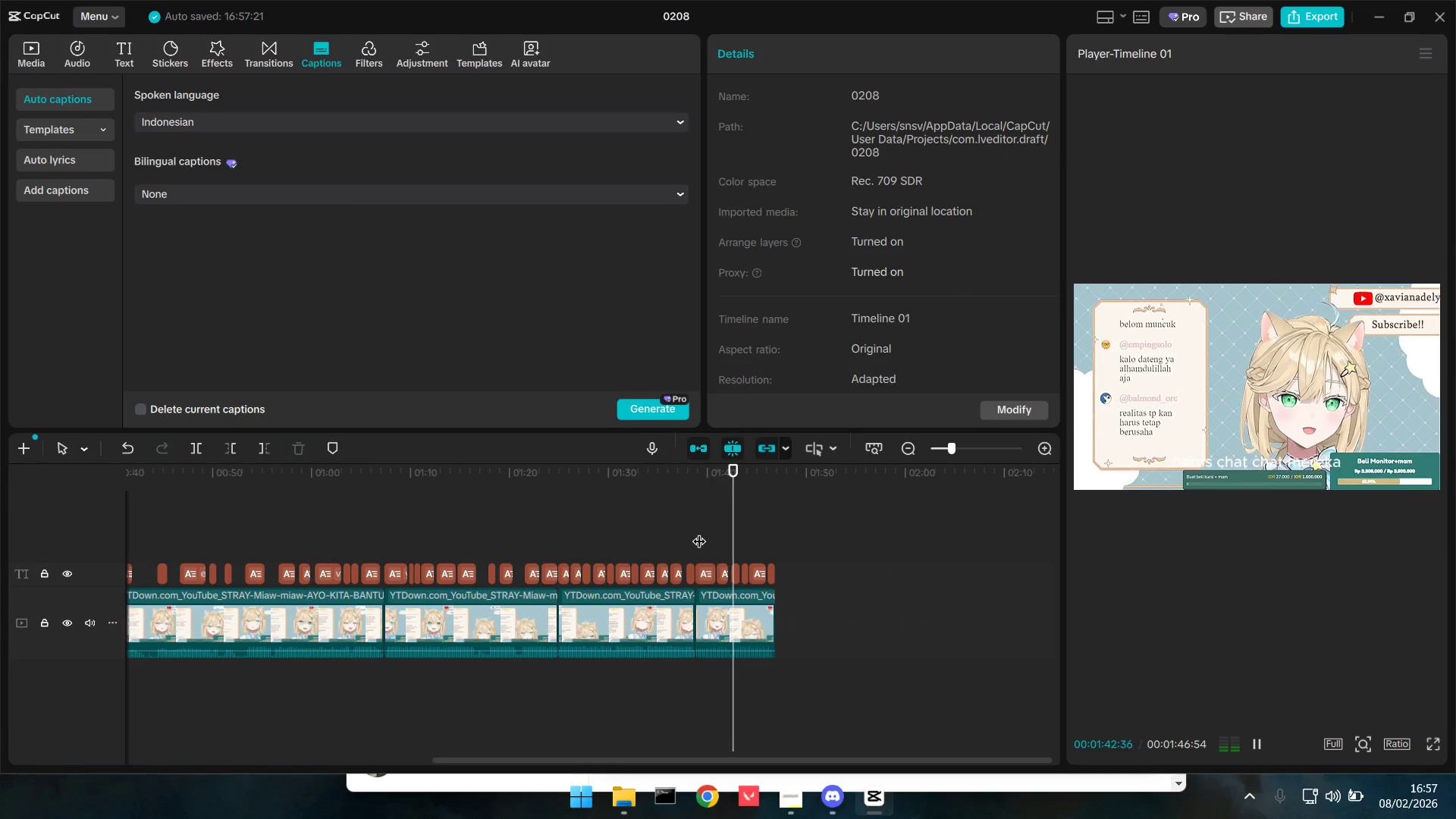 
left_click([208, 524])
 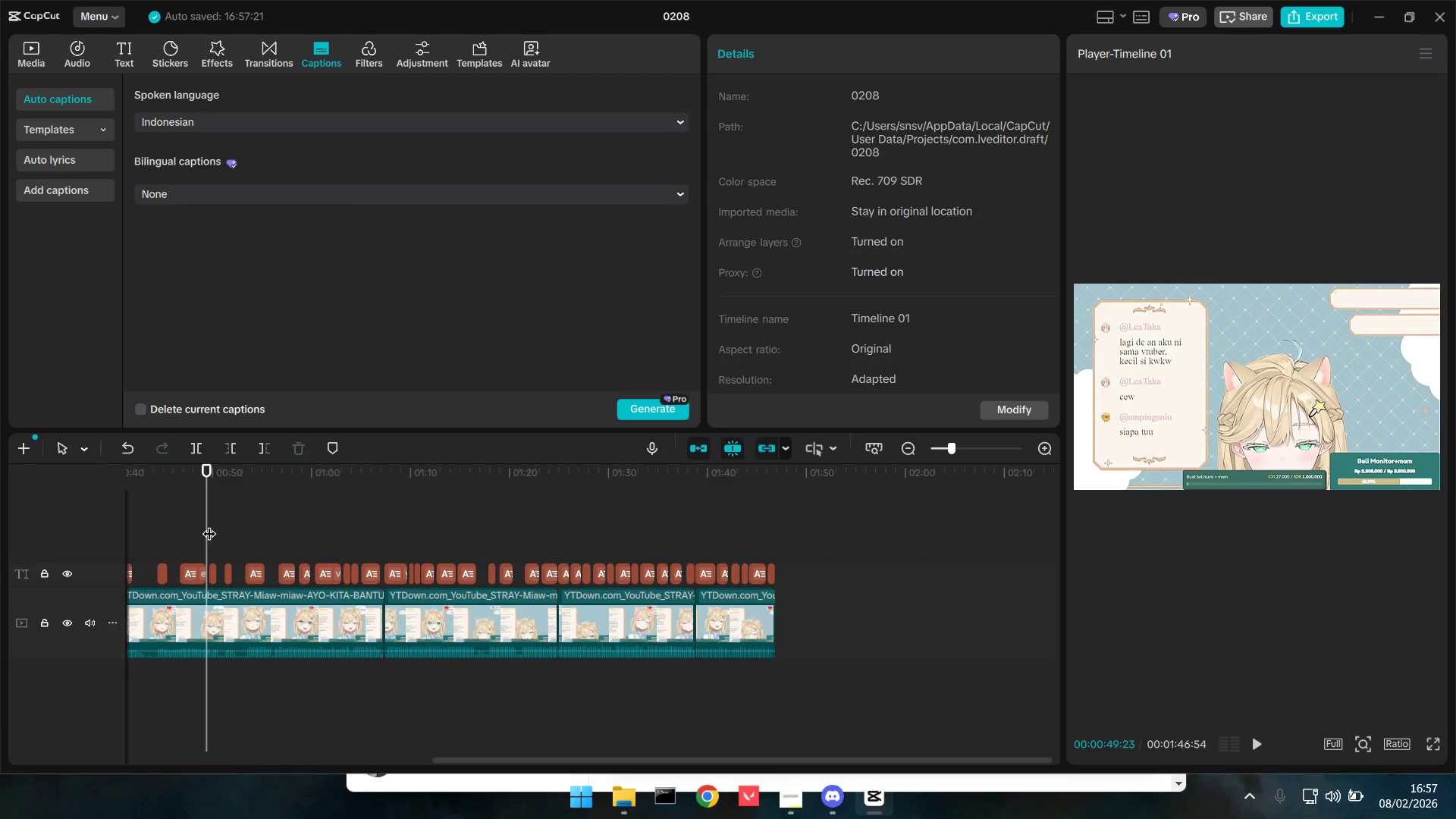 
left_click_drag(start_coordinate=[209, 524], to_coordinate=[0, 534])
 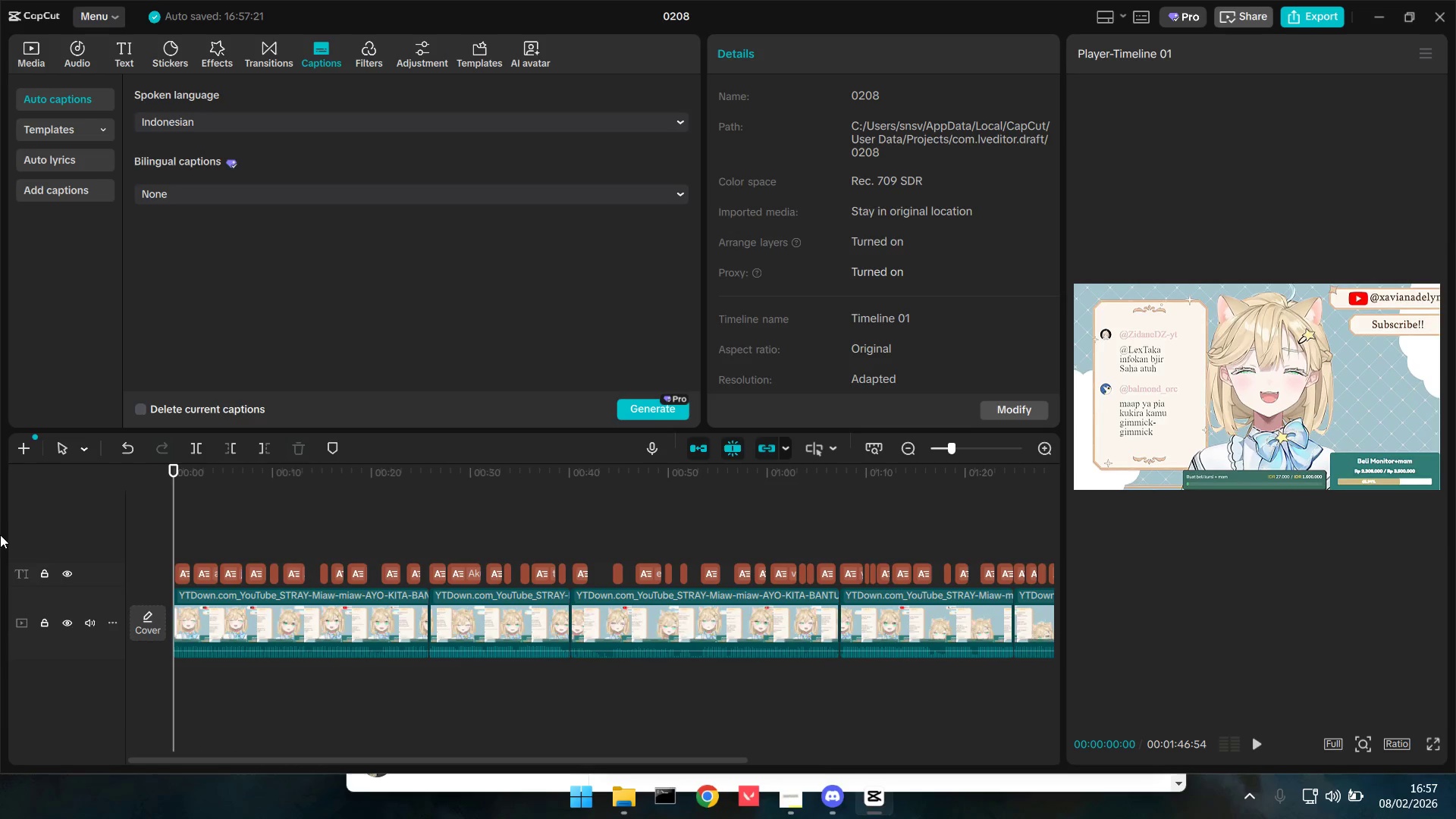 
key(Space)
 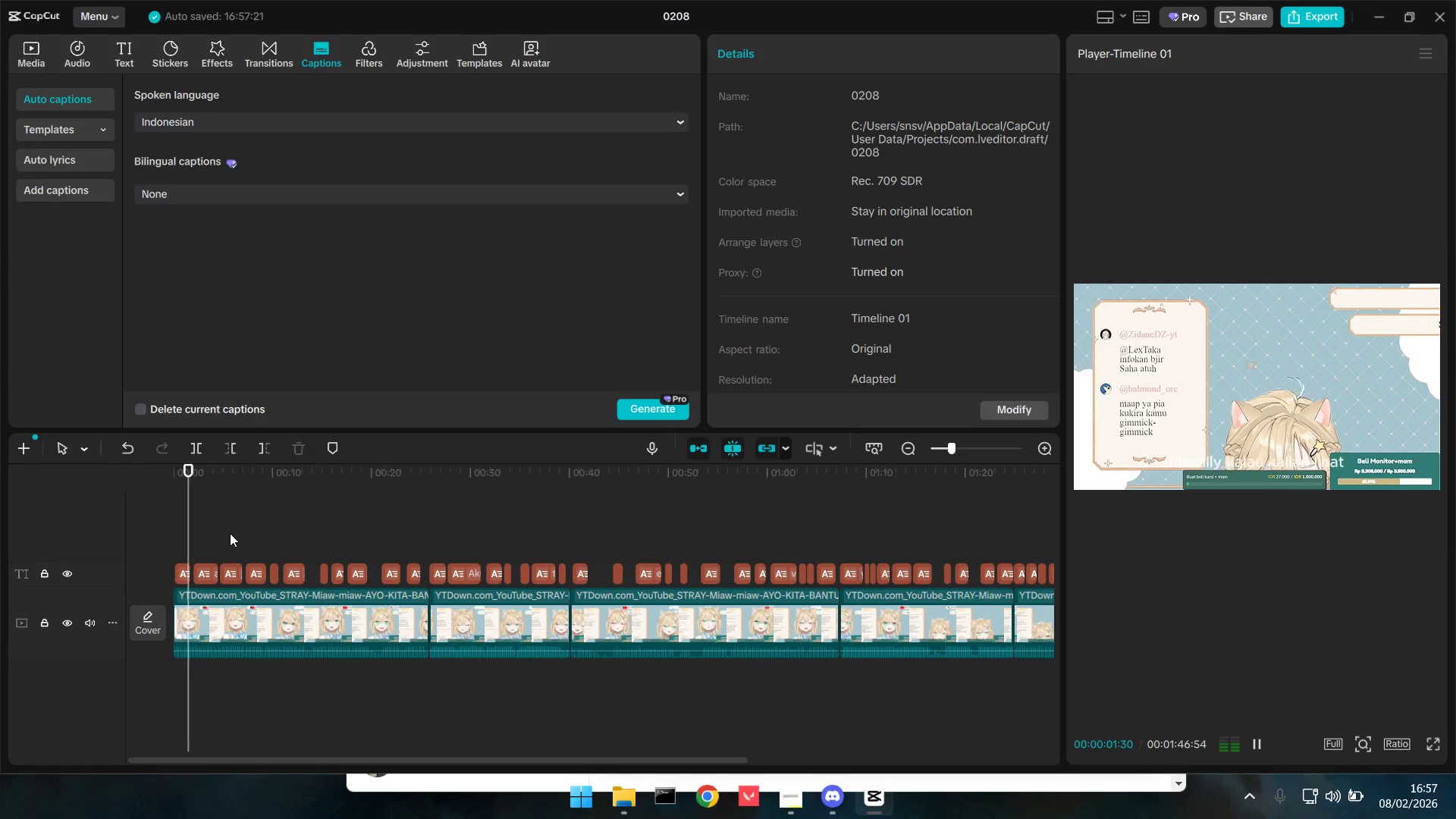 
hold_key(key=ControlLeft, duration=1.5)
scroll: coordinate [240, 579], scroll_direction: up, amount: 4.0
 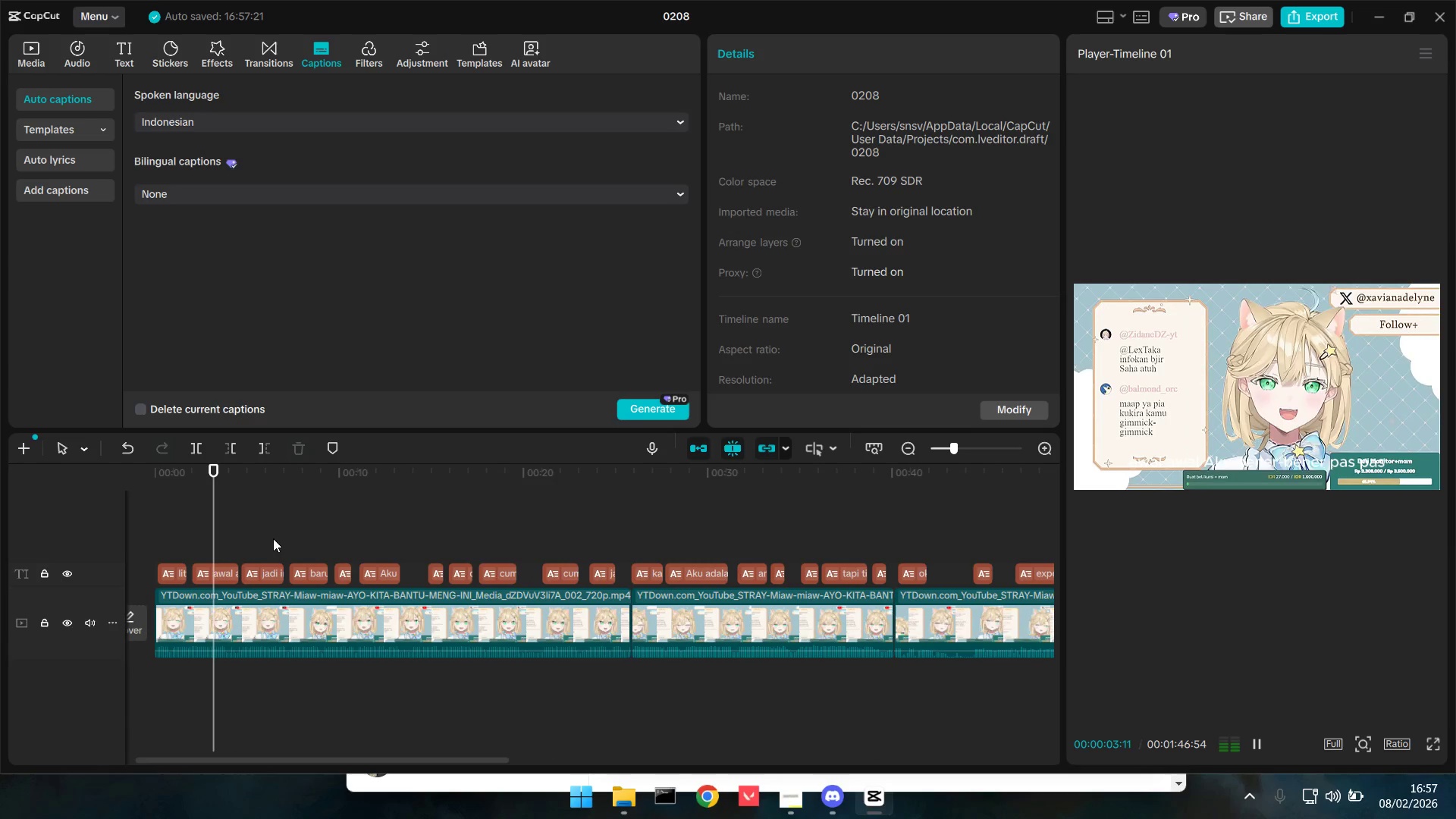 
hold_key(key=ControlLeft, duration=1.51)
 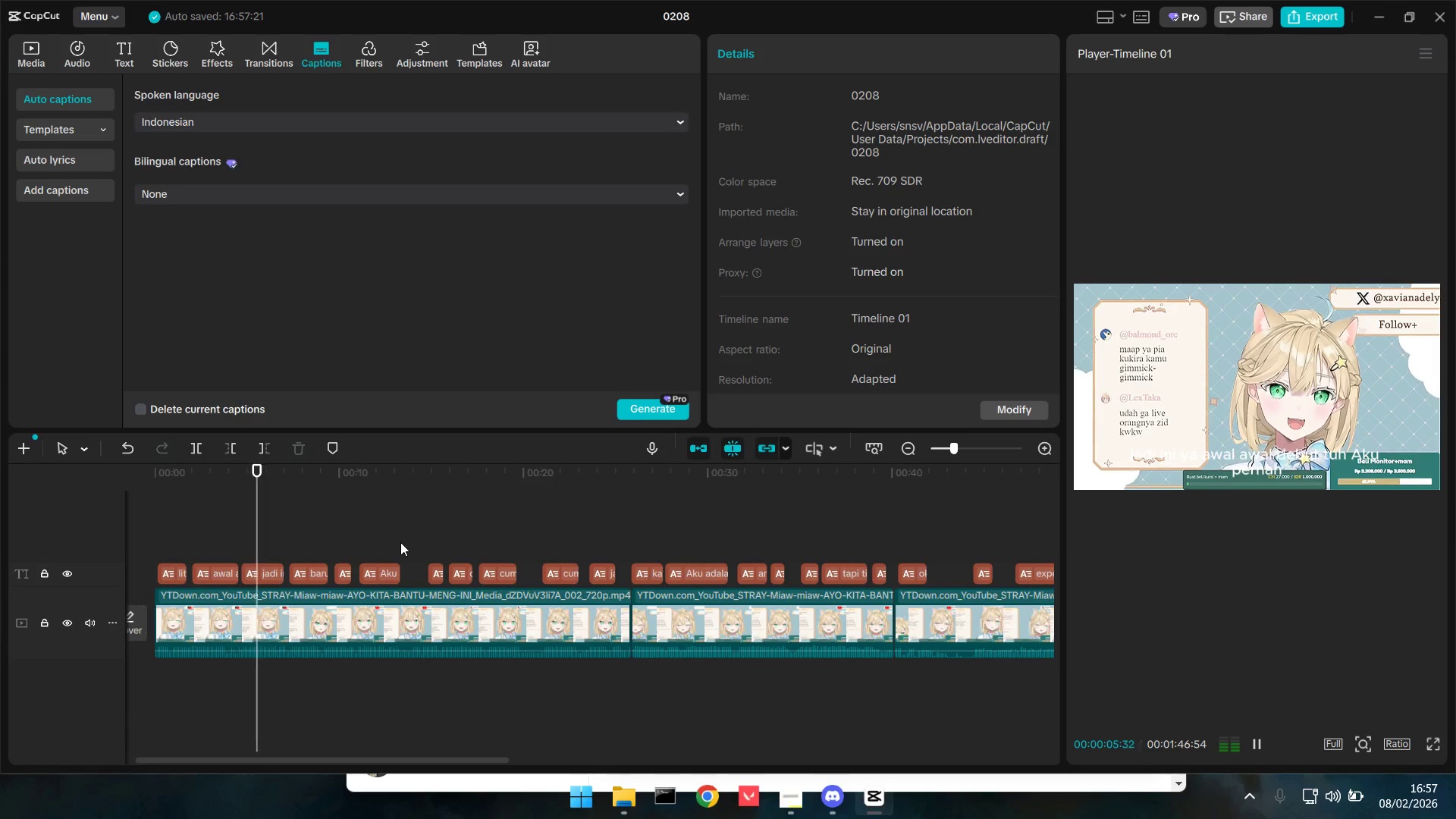 
hold_key(key=ControlLeft, duration=1.52)
 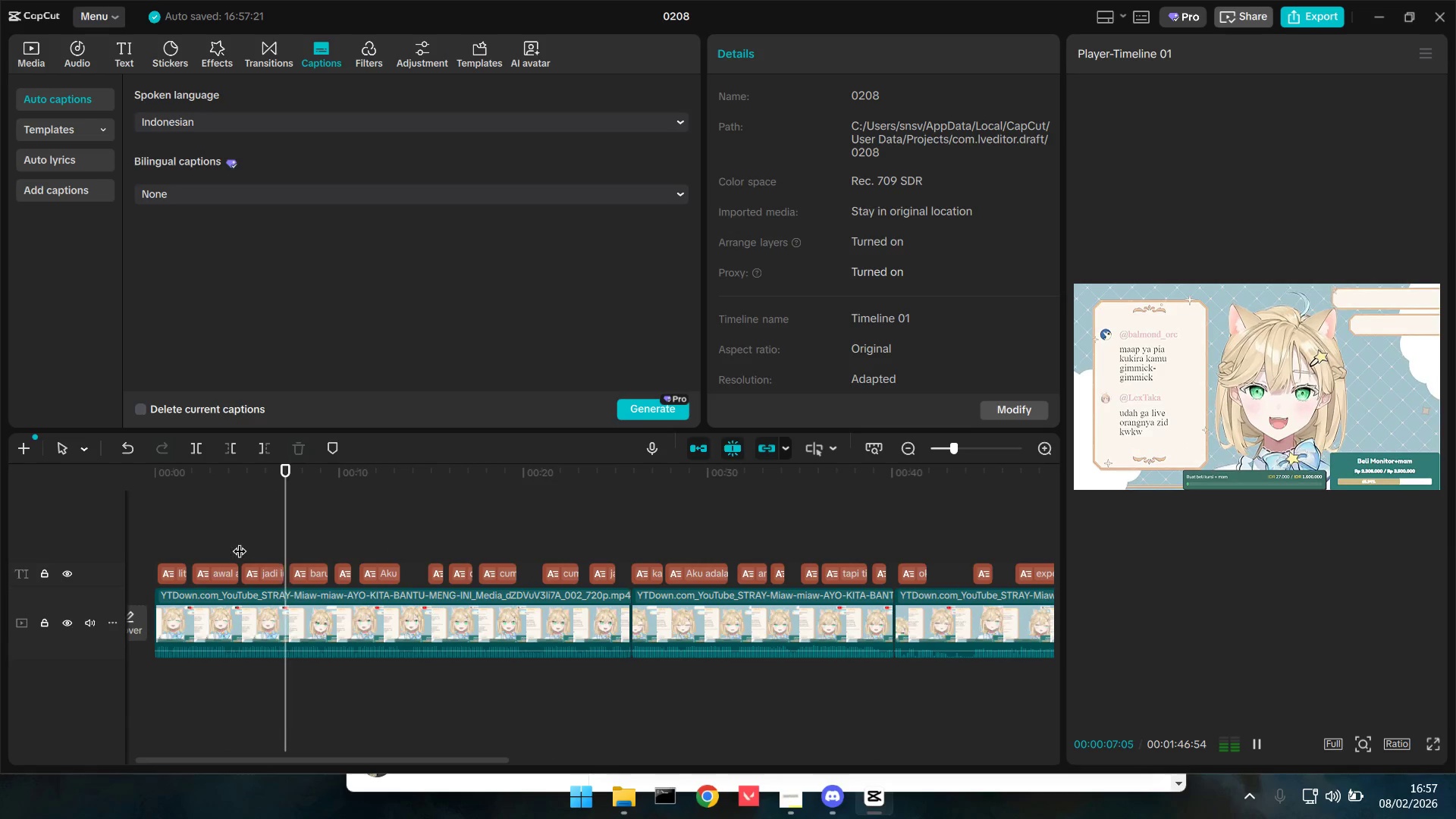 
key(Control+ControlLeft)
 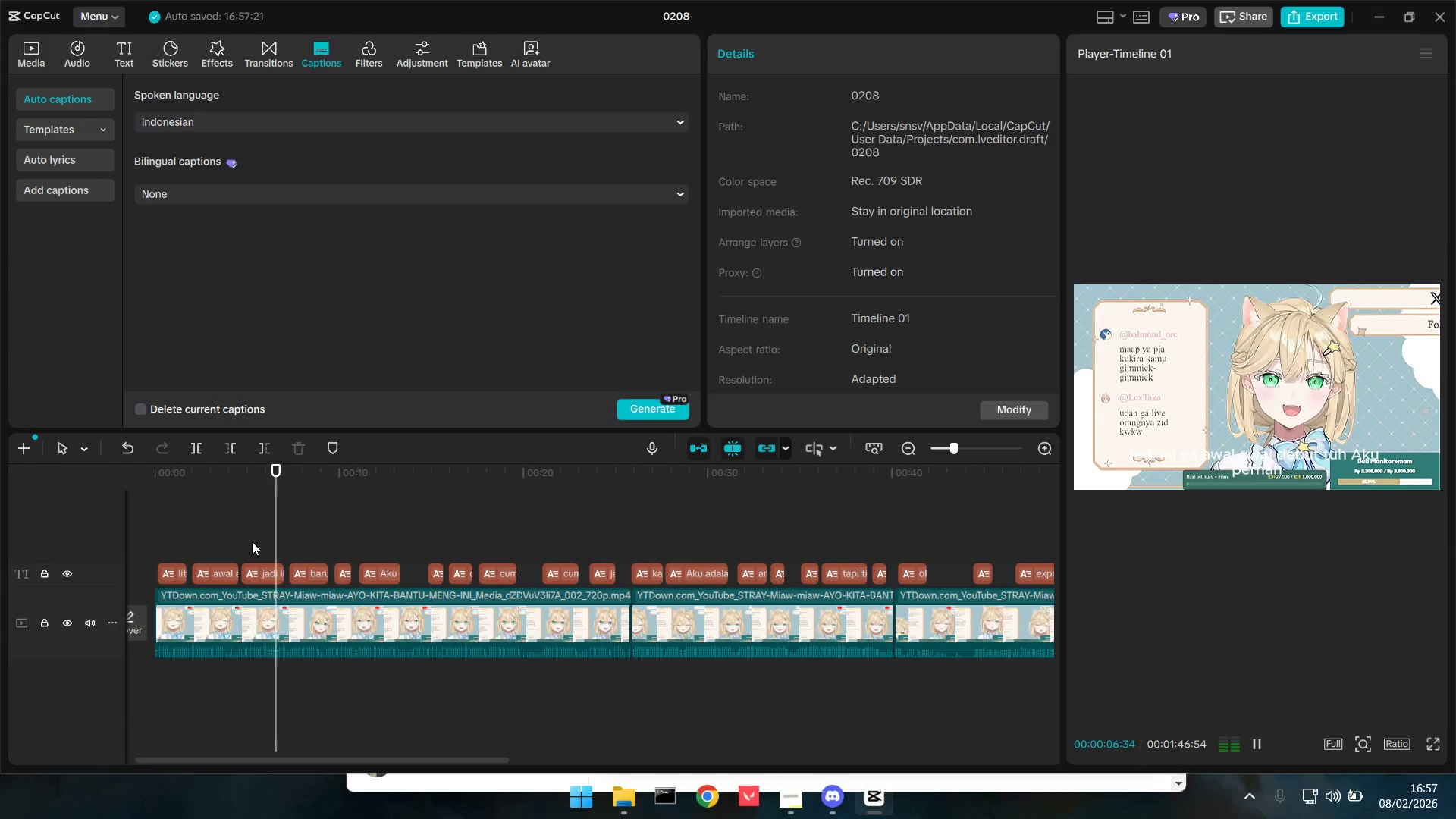 
key(Control+ControlLeft)
 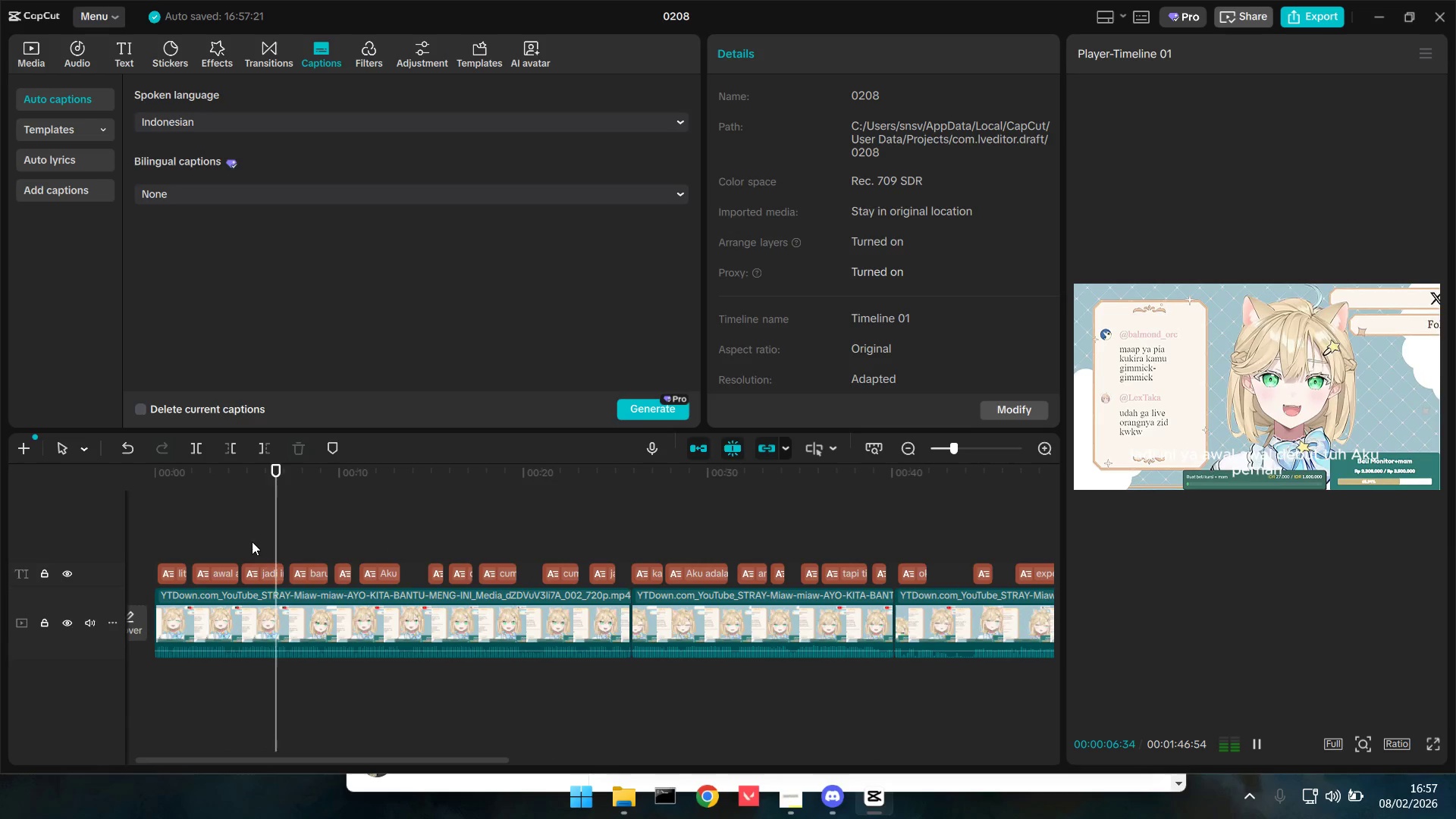 
key(Control+ControlLeft)
 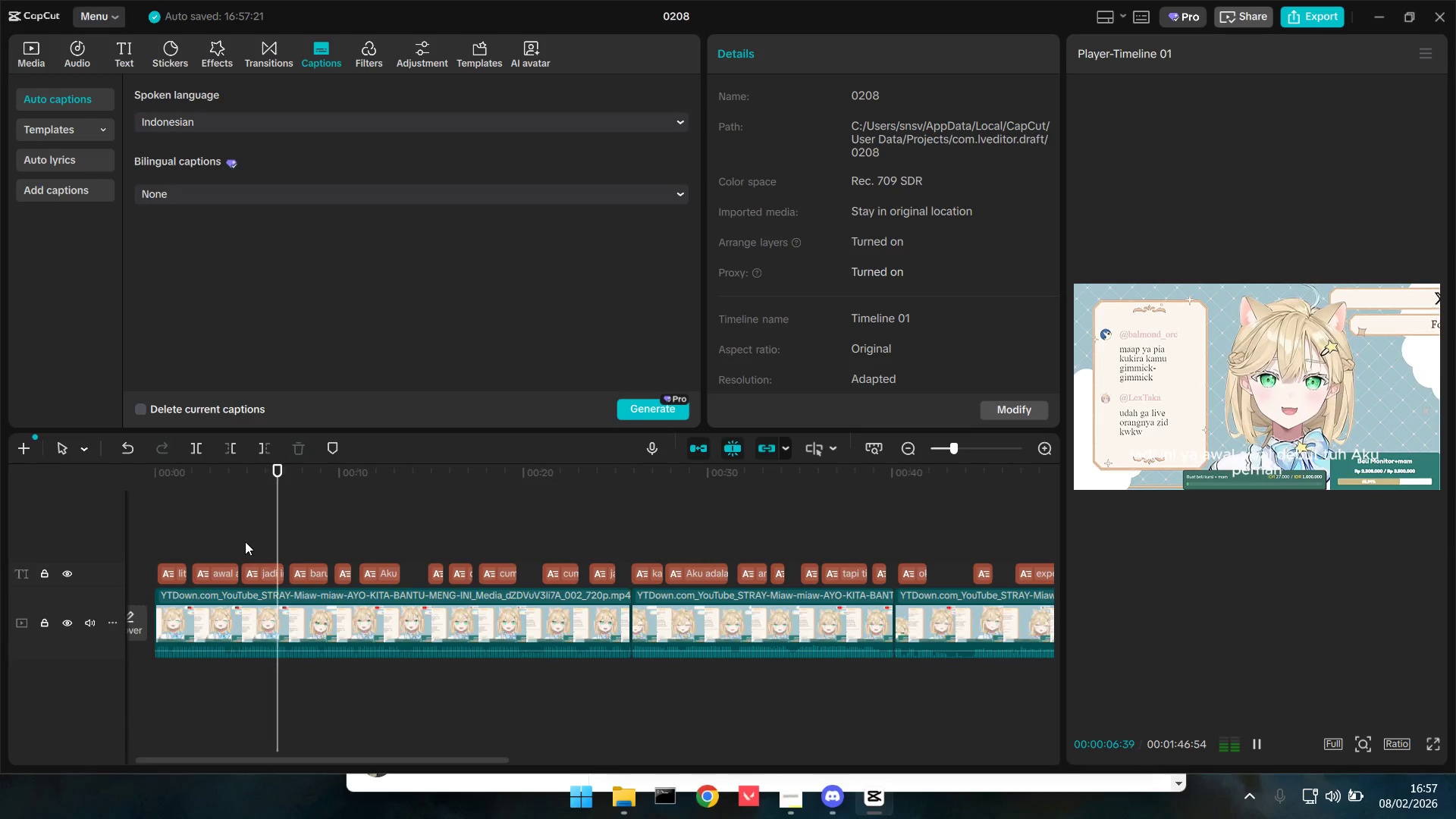 
key(Control+ControlLeft)
 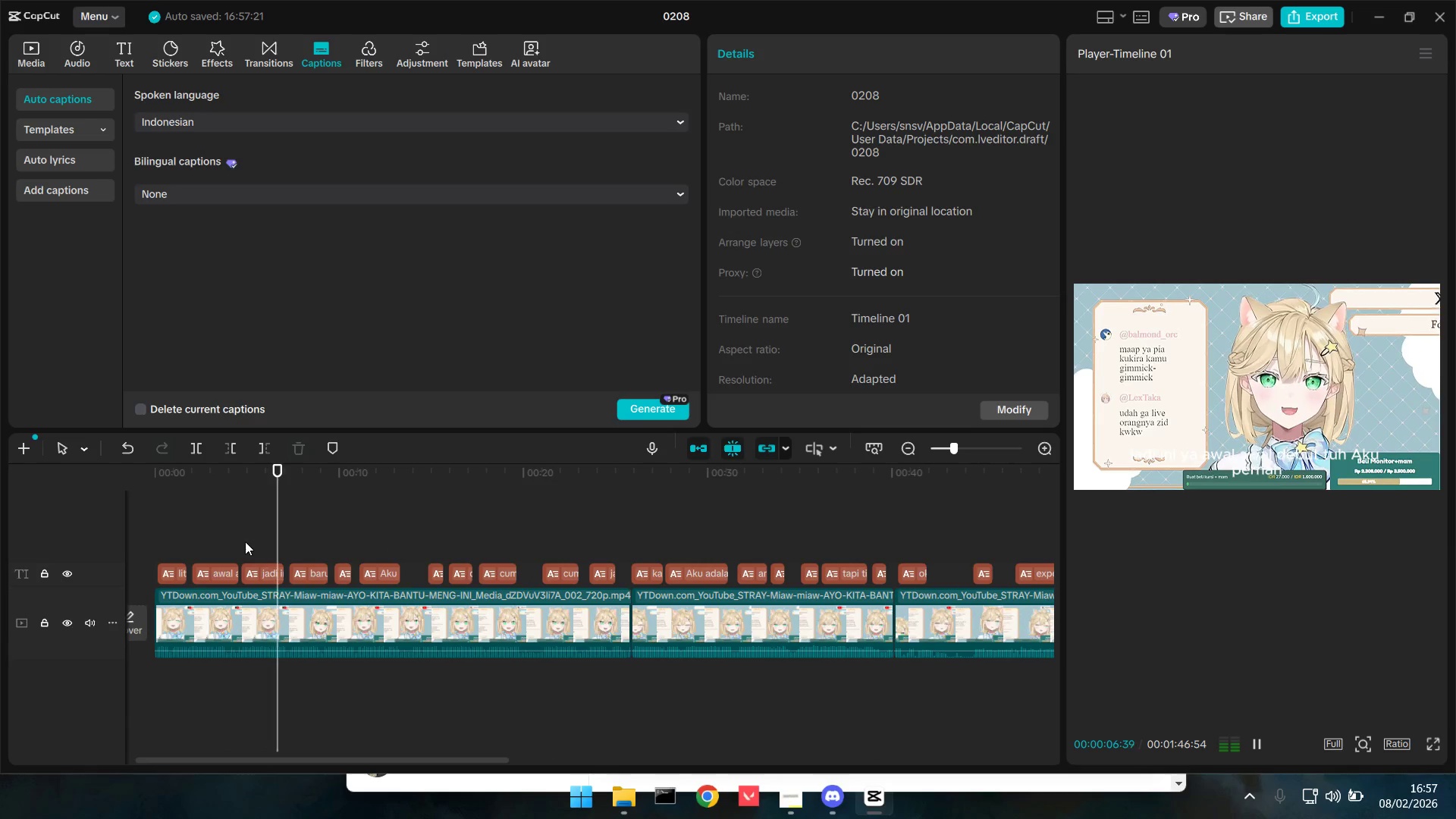 
key(Control+ControlLeft)
 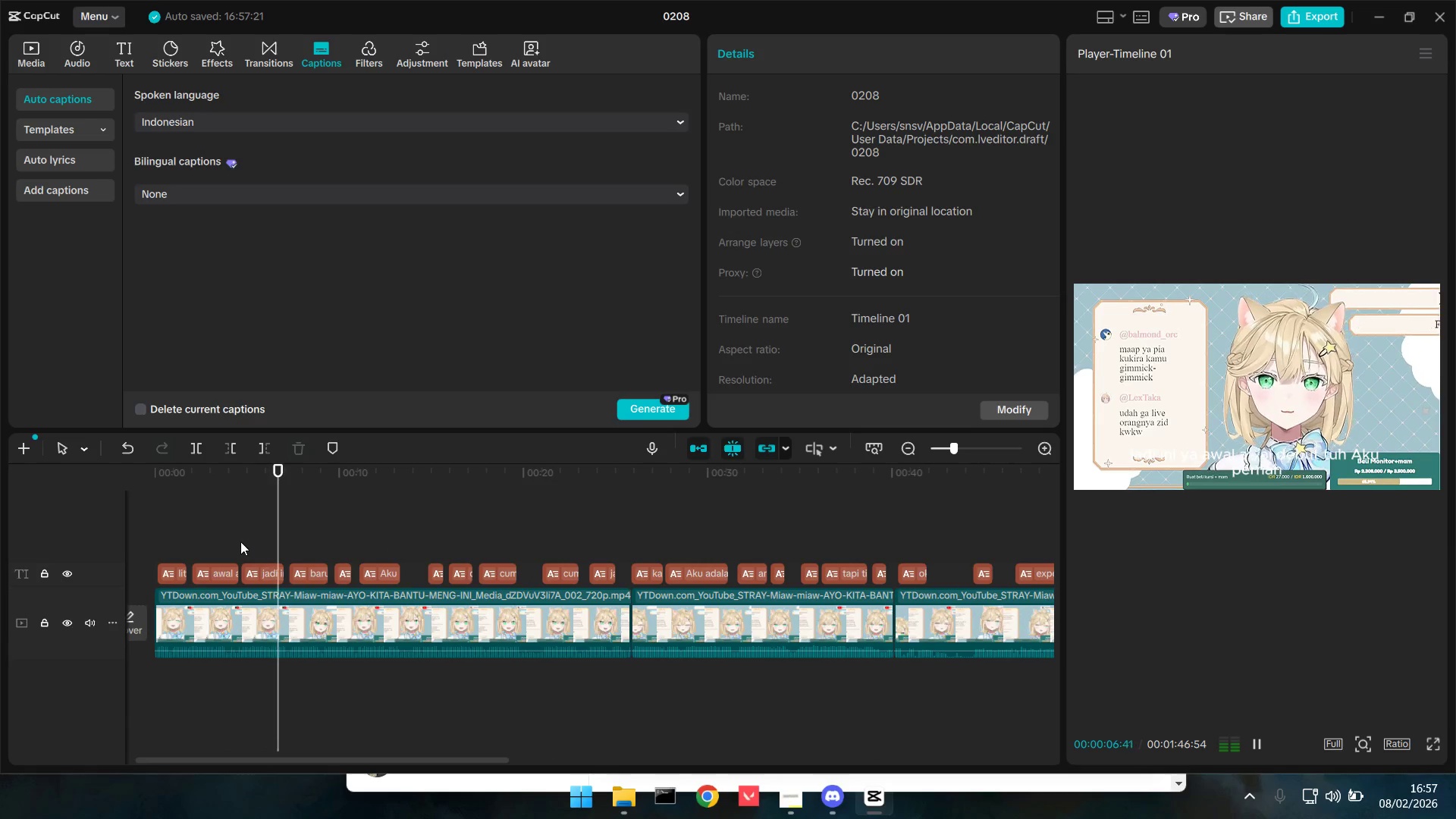 
key(Control+ControlLeft)
 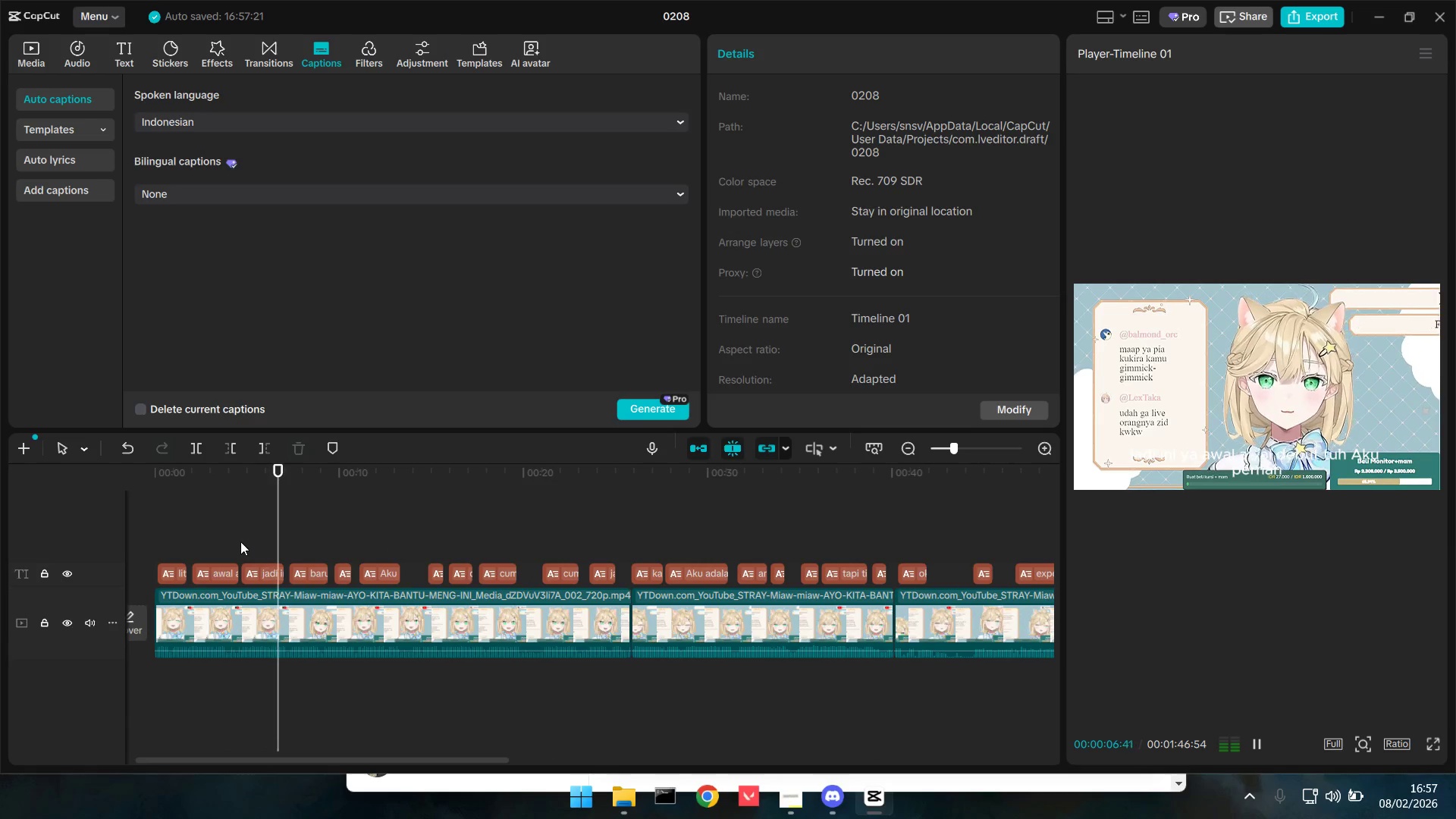 
key(Control+ControlLeft)
 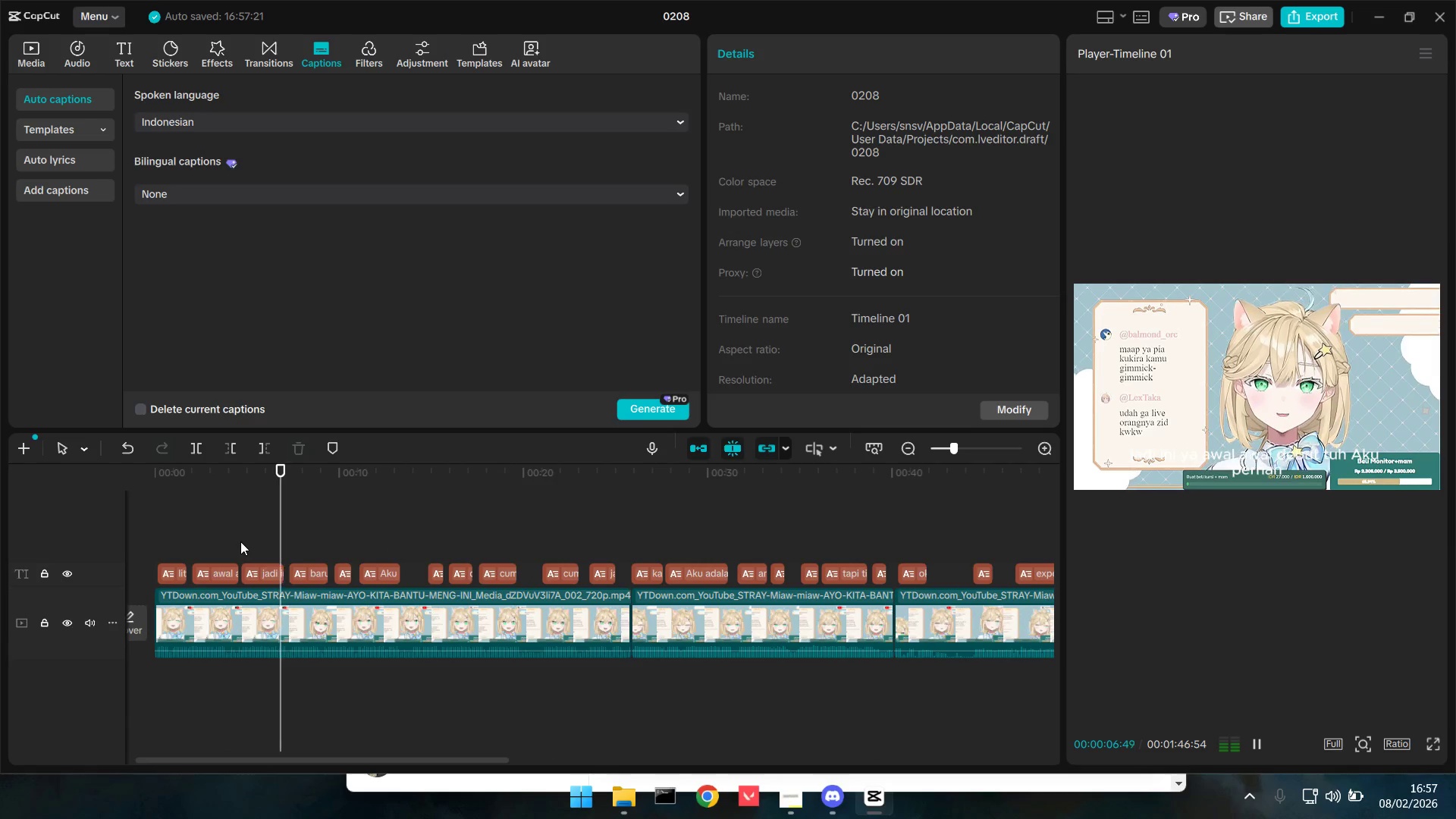 
left_click([240, 541])
 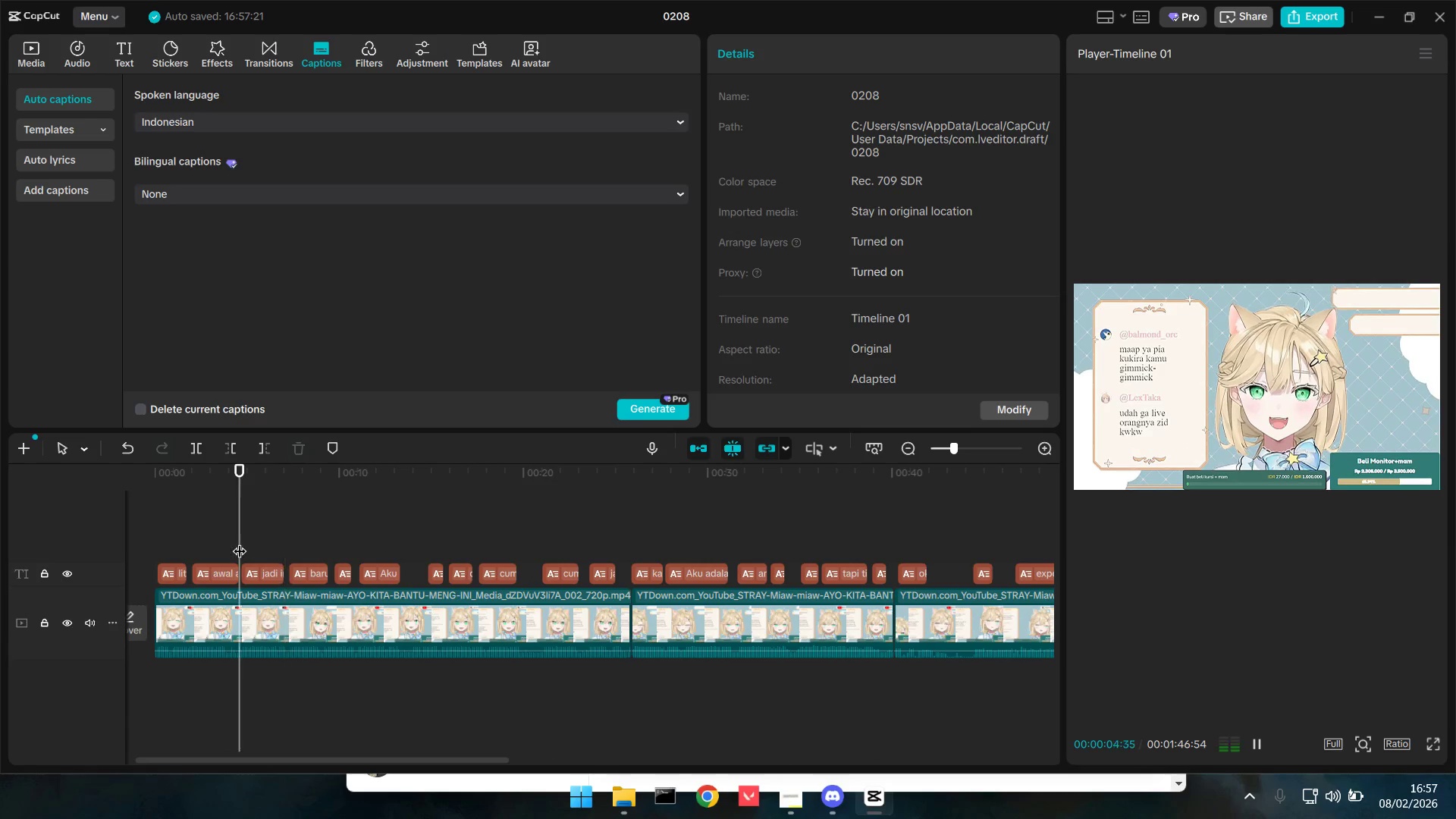 
key(Space)
 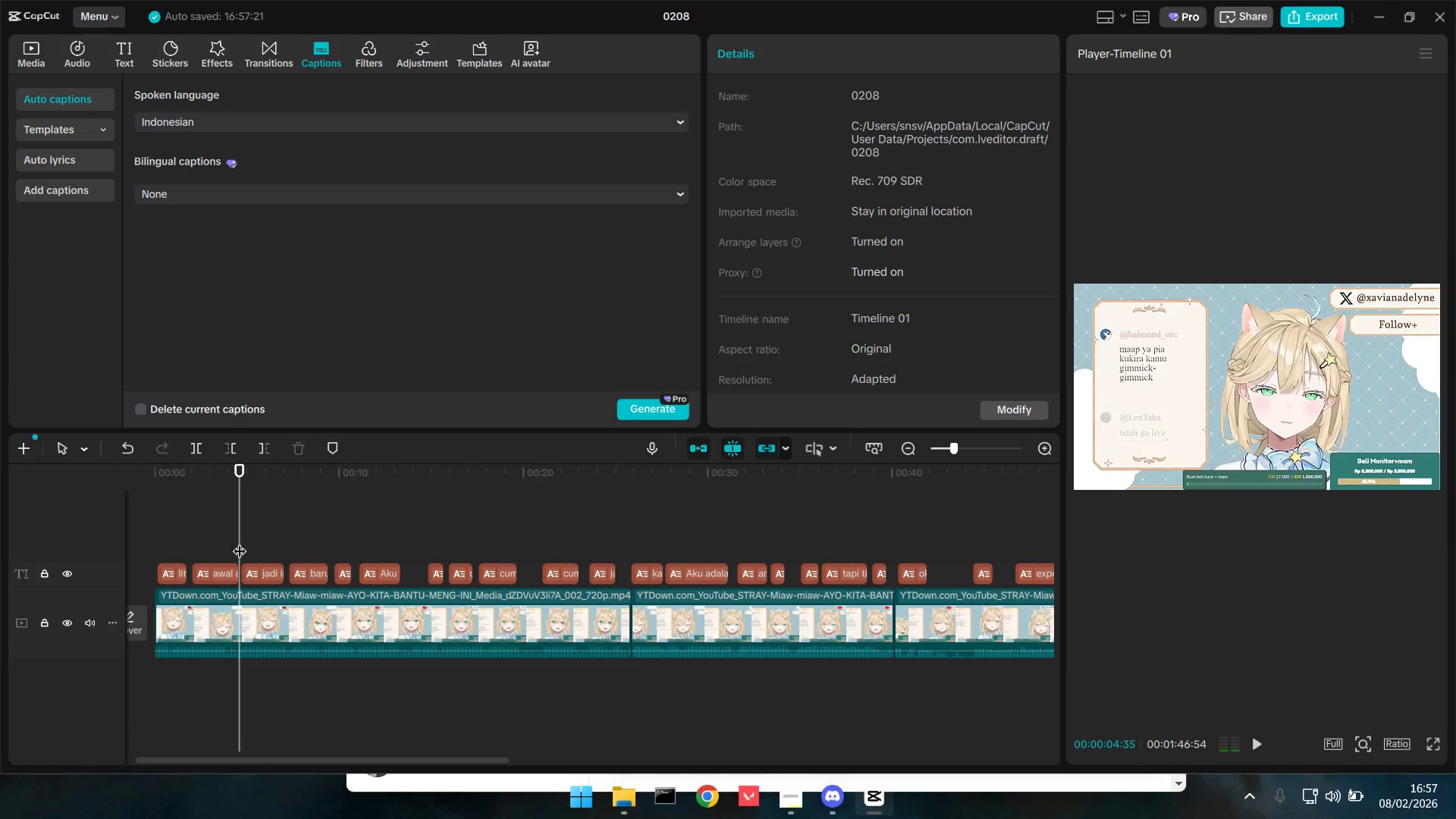 
key(Space)
 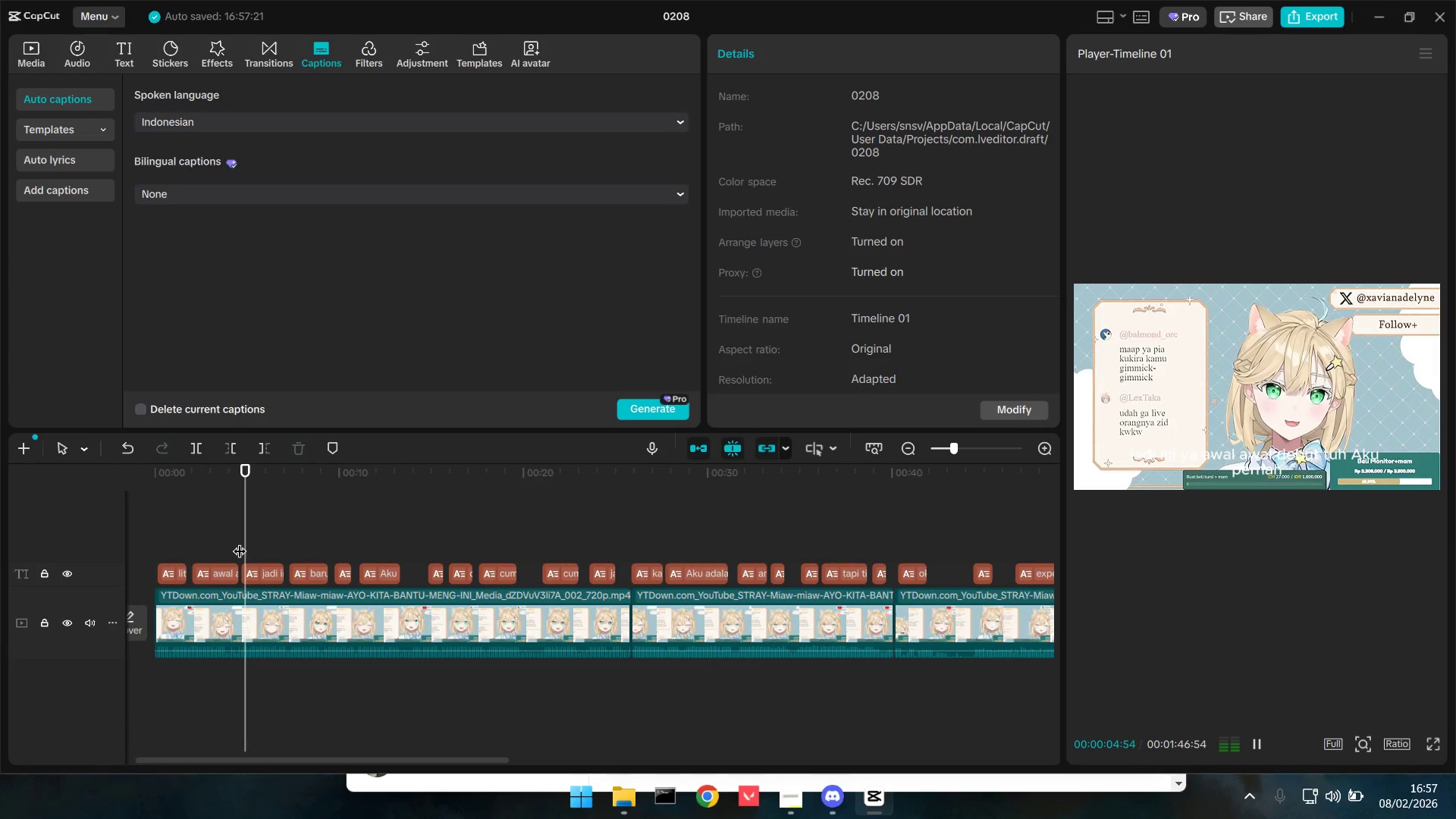 
key(Space)
 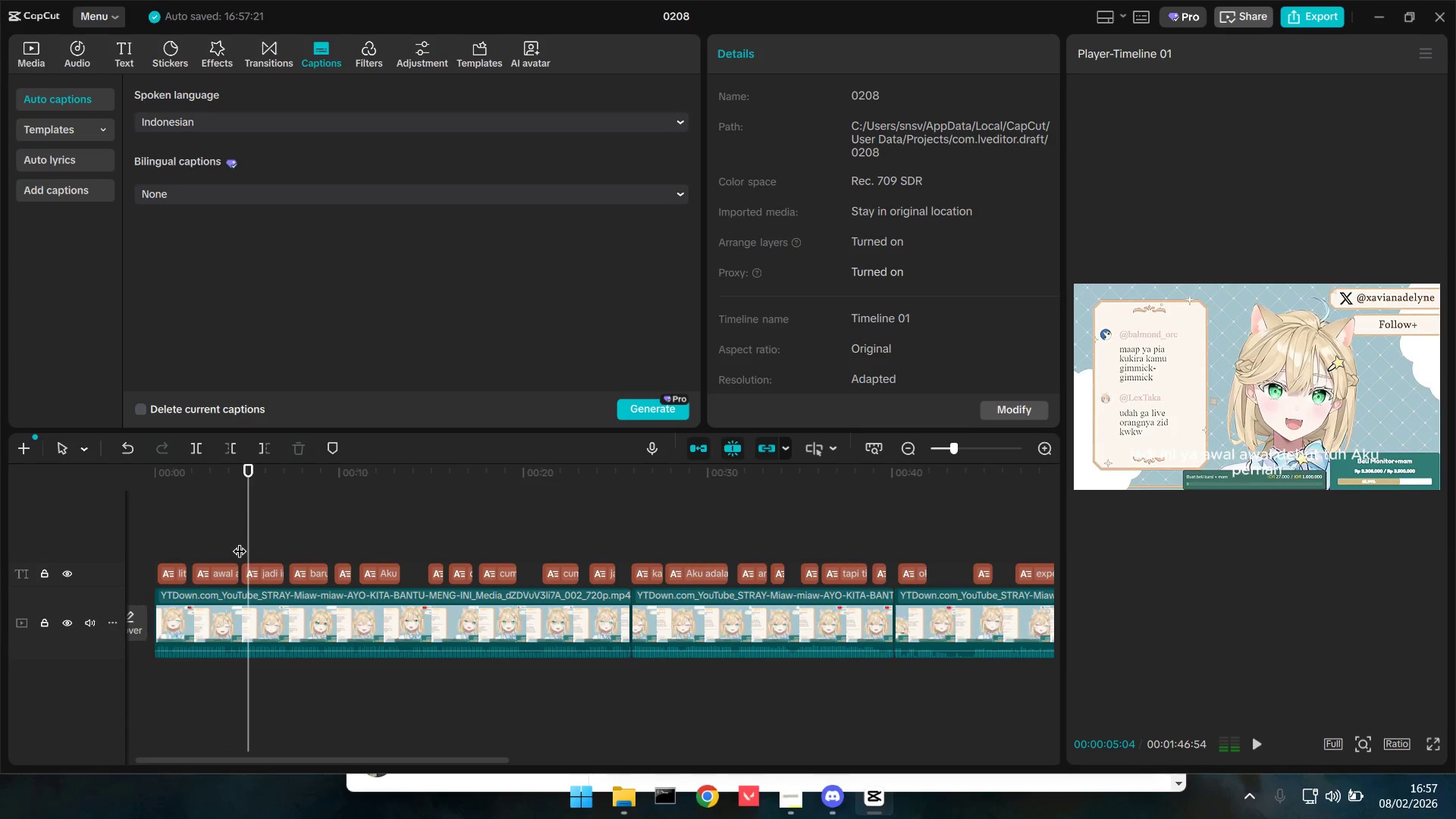 
key(Space)
 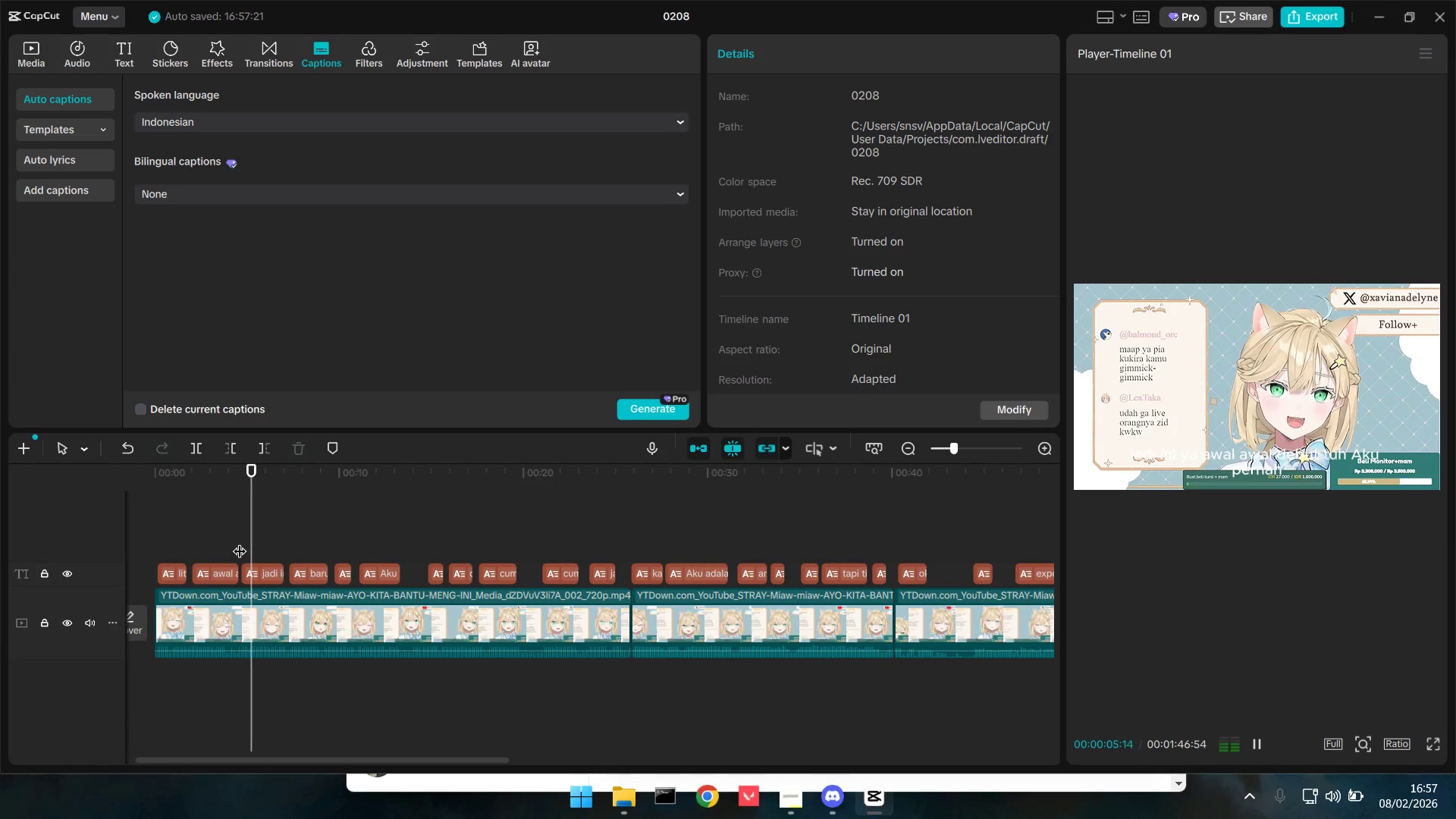 
key(Space)
 